 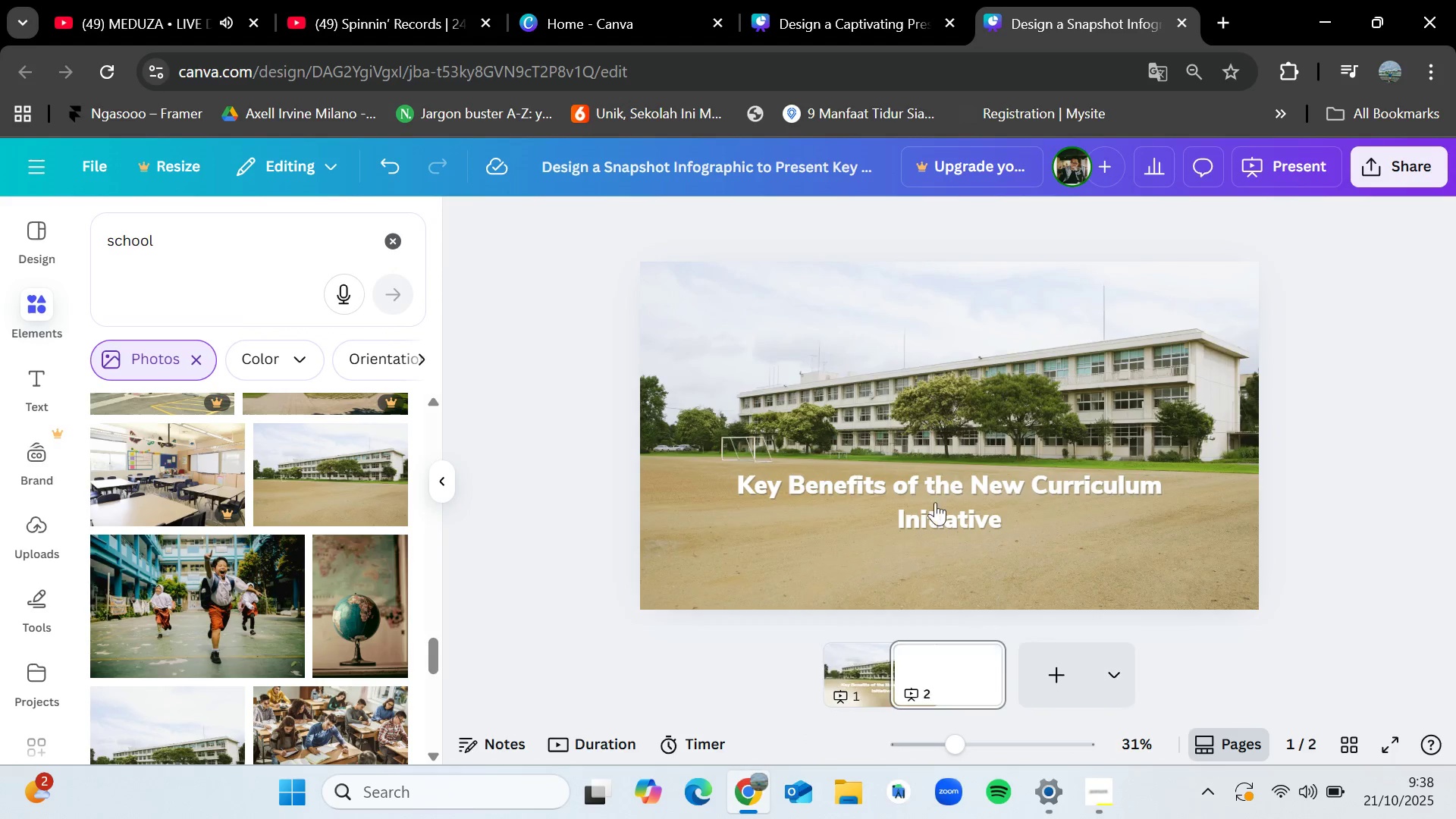 
left_click([891, 438])
 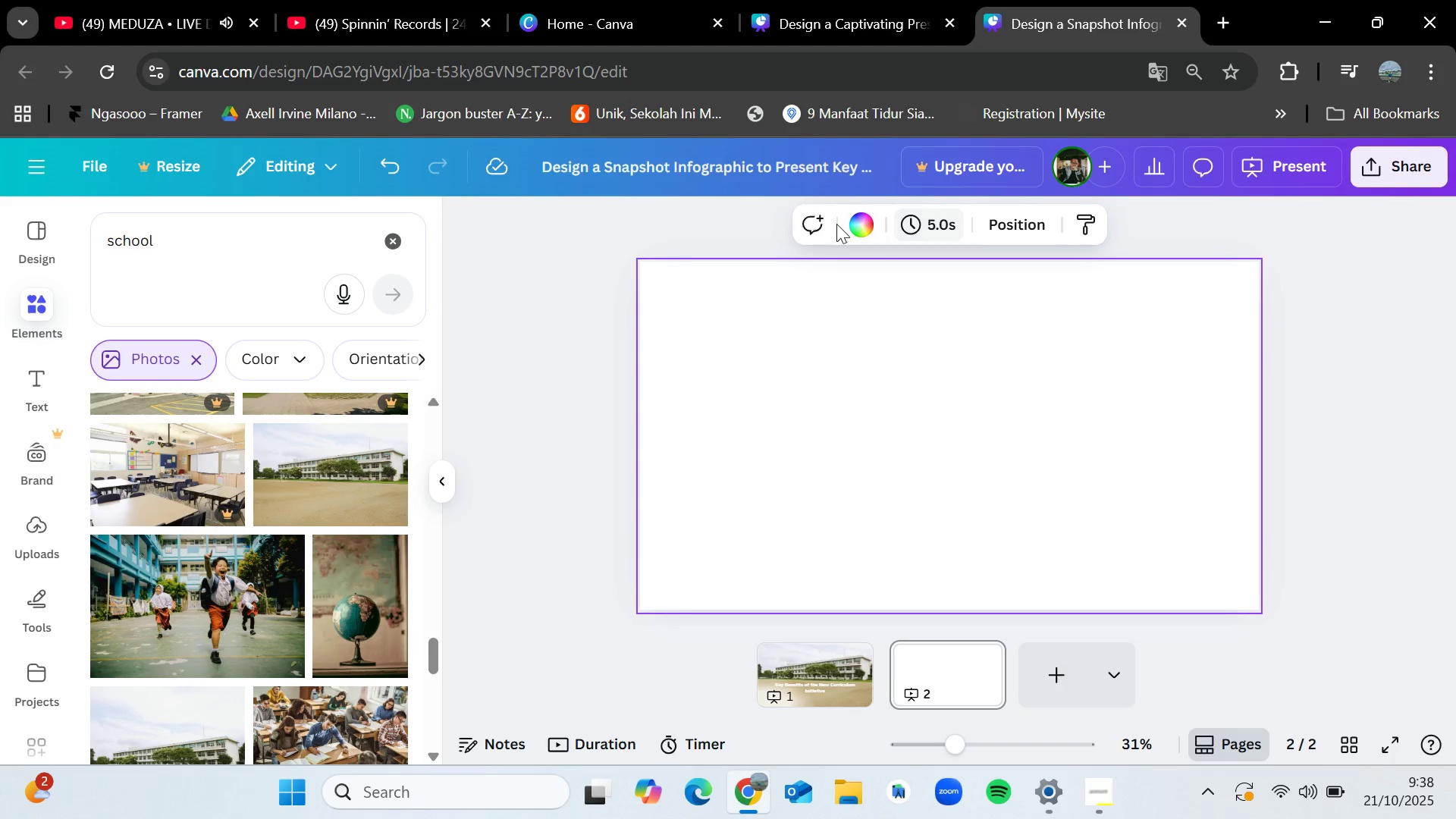 
left_click([862, 224])
 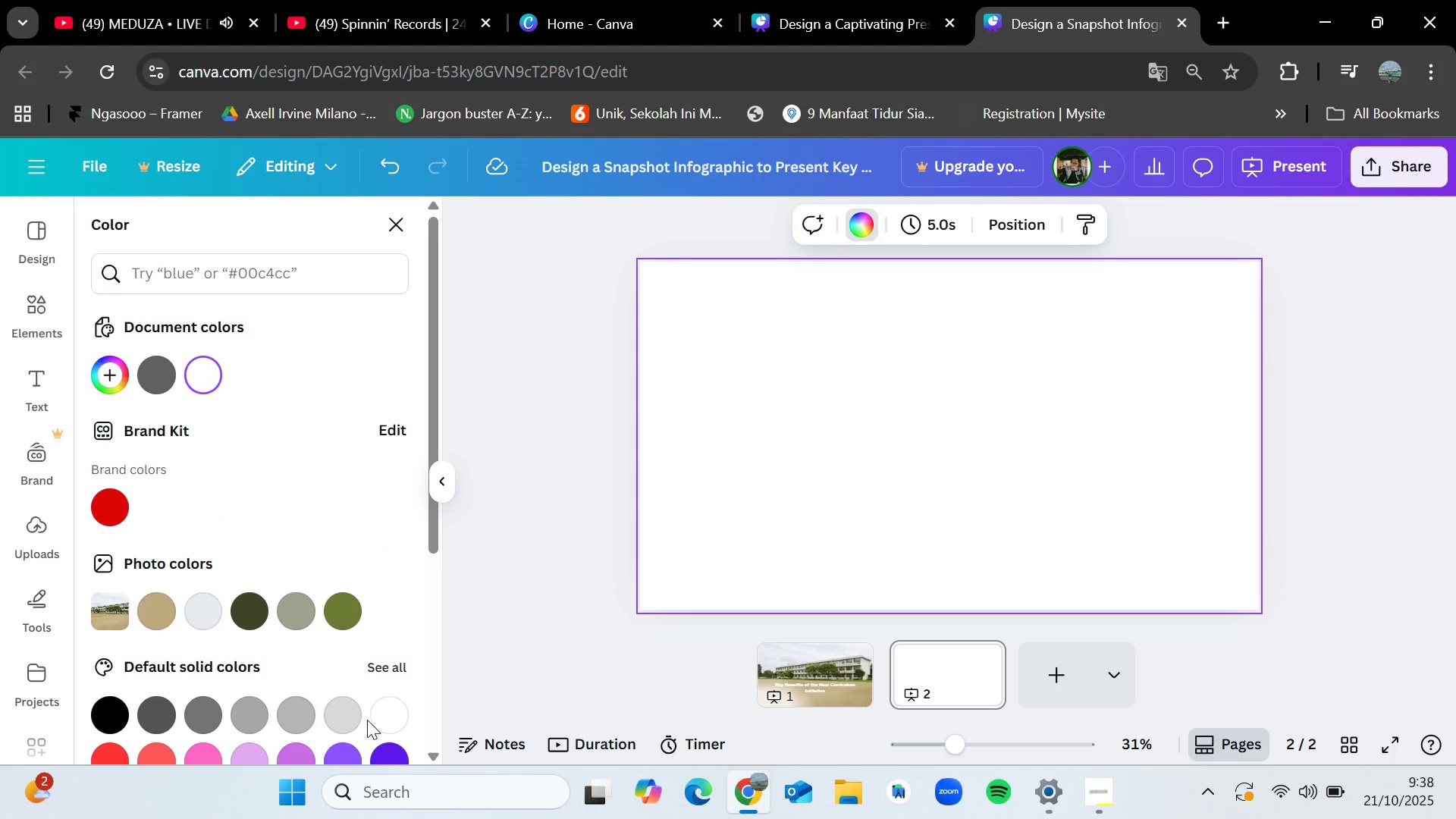 
left_click([350, 707])
 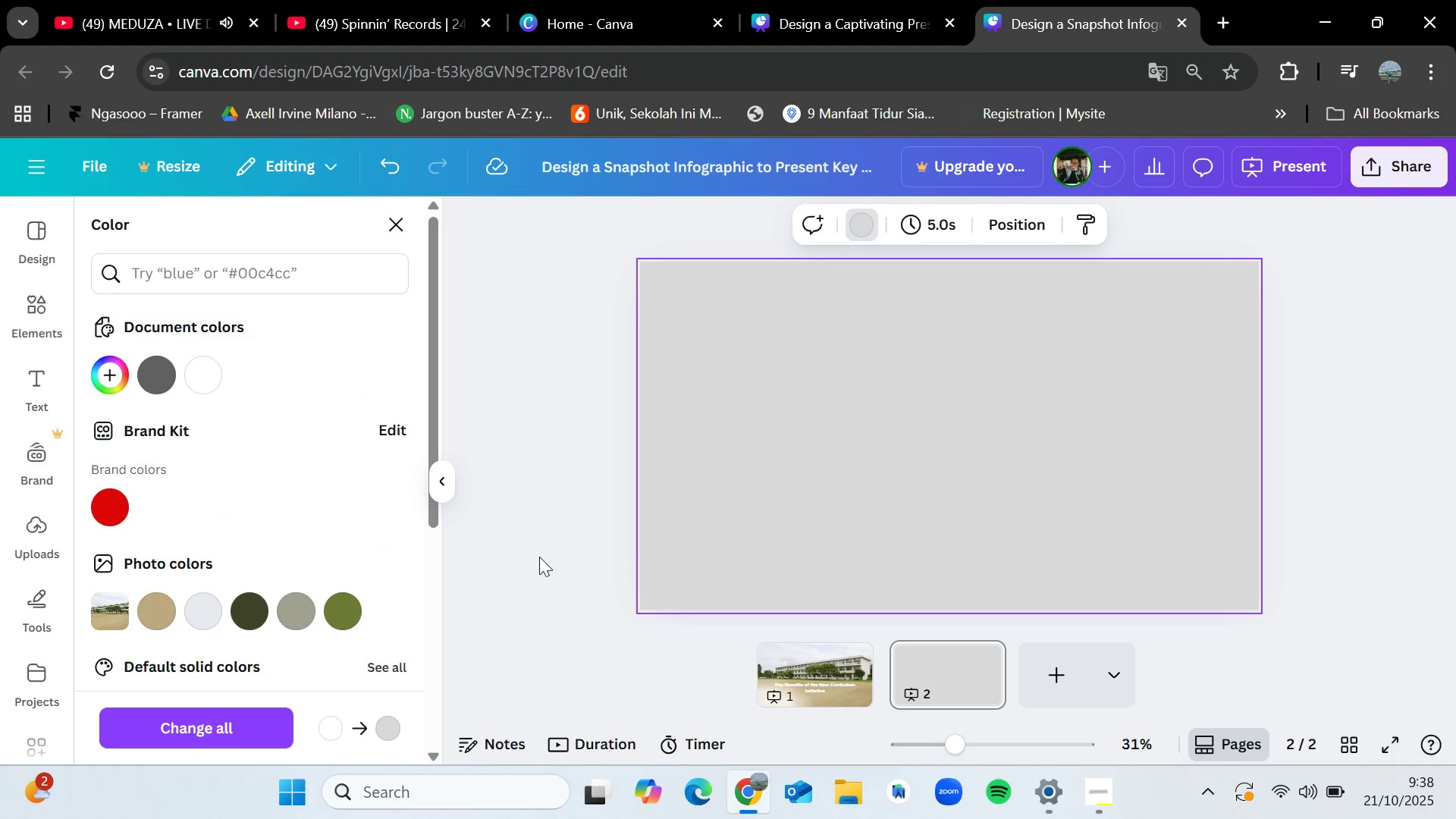 
left_click([548, 547])
 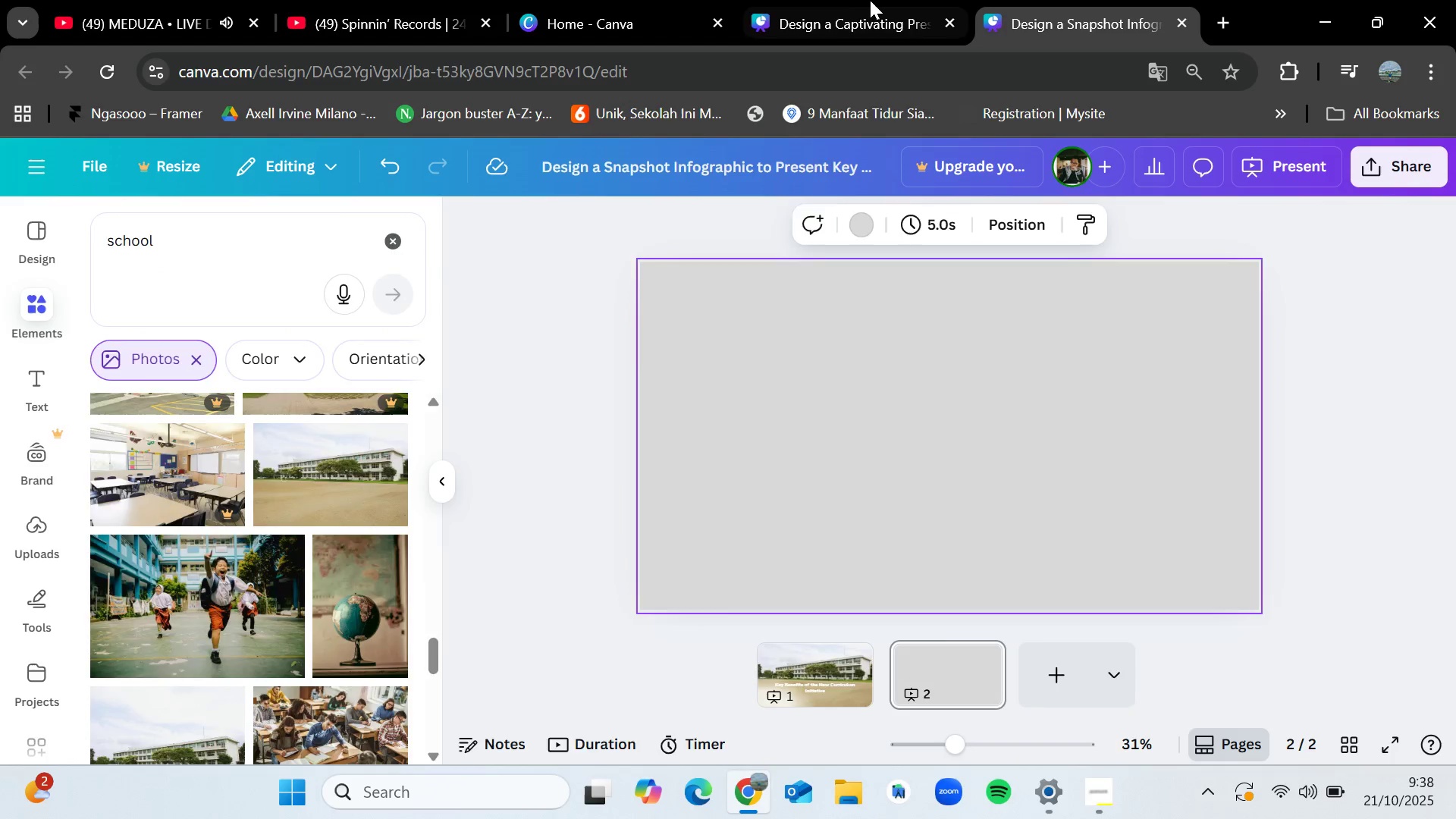 
left_click([872, 0])
 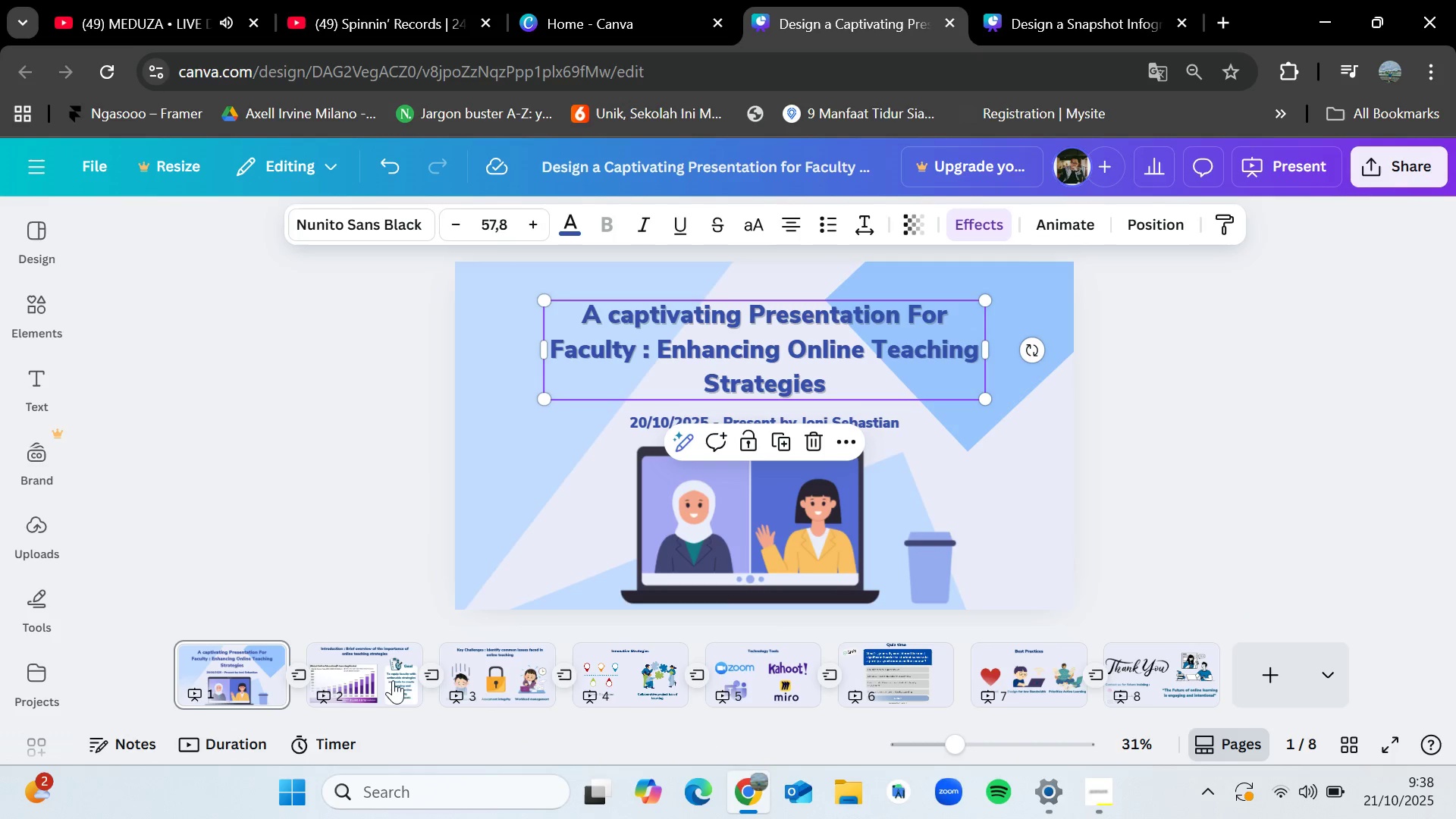 
left_click([384, 677])
 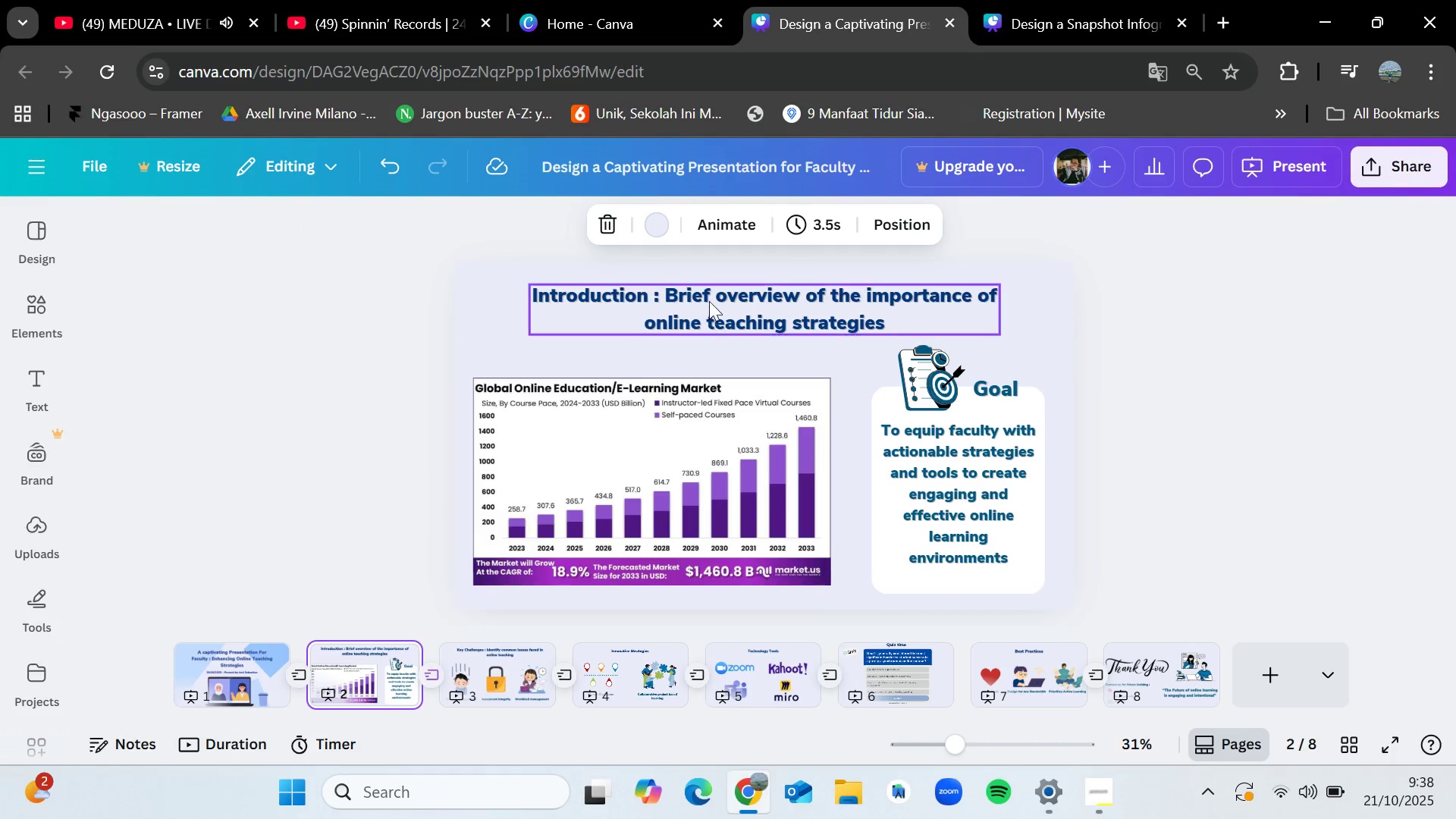 
left_click([709, 300])
 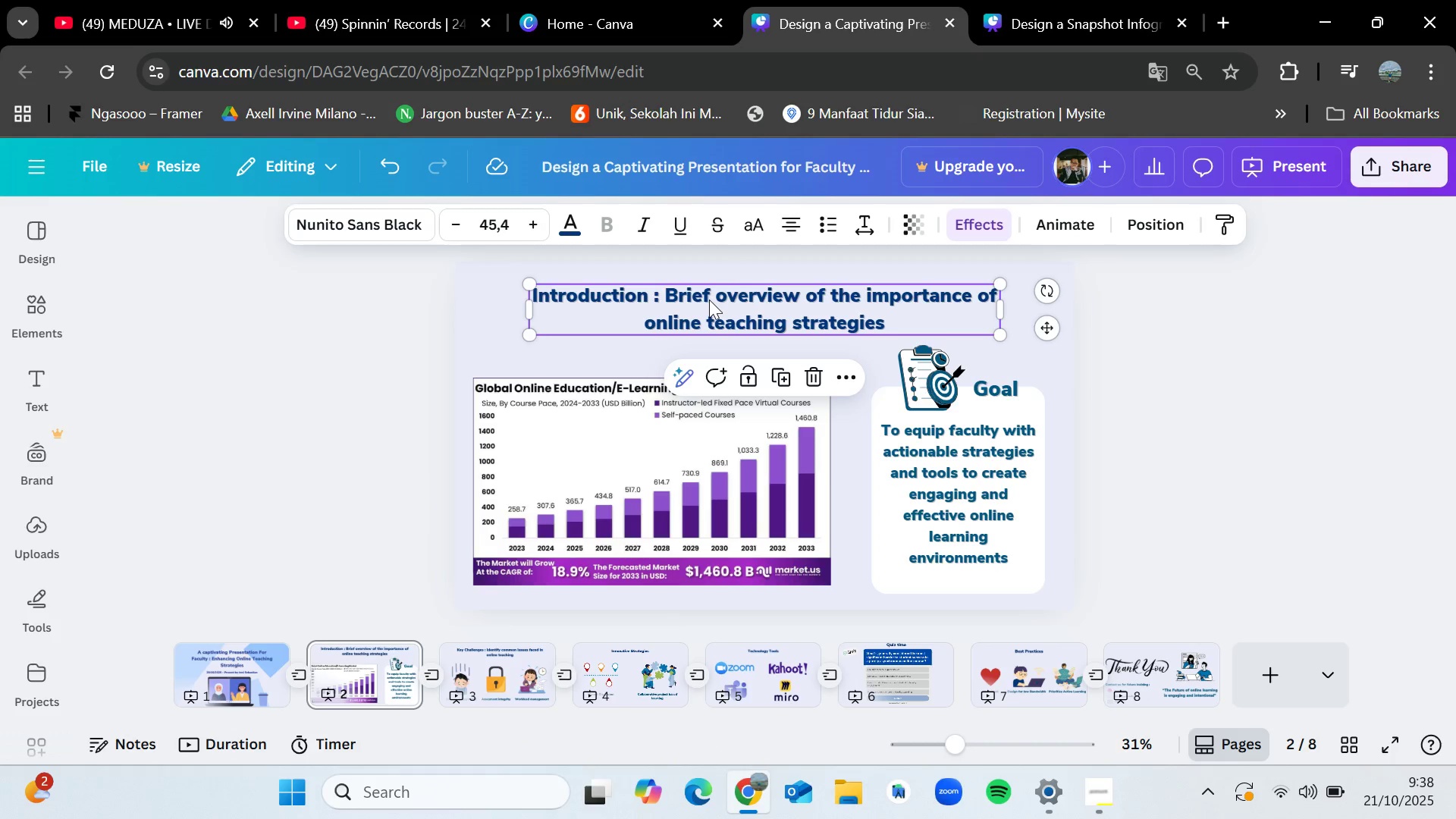 
key(Control+C)
 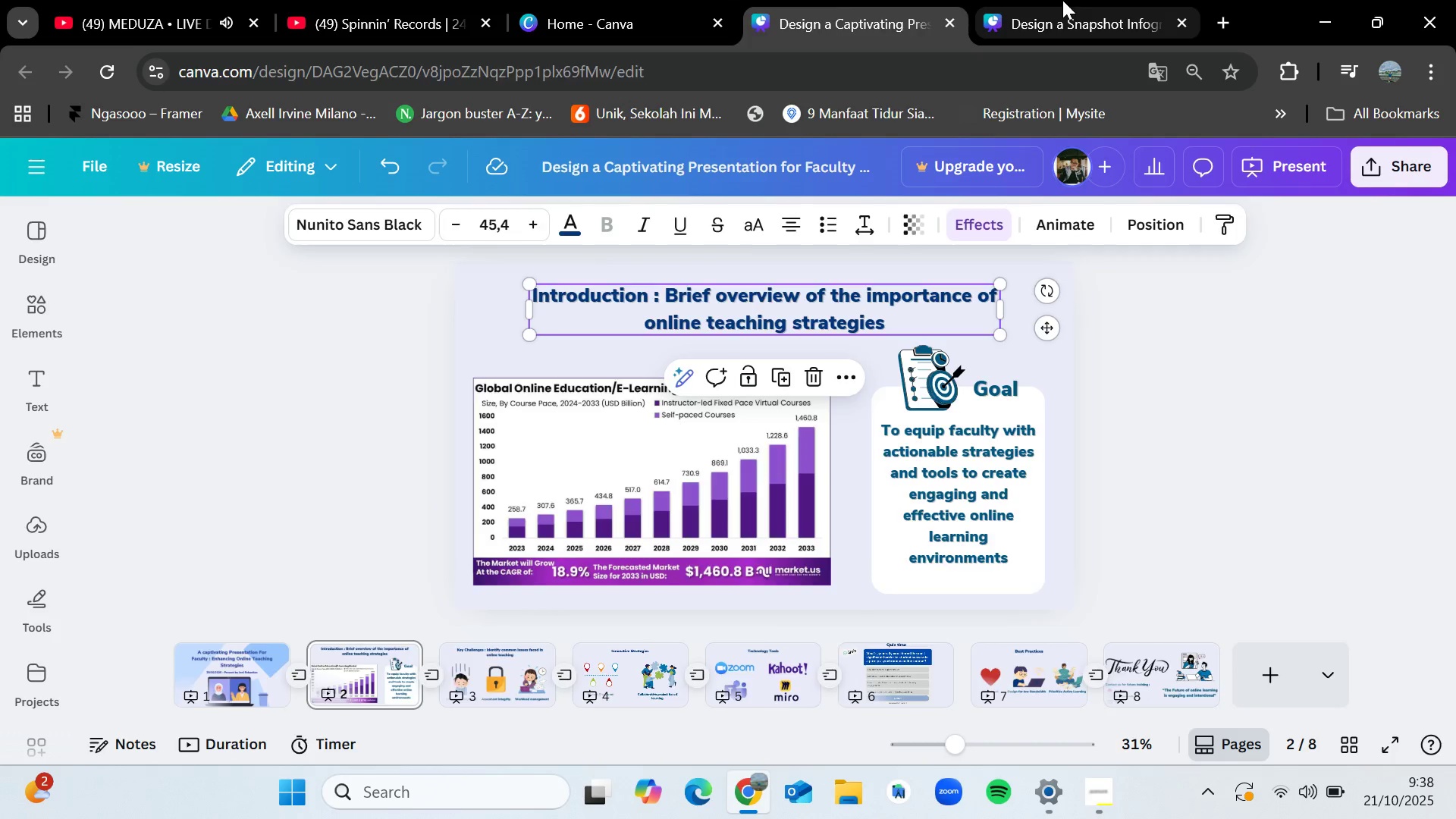 
left_click([1062, 0])
 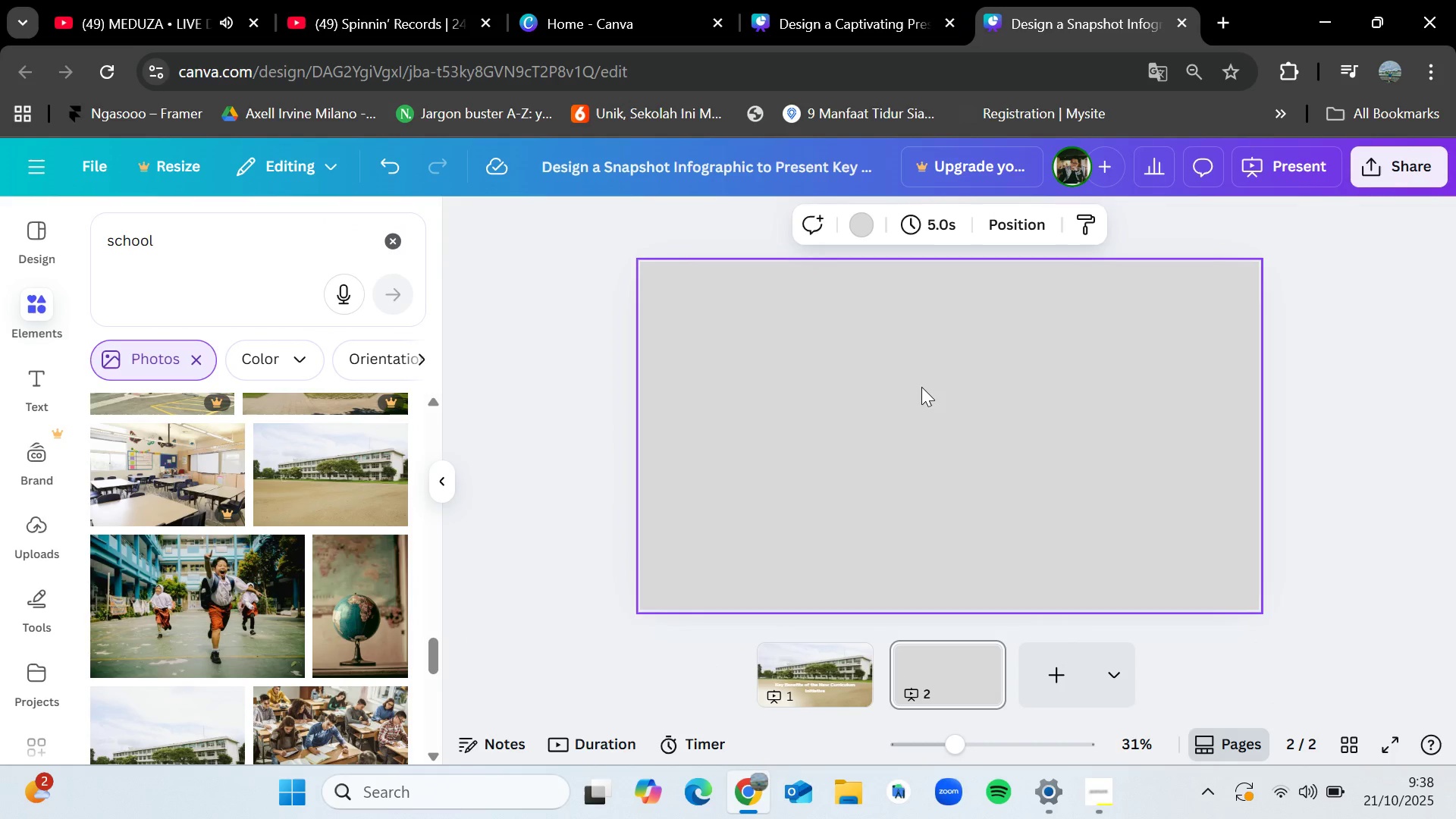 
key(Control+V)
 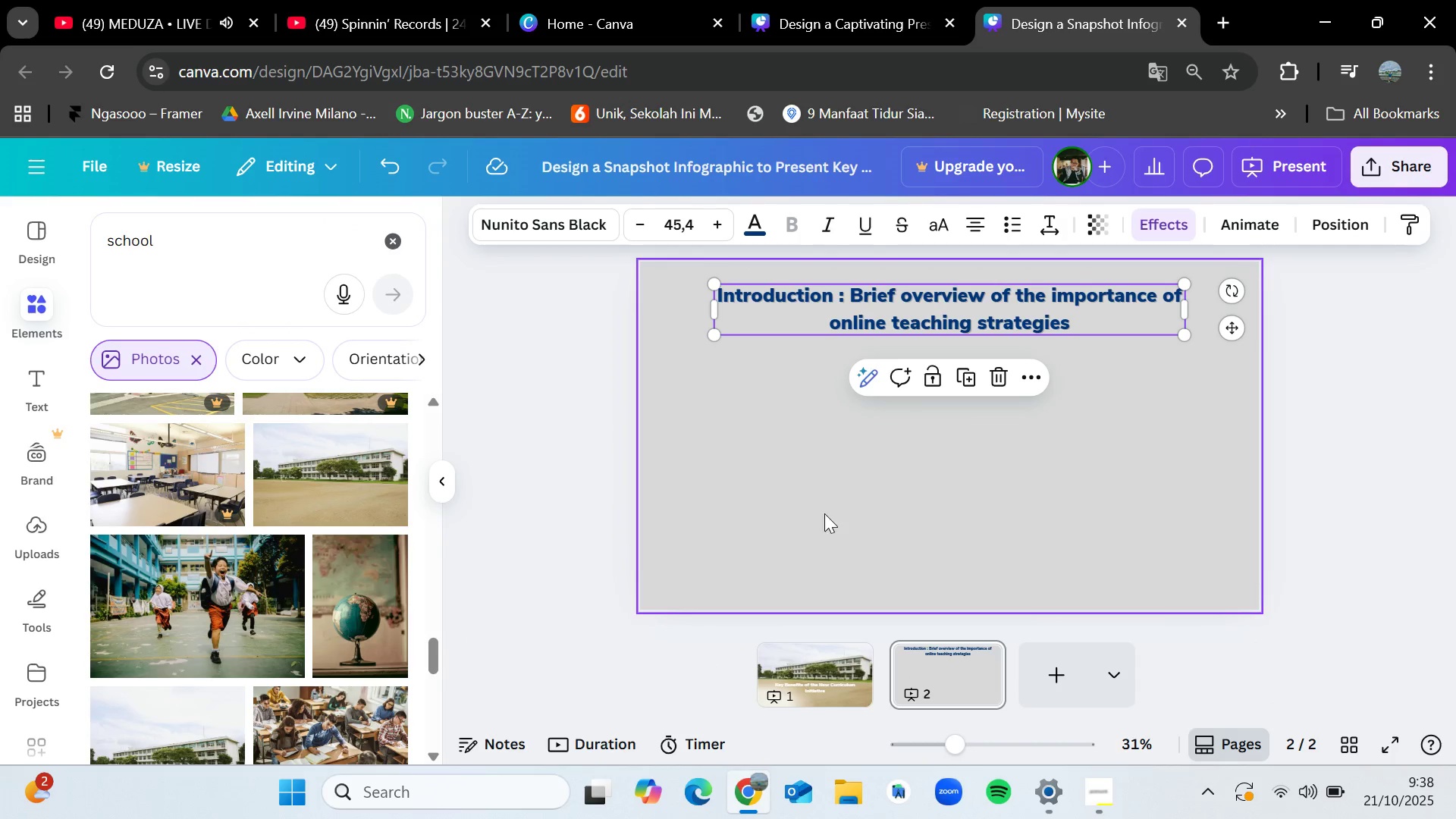 
left_click([824, 514])
 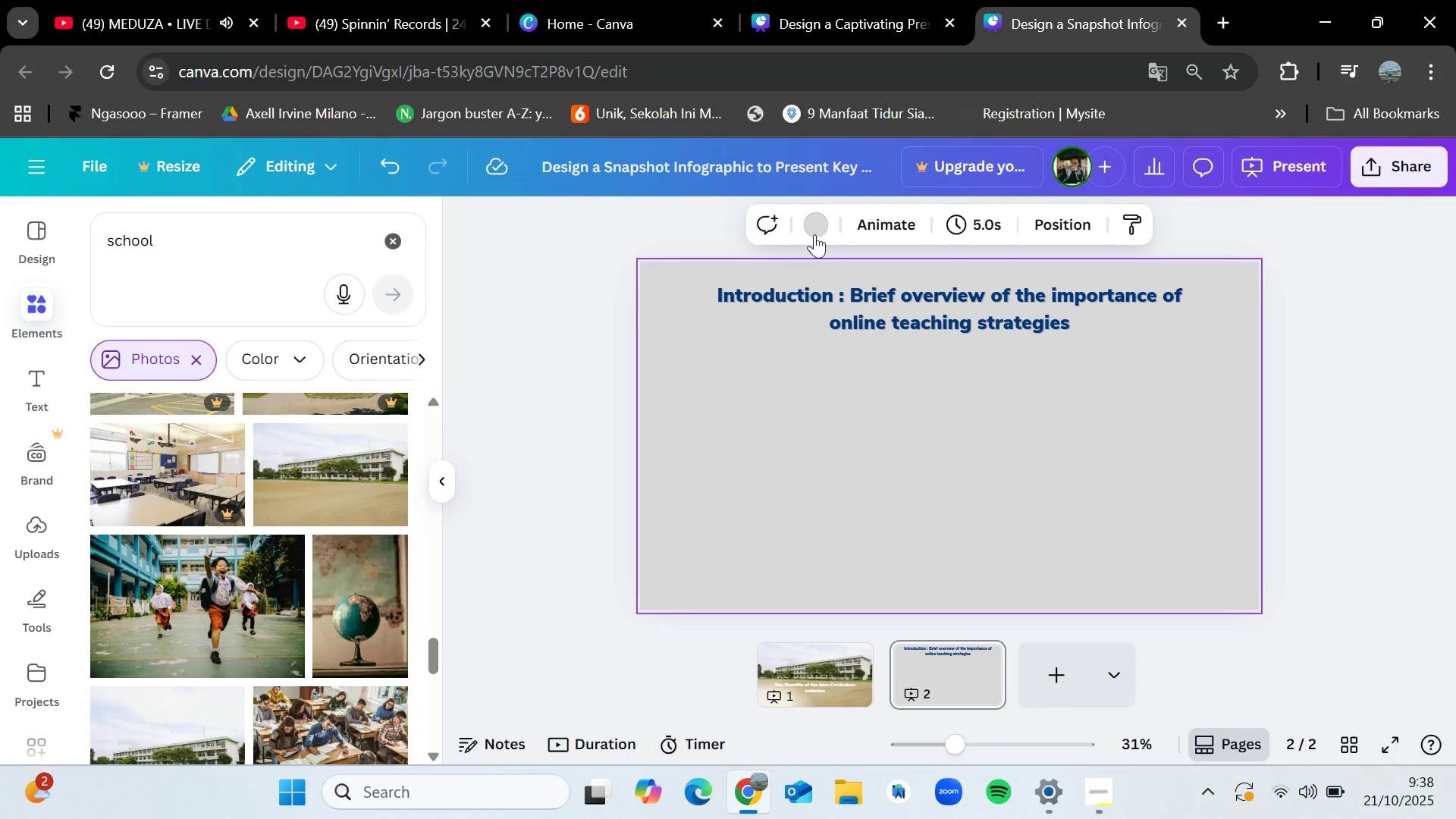 
left_click([815, 228])
 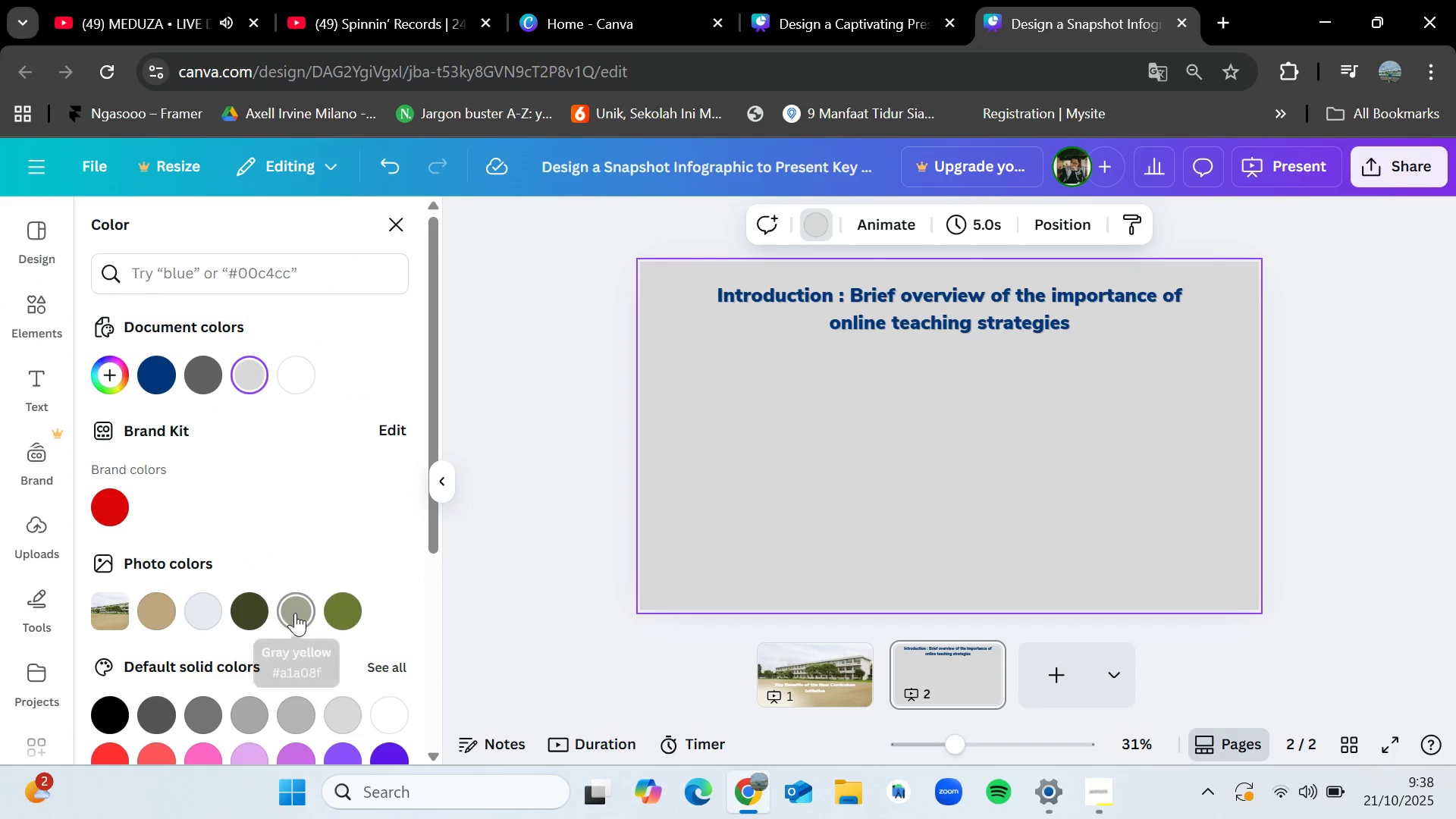 
scroll: coordinate [324, 632], scroll_direction: down, amount: 4.0
 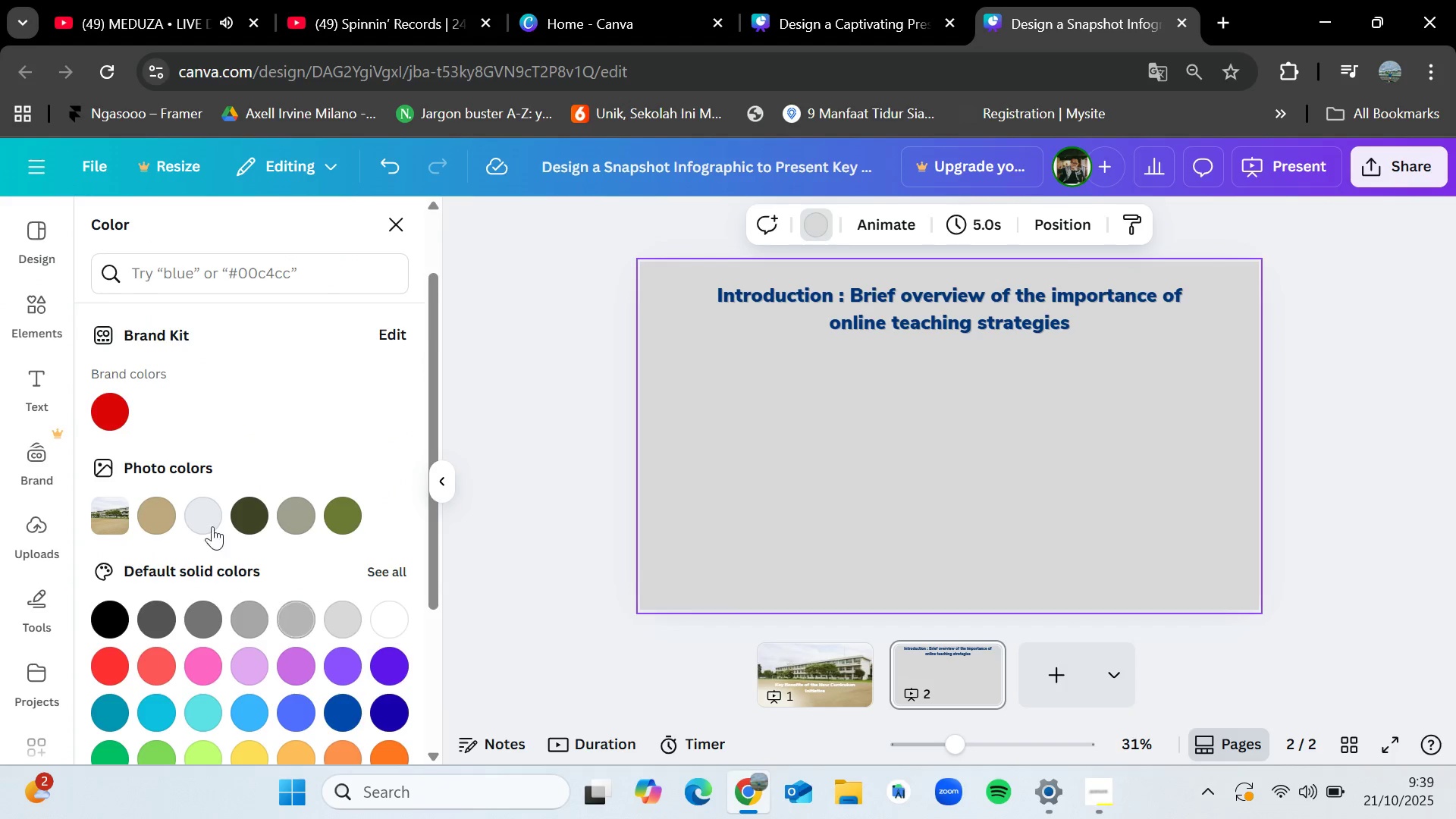 
left_click([197, 507])
 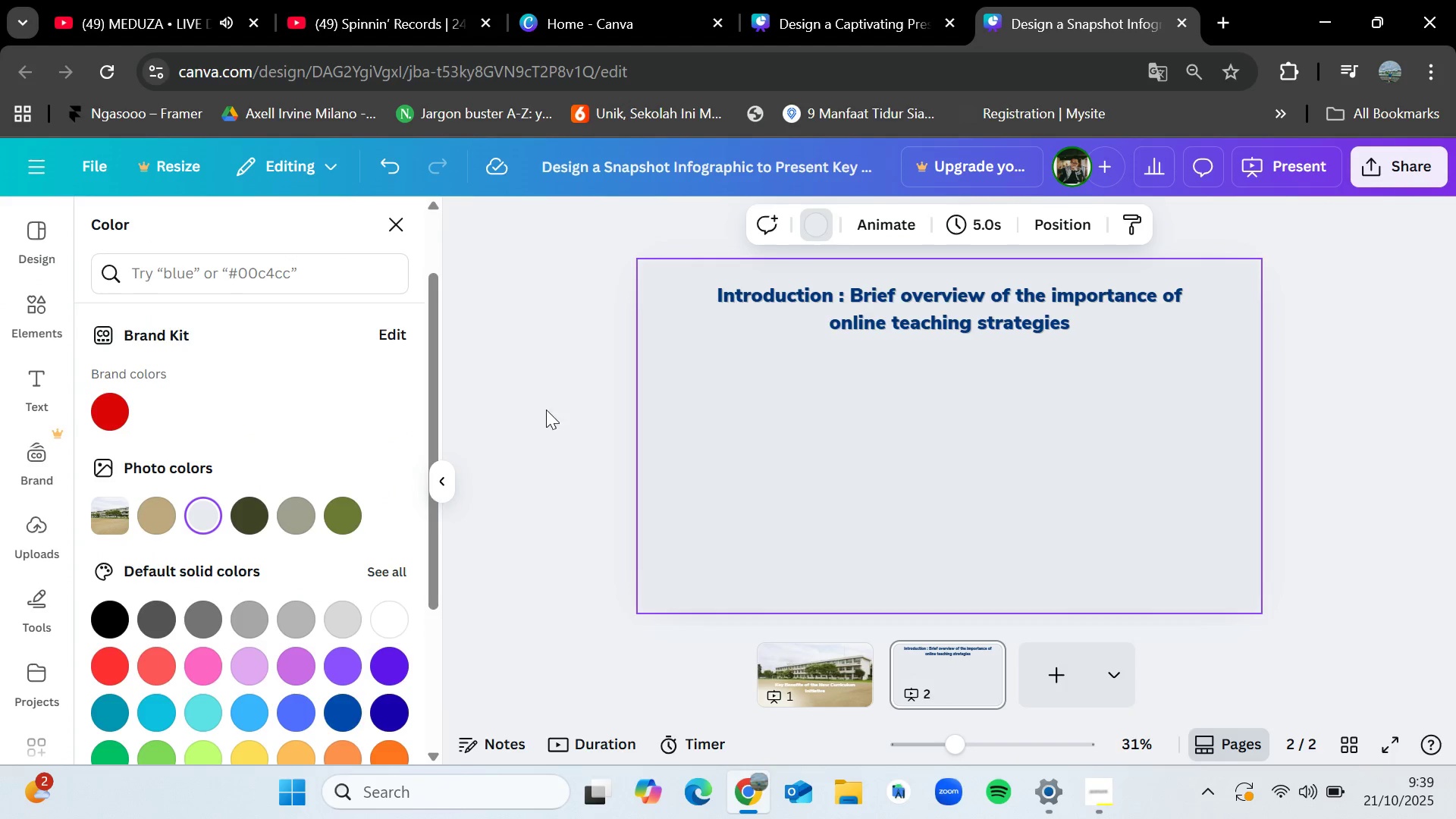 
left_click([556, 400])
 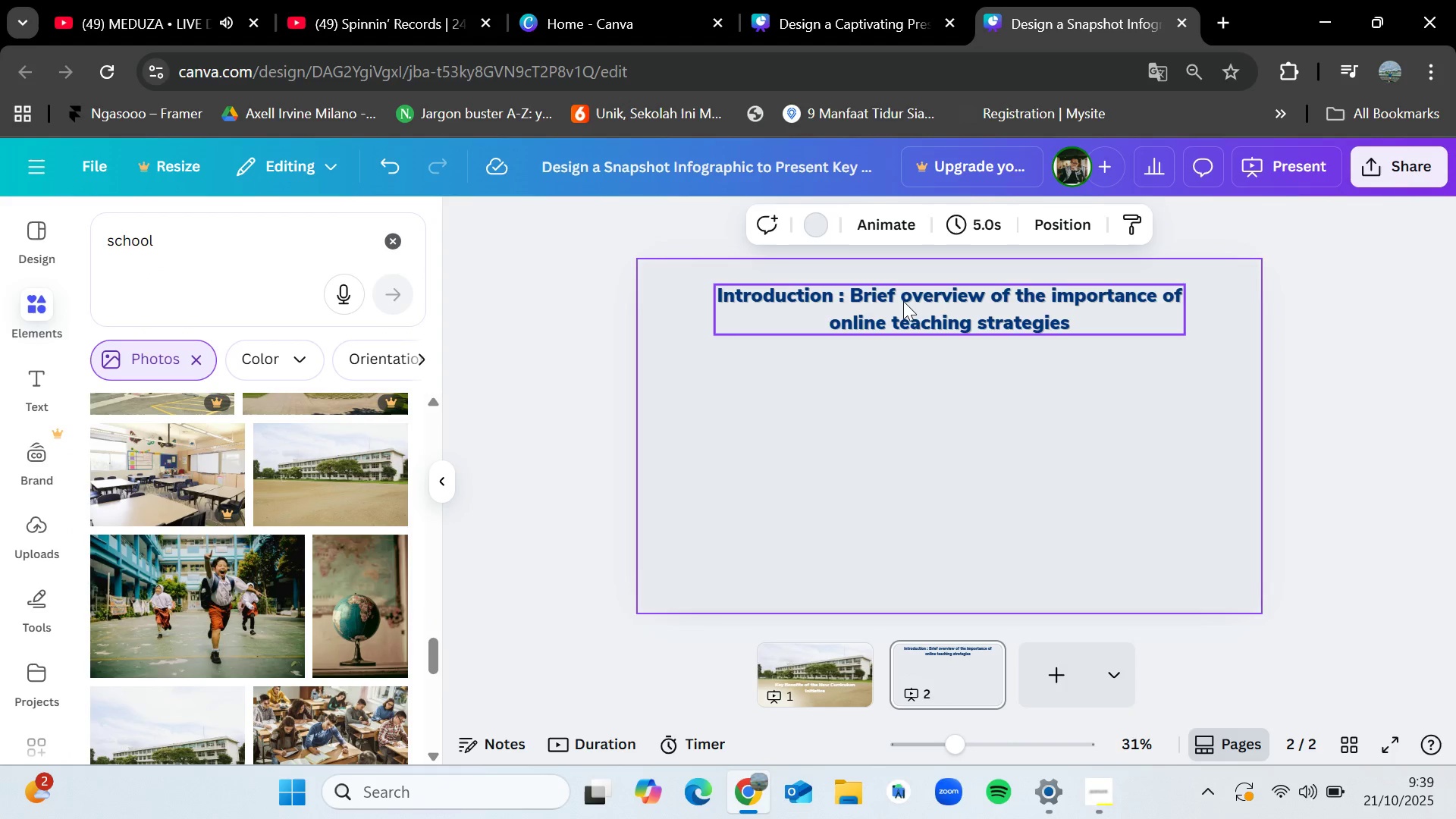 
double_click([915, 309])
 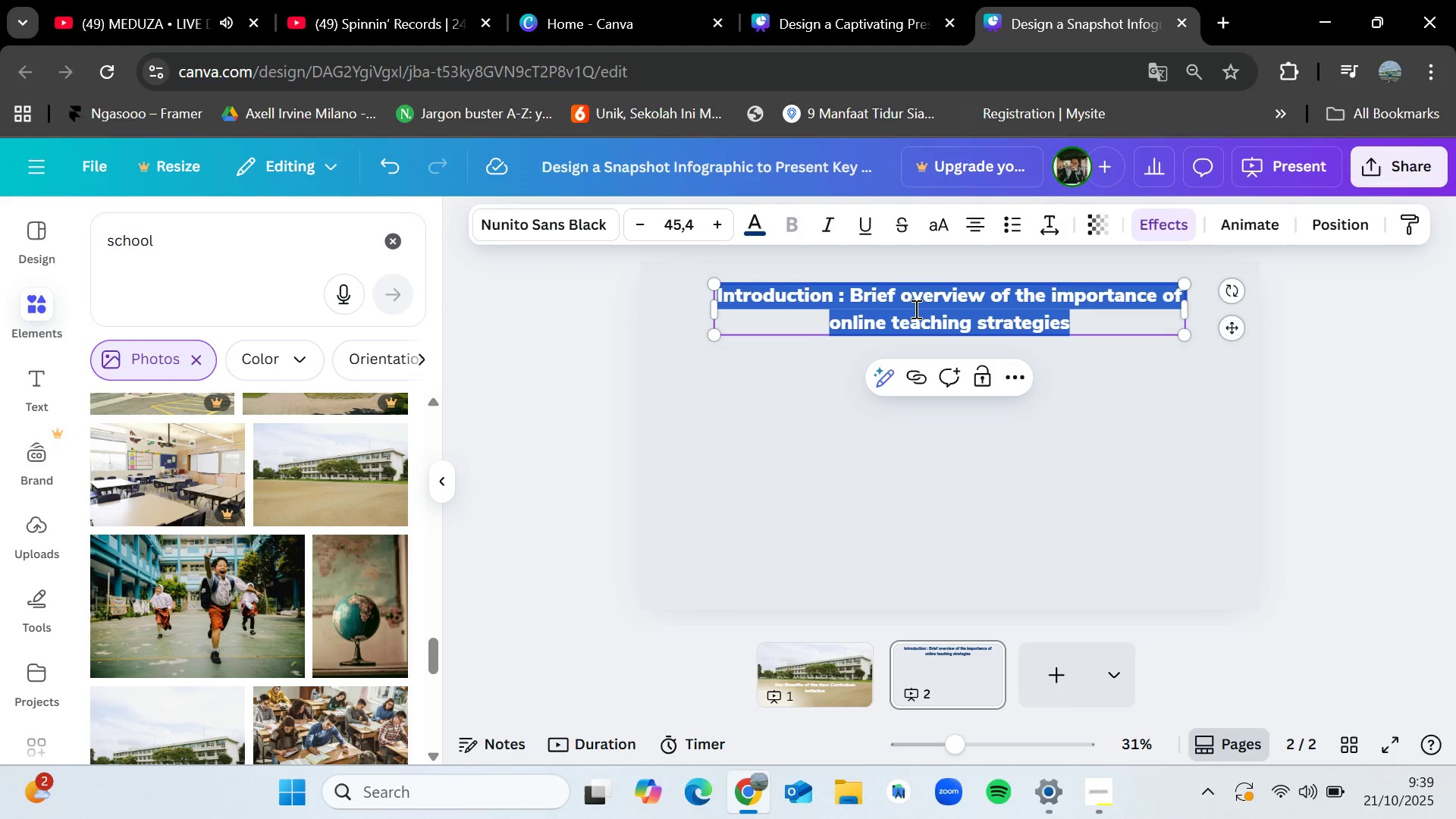 
key(Backspace)
type(A new)
key(Backspace)
key(Backspace)
key(Backspace)
type(New Chaptwe)
key(Backspace)
key(Backspace)
type(er in Learning)
 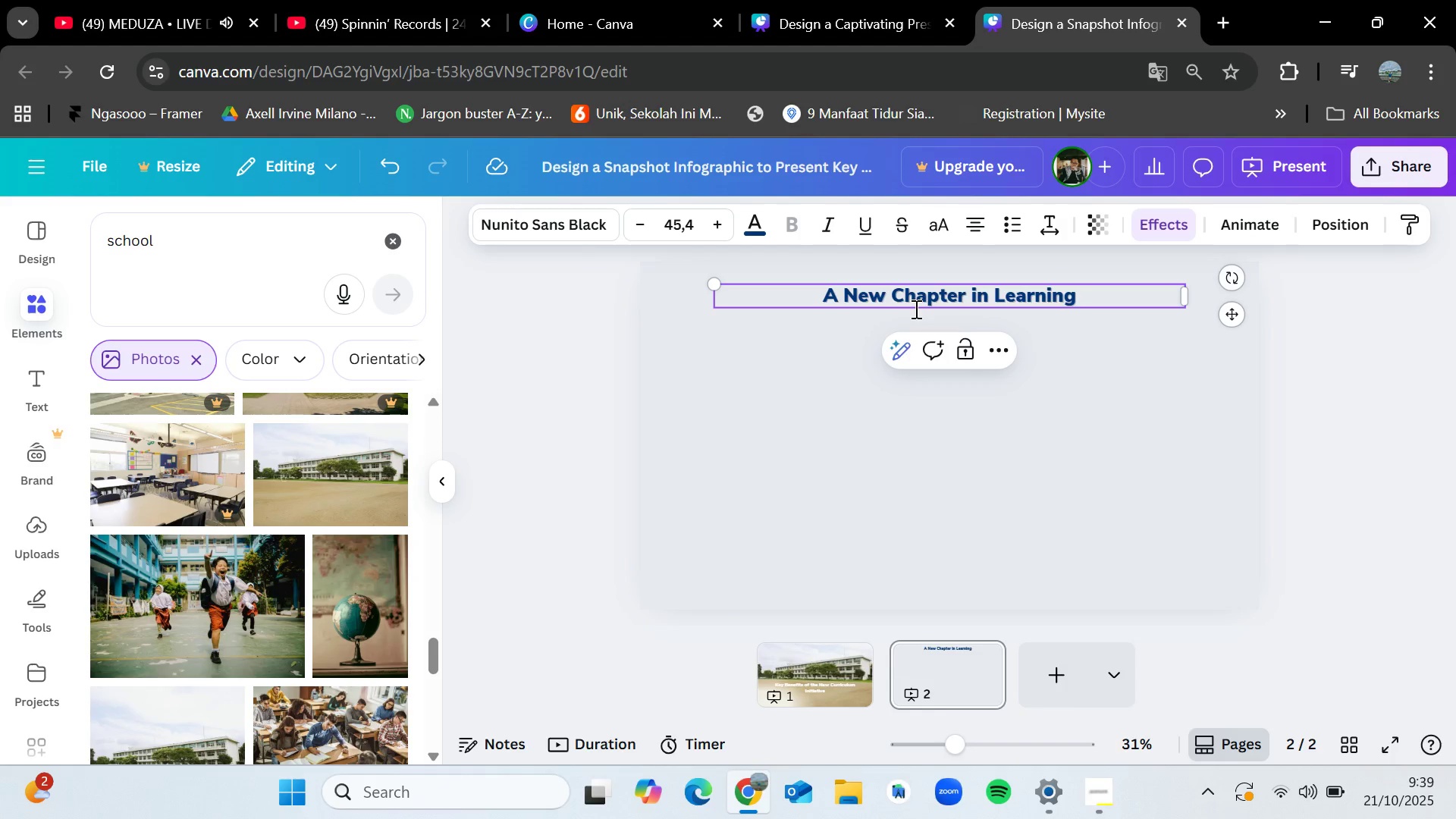 
left_click([1341, 351])
 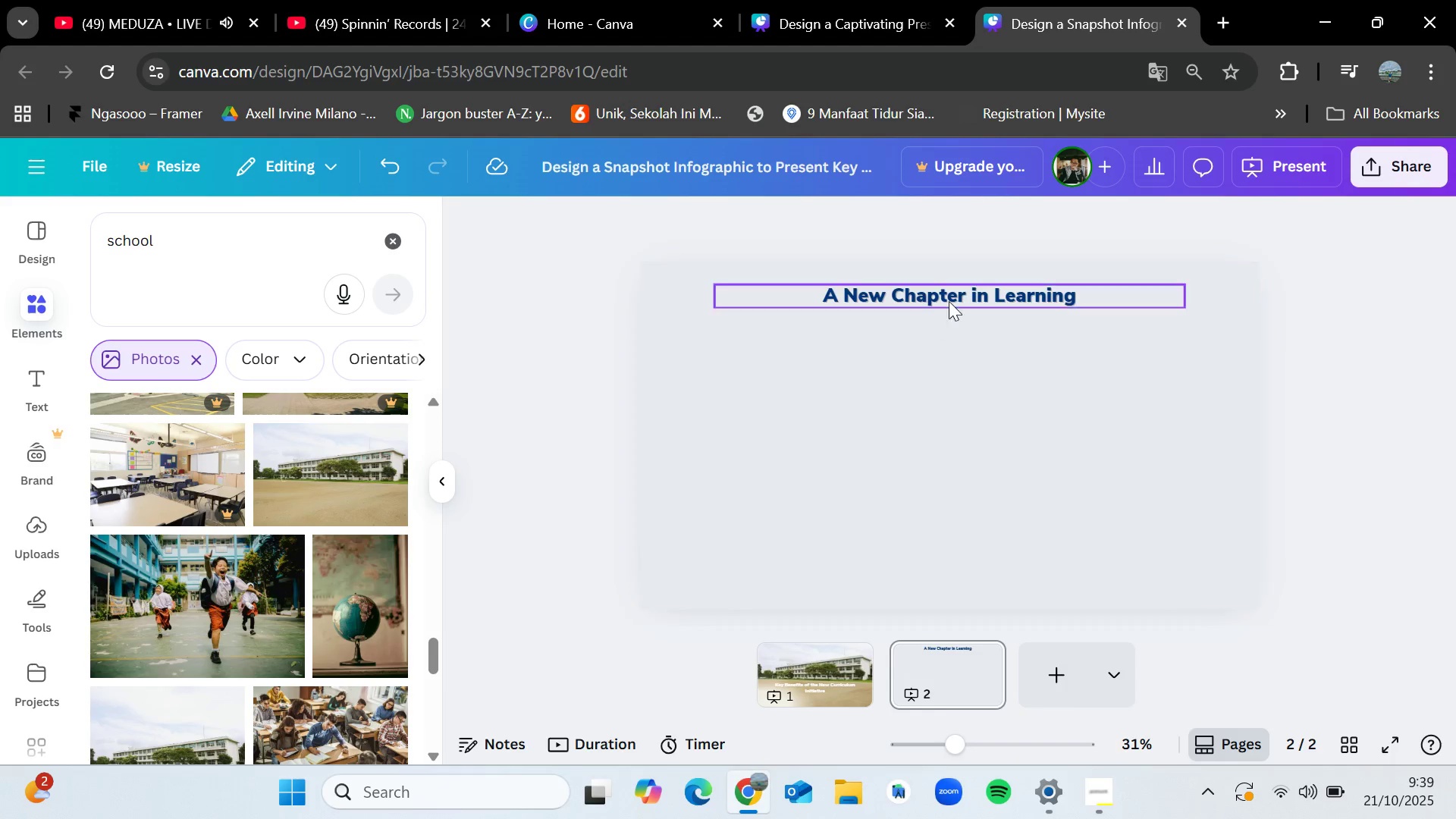 
left_click_drag(start_coordinate=[952, 297], to_coordinate=[953, 309])
 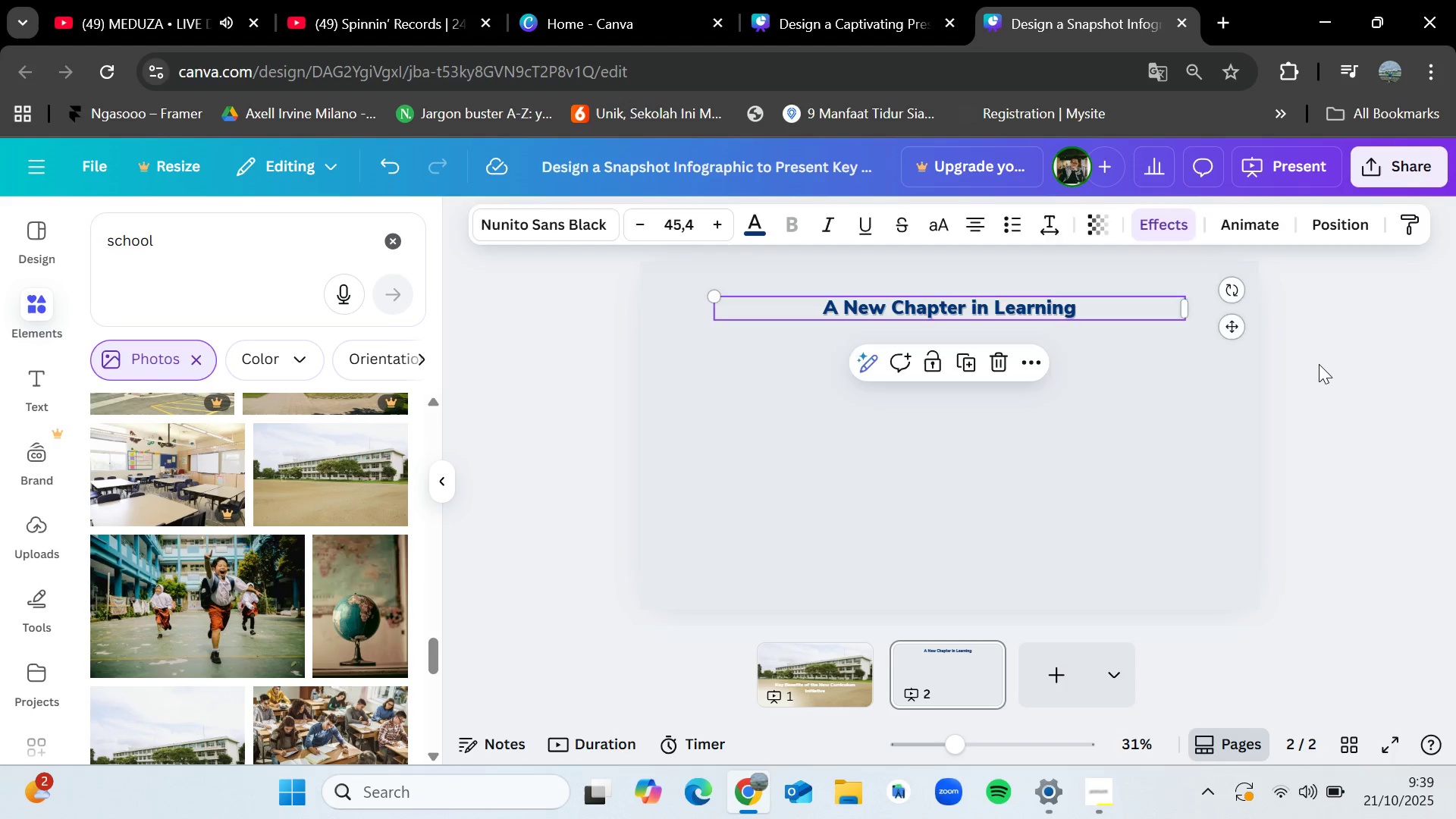 
left_click([1319, 364])
 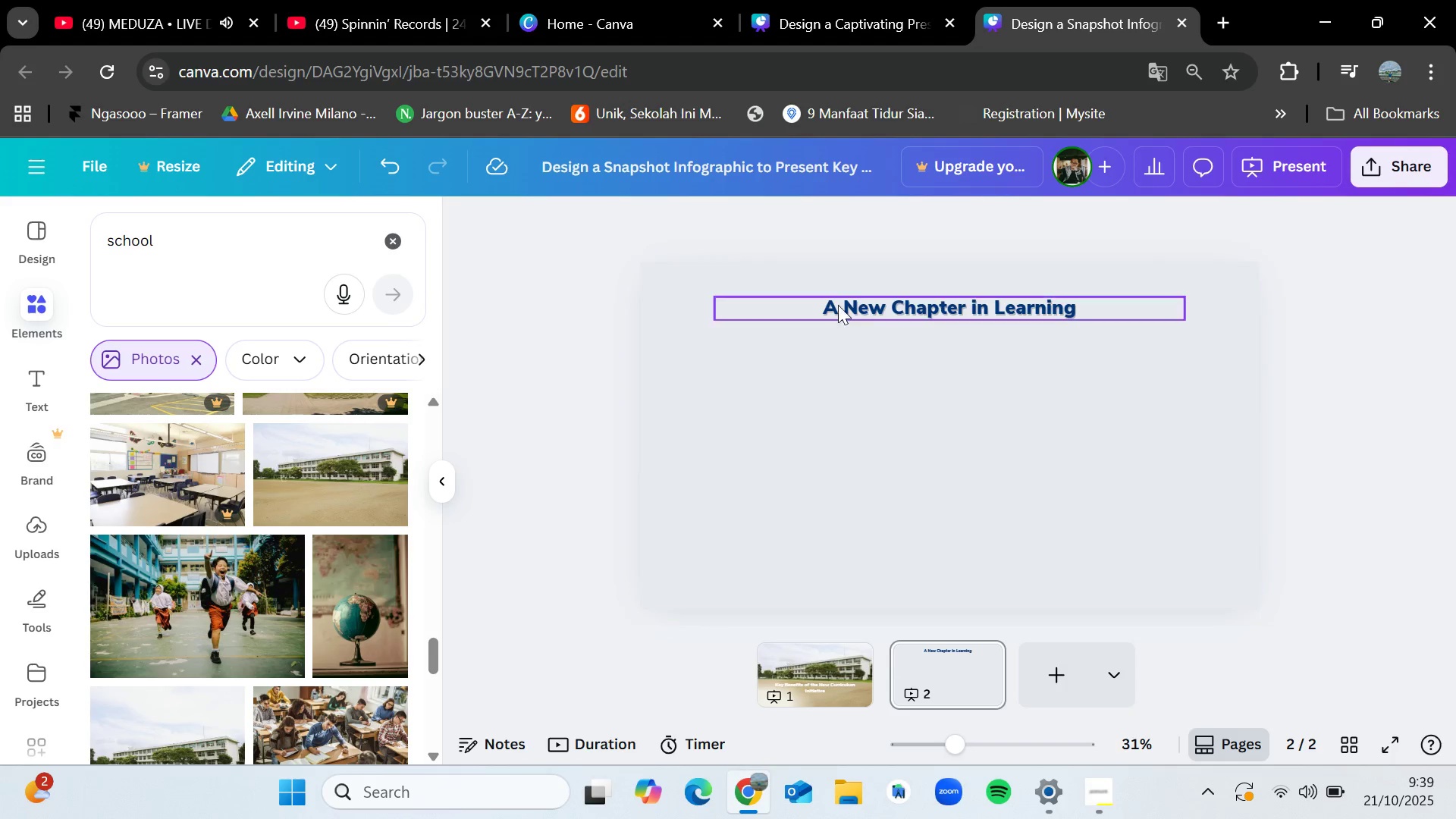 
left_click([879, 300])
 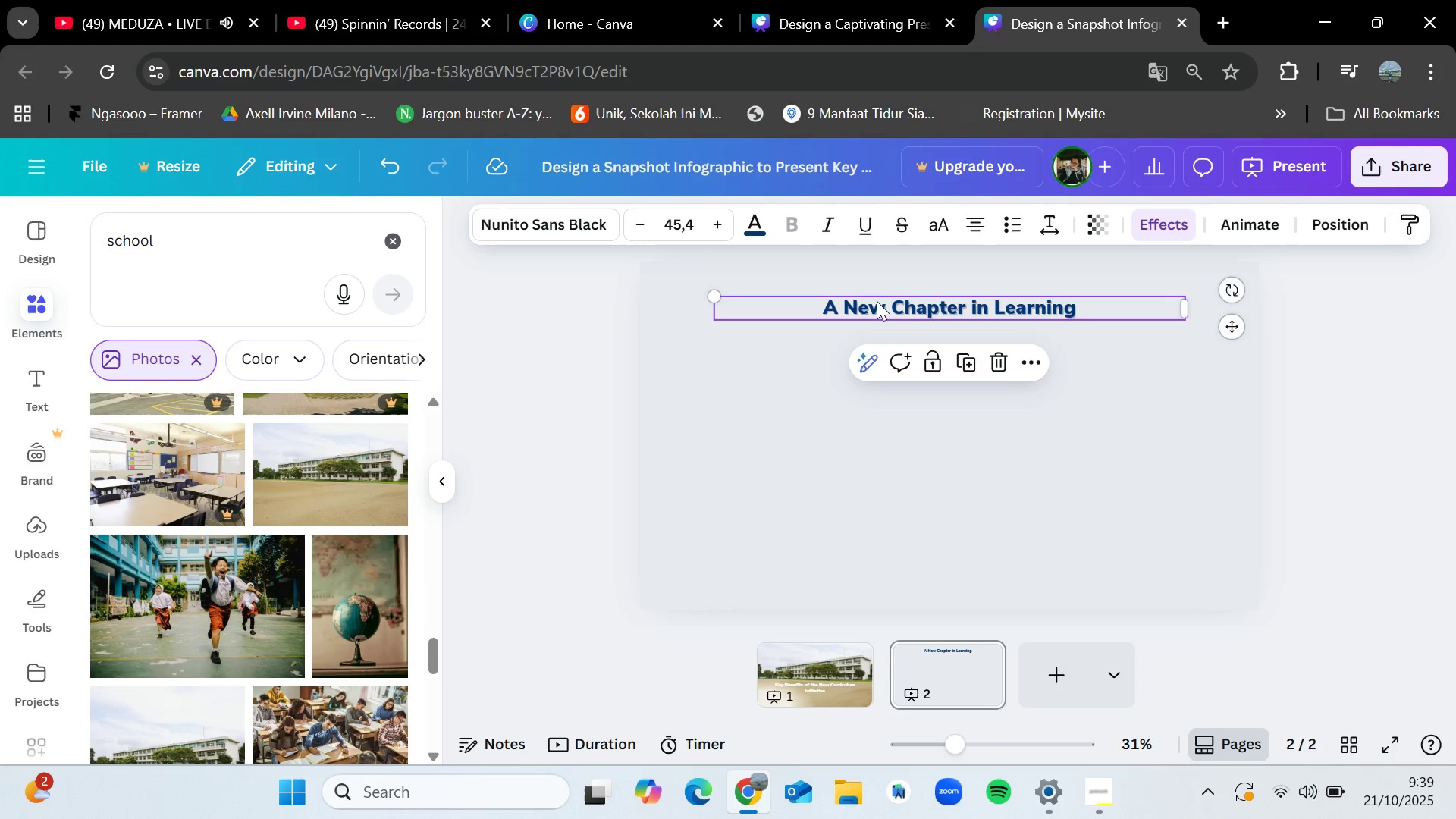 
key(Control+C)
 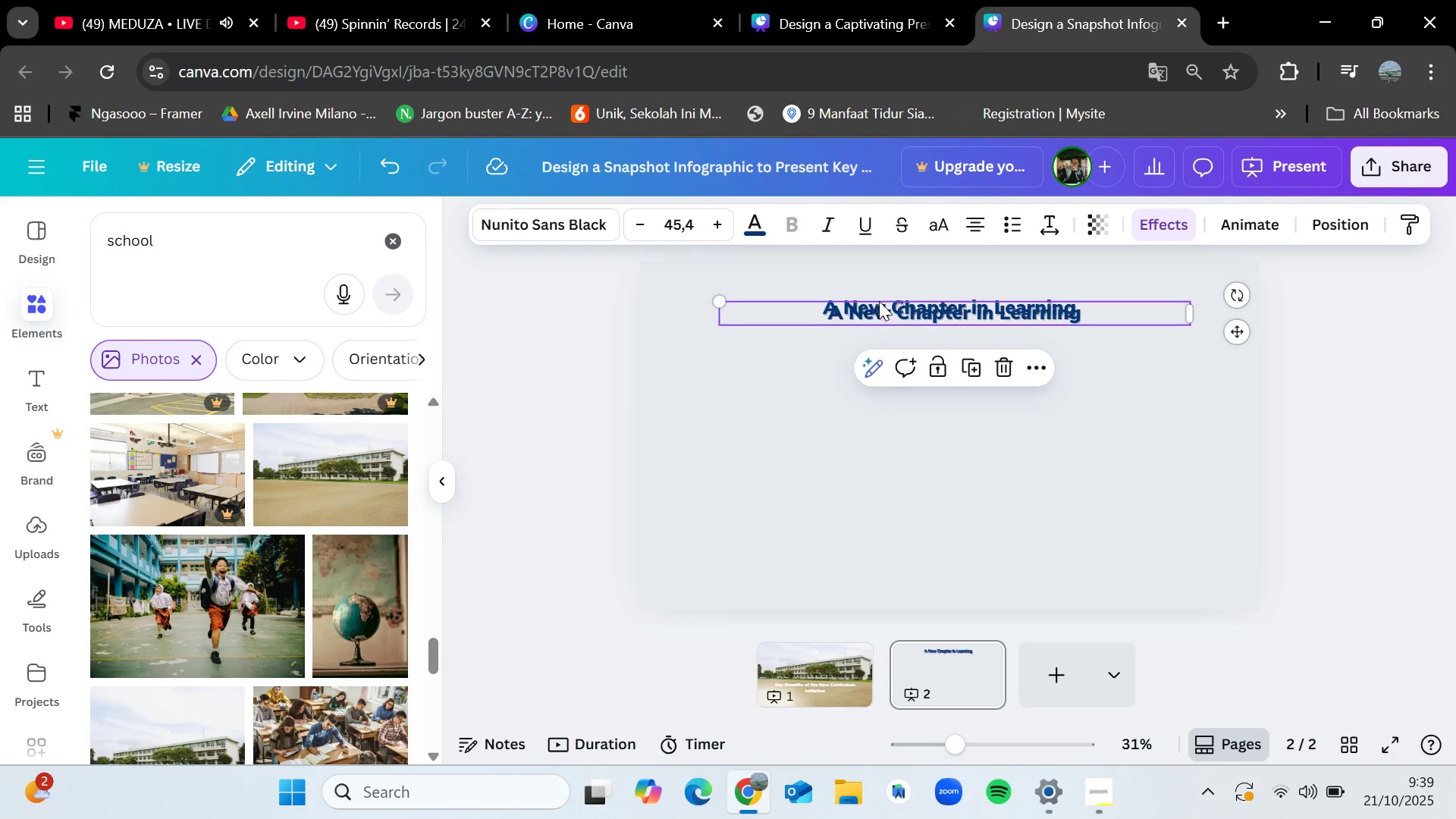 
key(Control+V)
 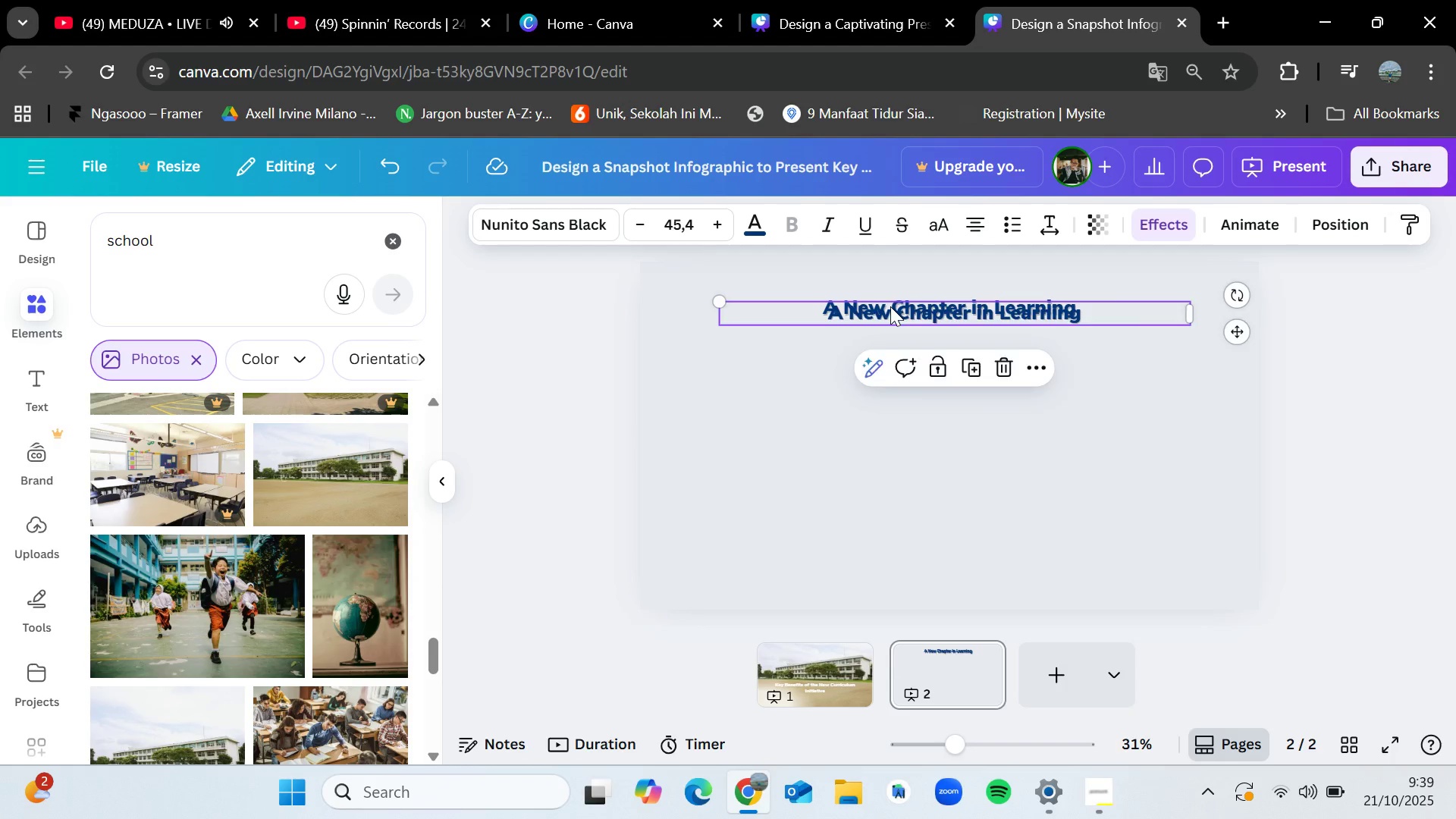 
left_click_drag(start_coordinate=[890, 306], to_coordinate=[773, 403])
 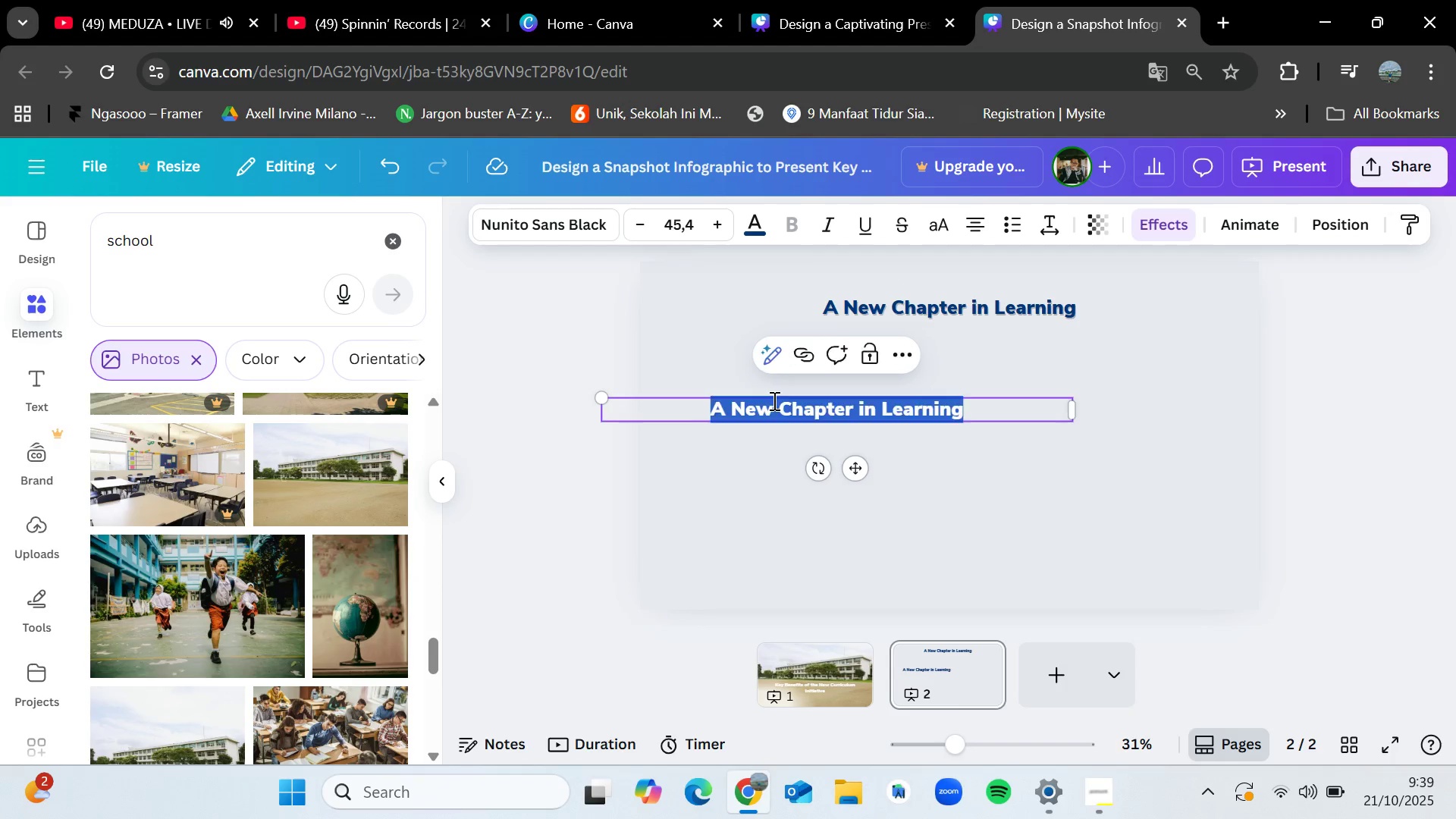 
double_click([773, 400])
 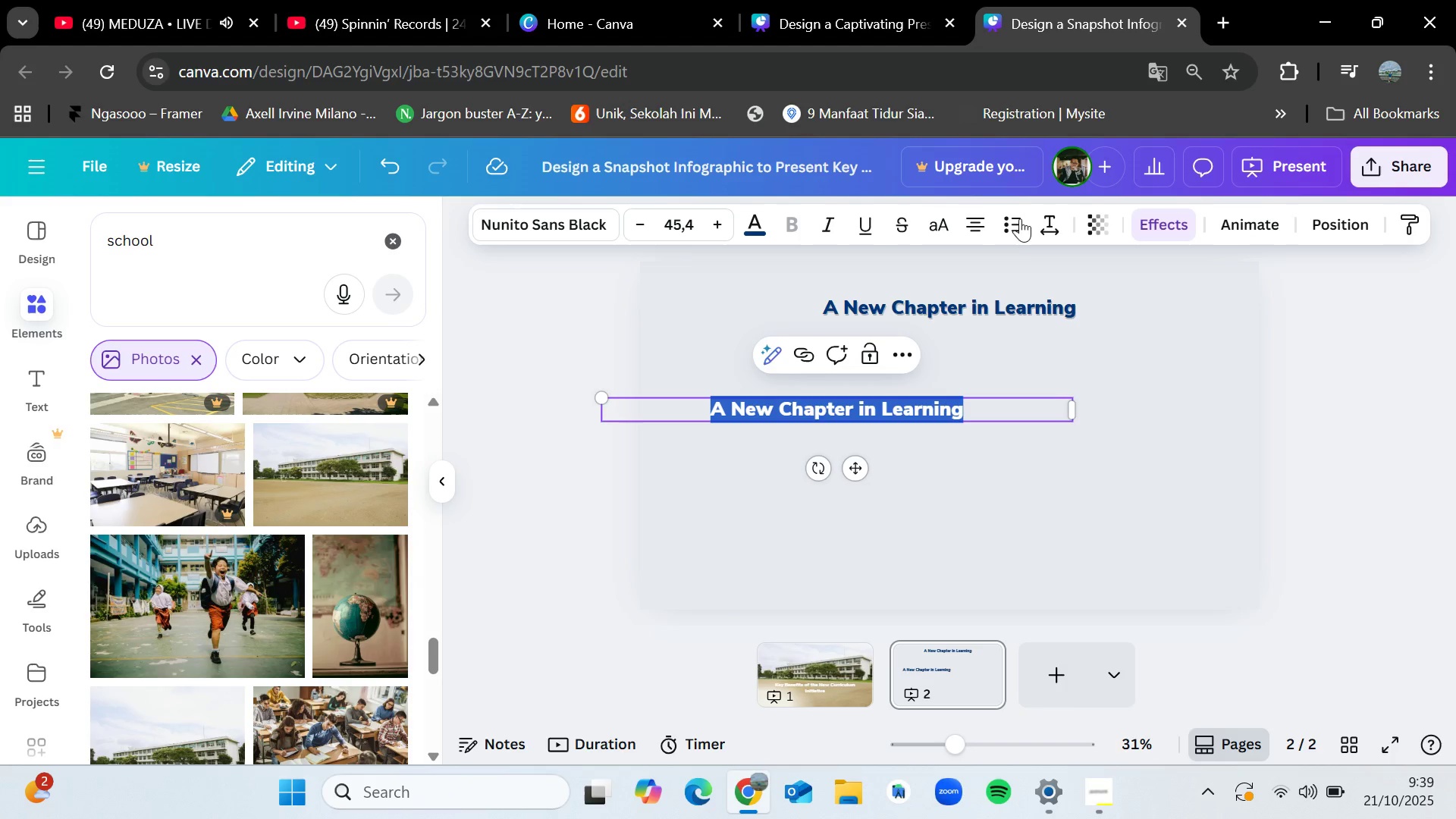 
left_click([1016, 223])
 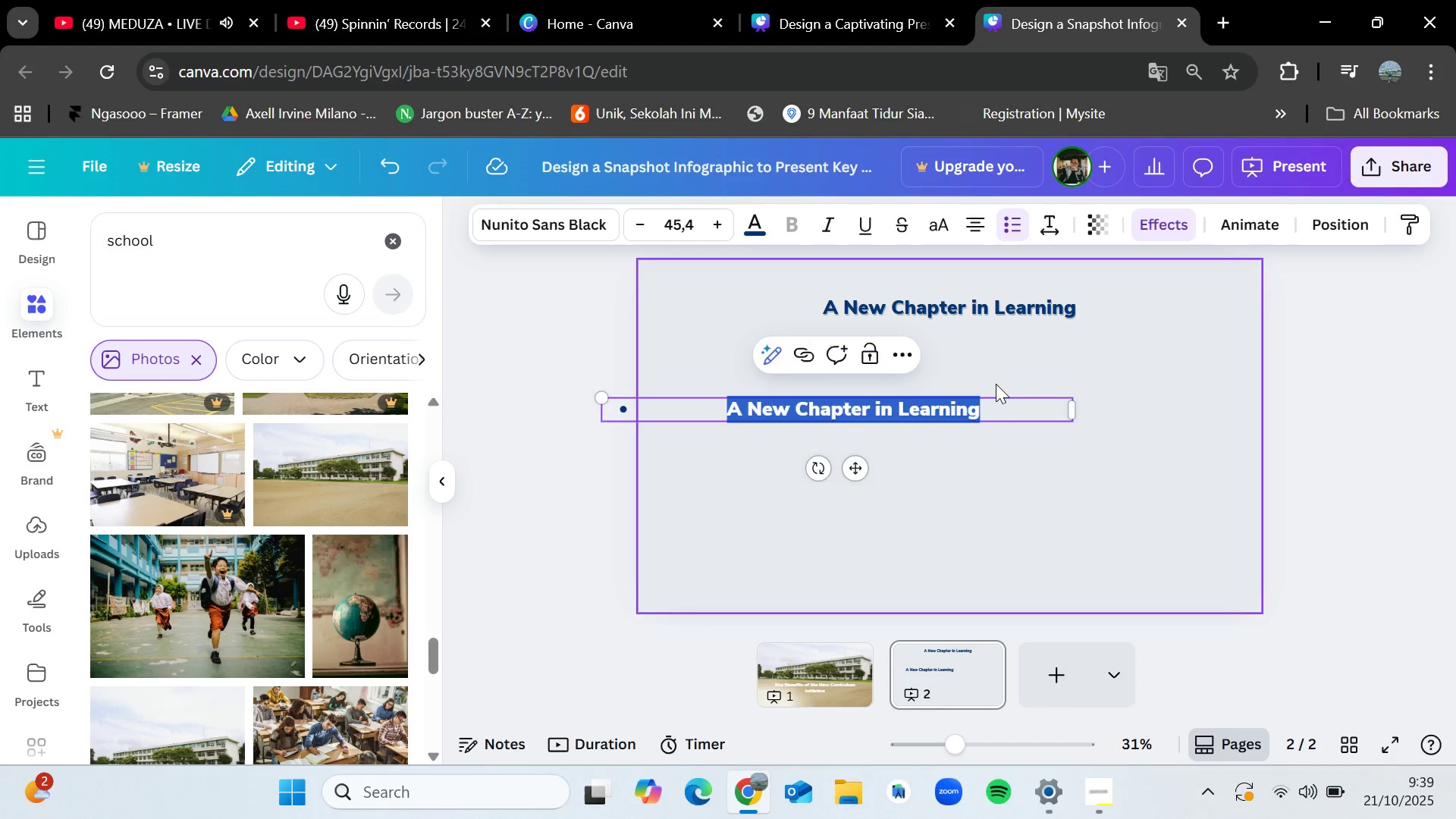 
left_click([996, 384])
 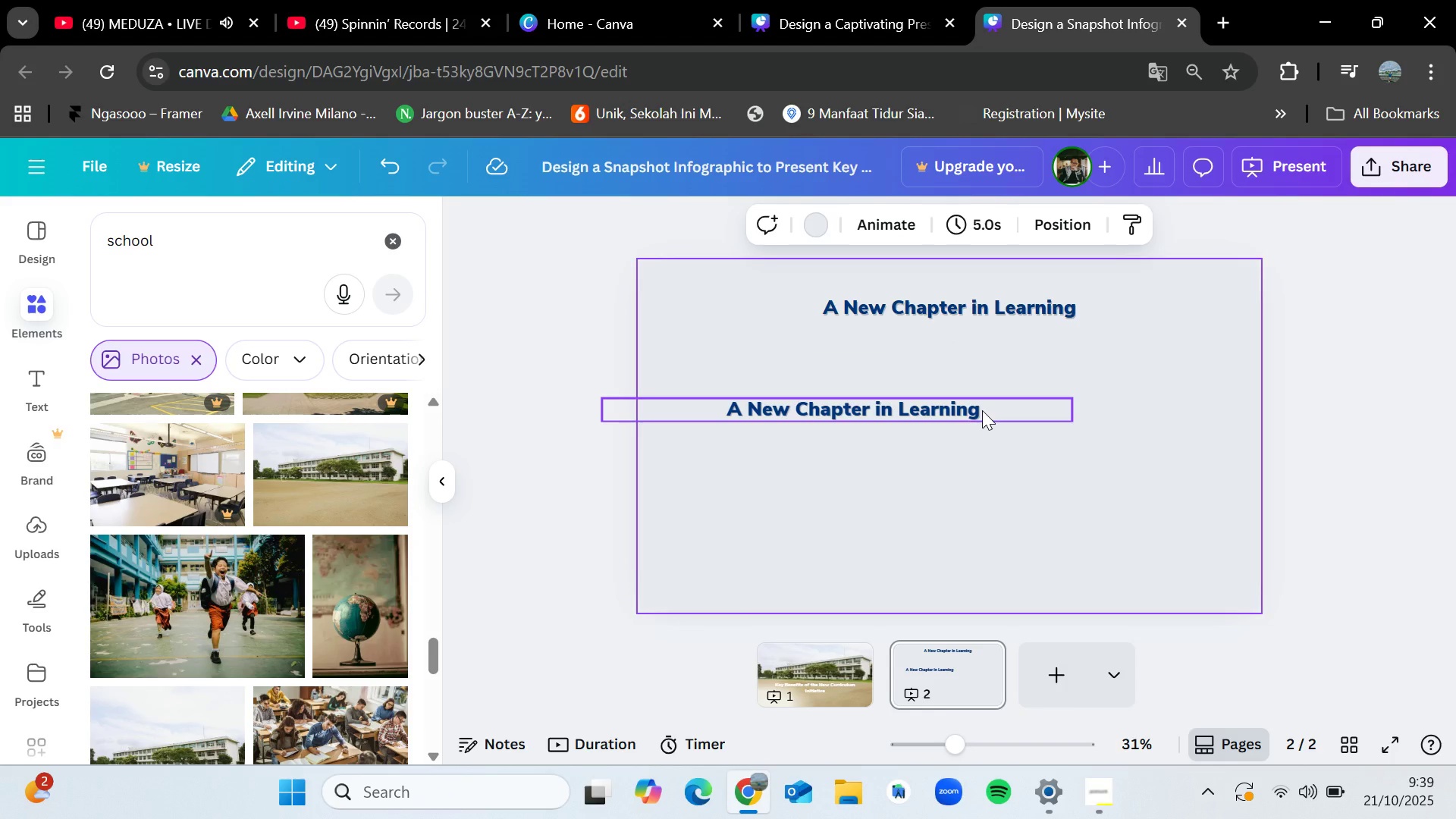 
double_click([982, 410])
 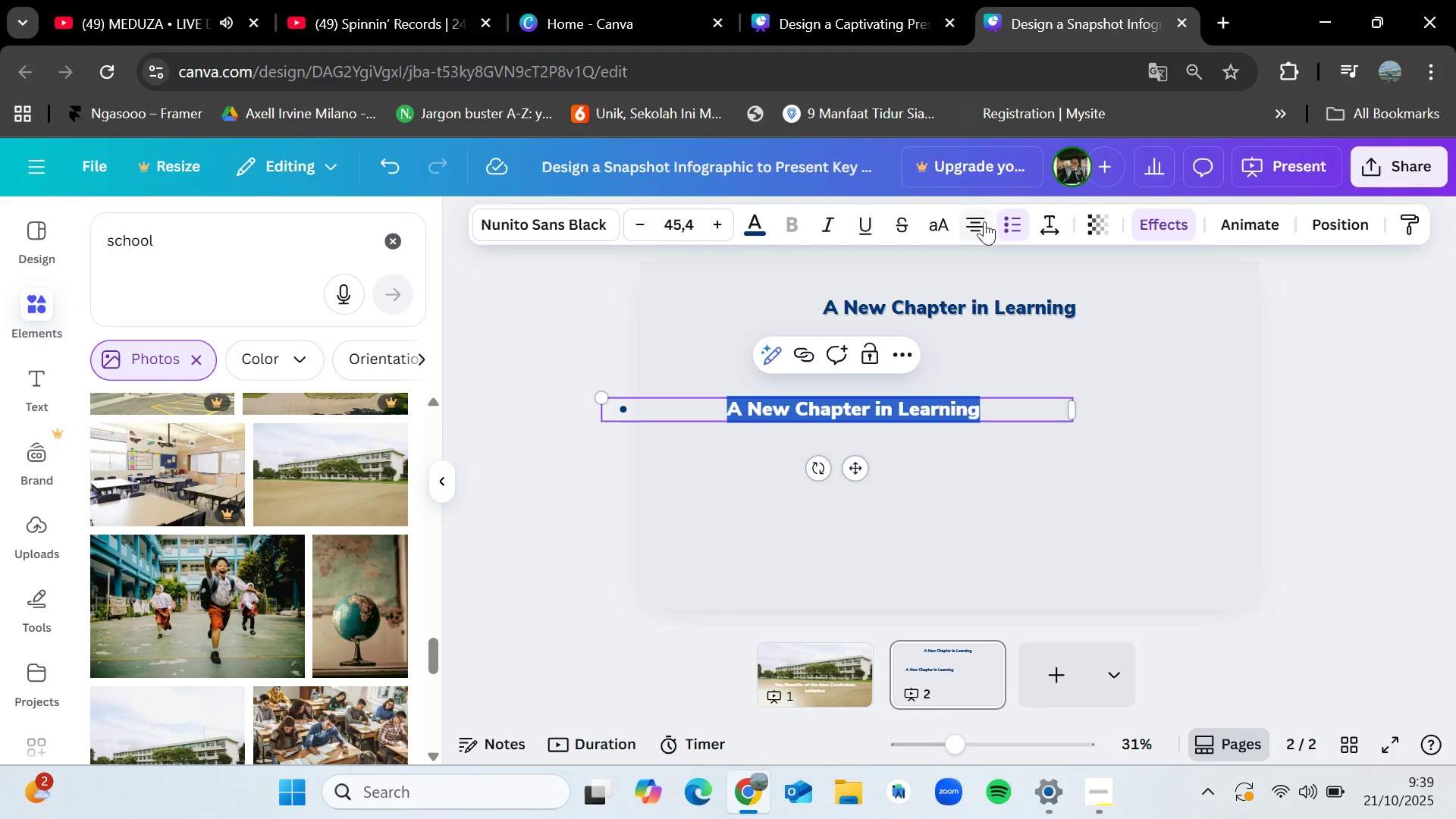 
left_click([1013, 206])
 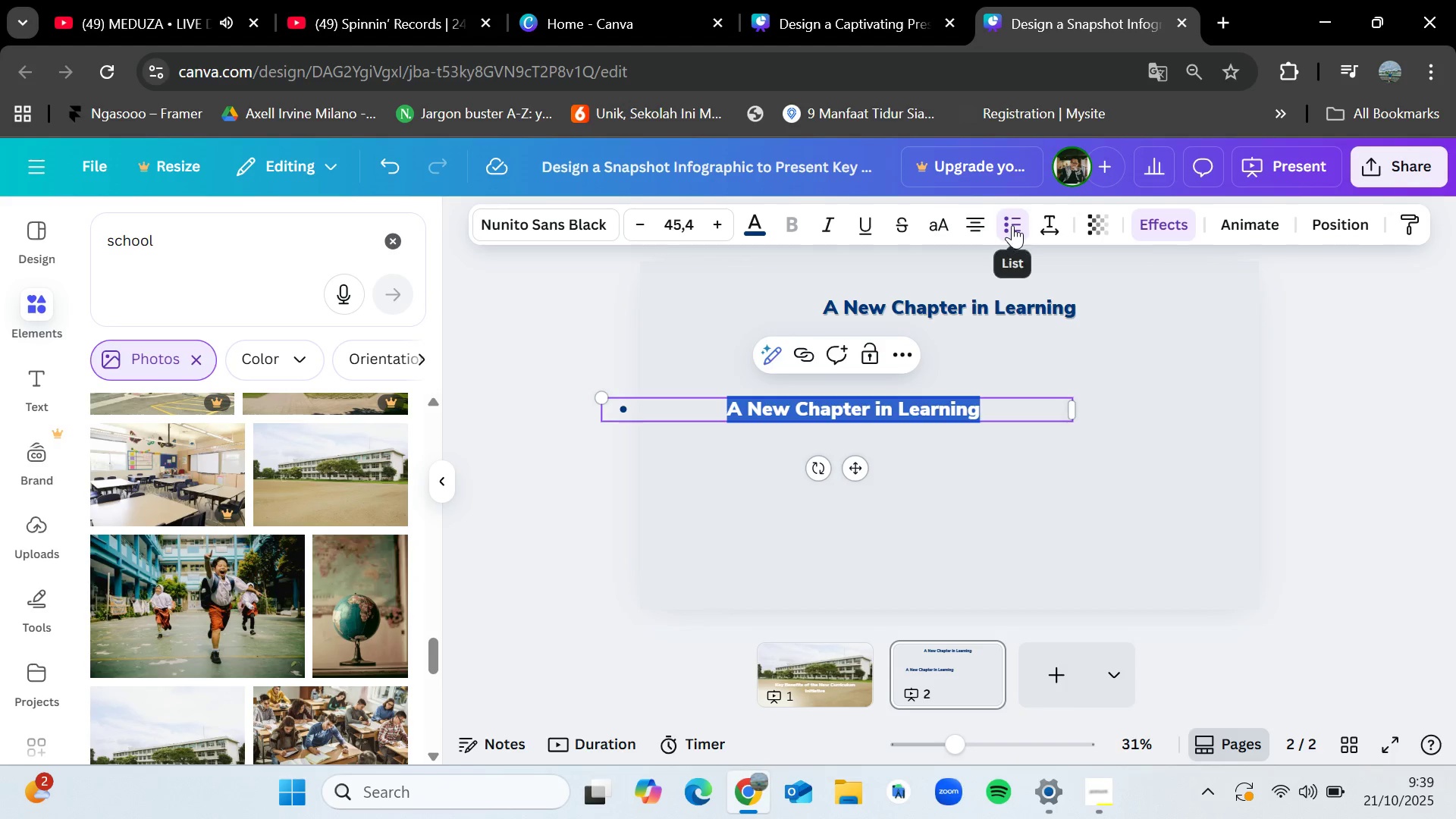 
left_click([1012, 225])
 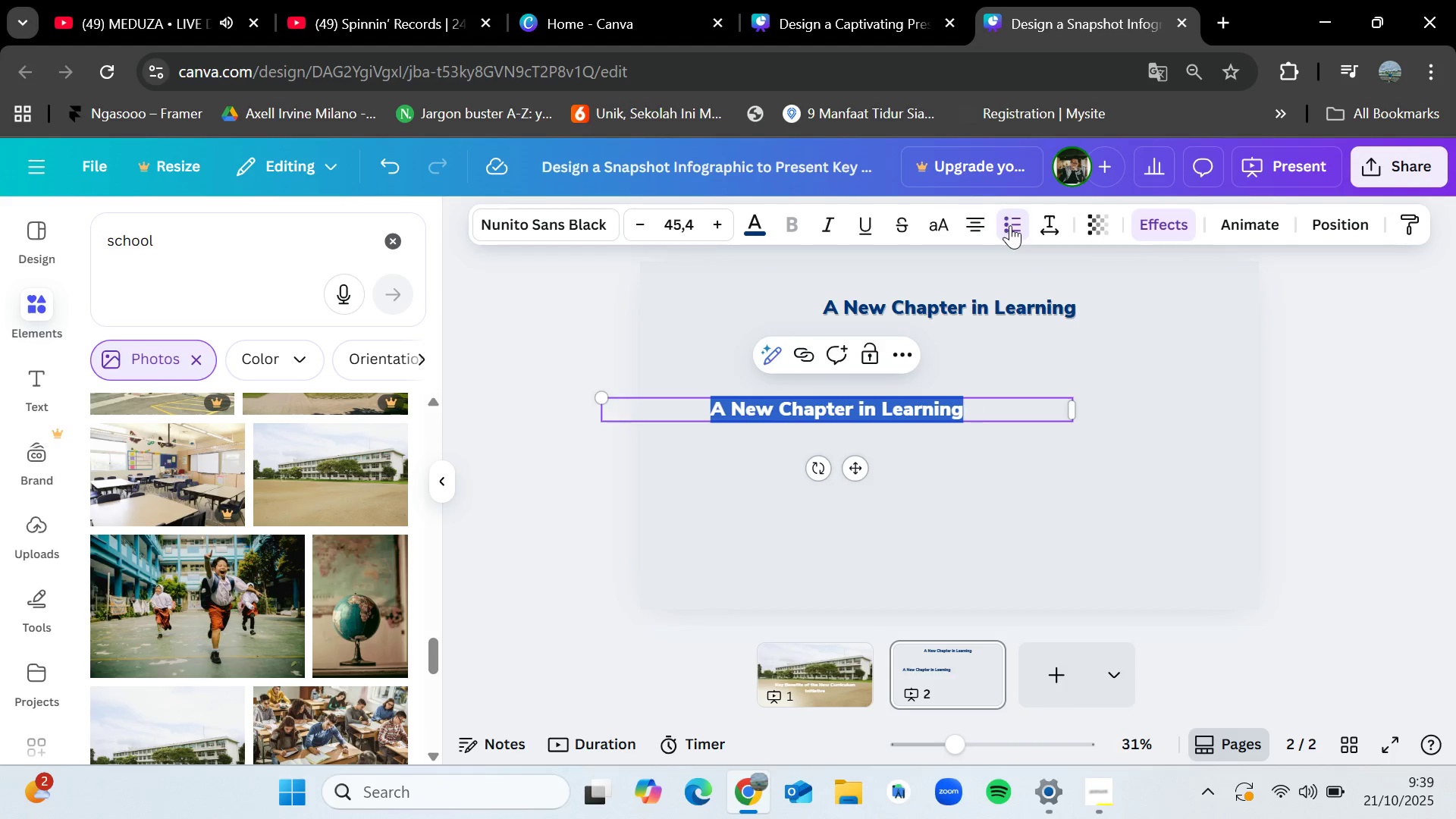 
double_click([1010, 225])
 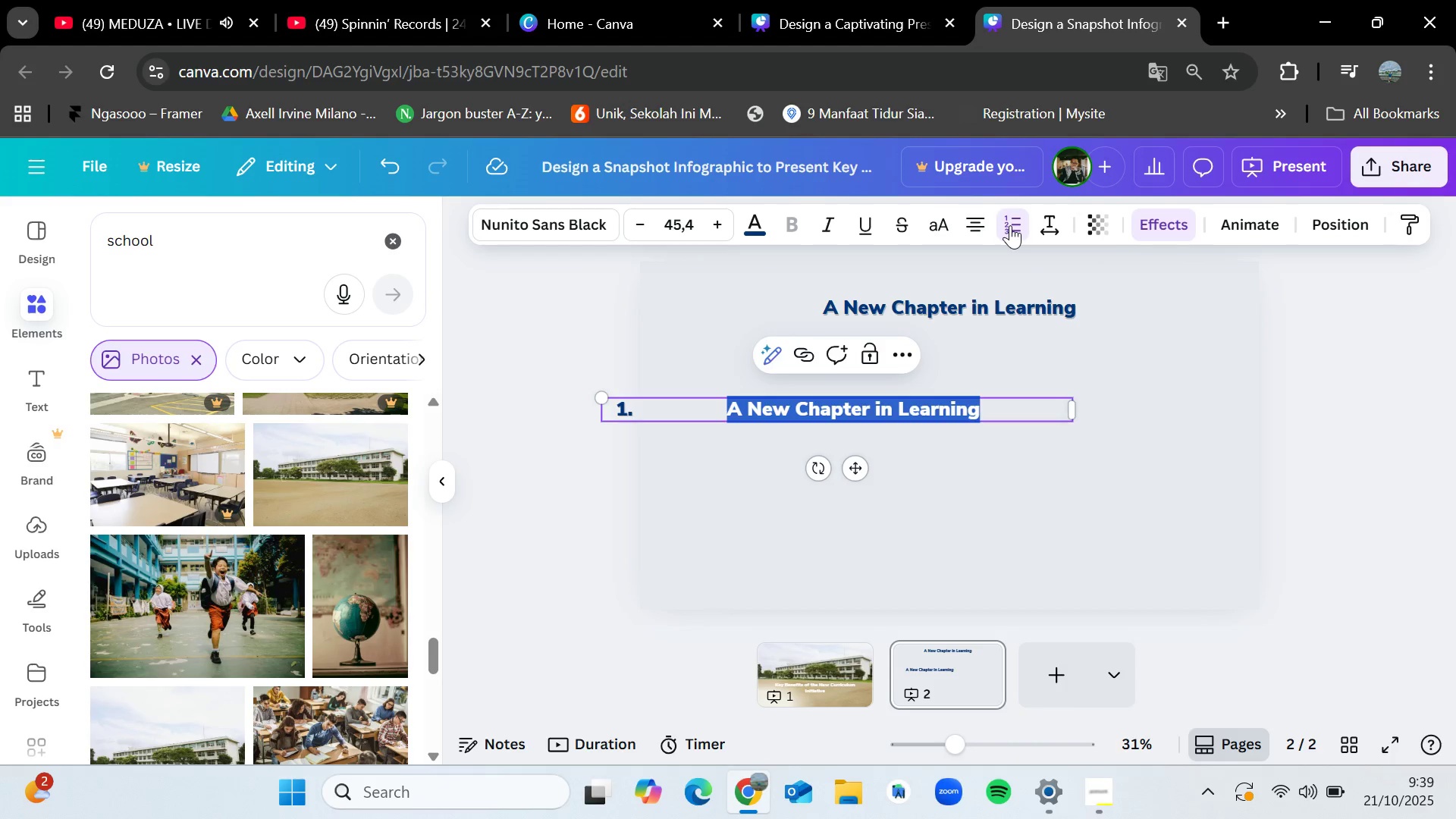 
double_click([1010, 225])
 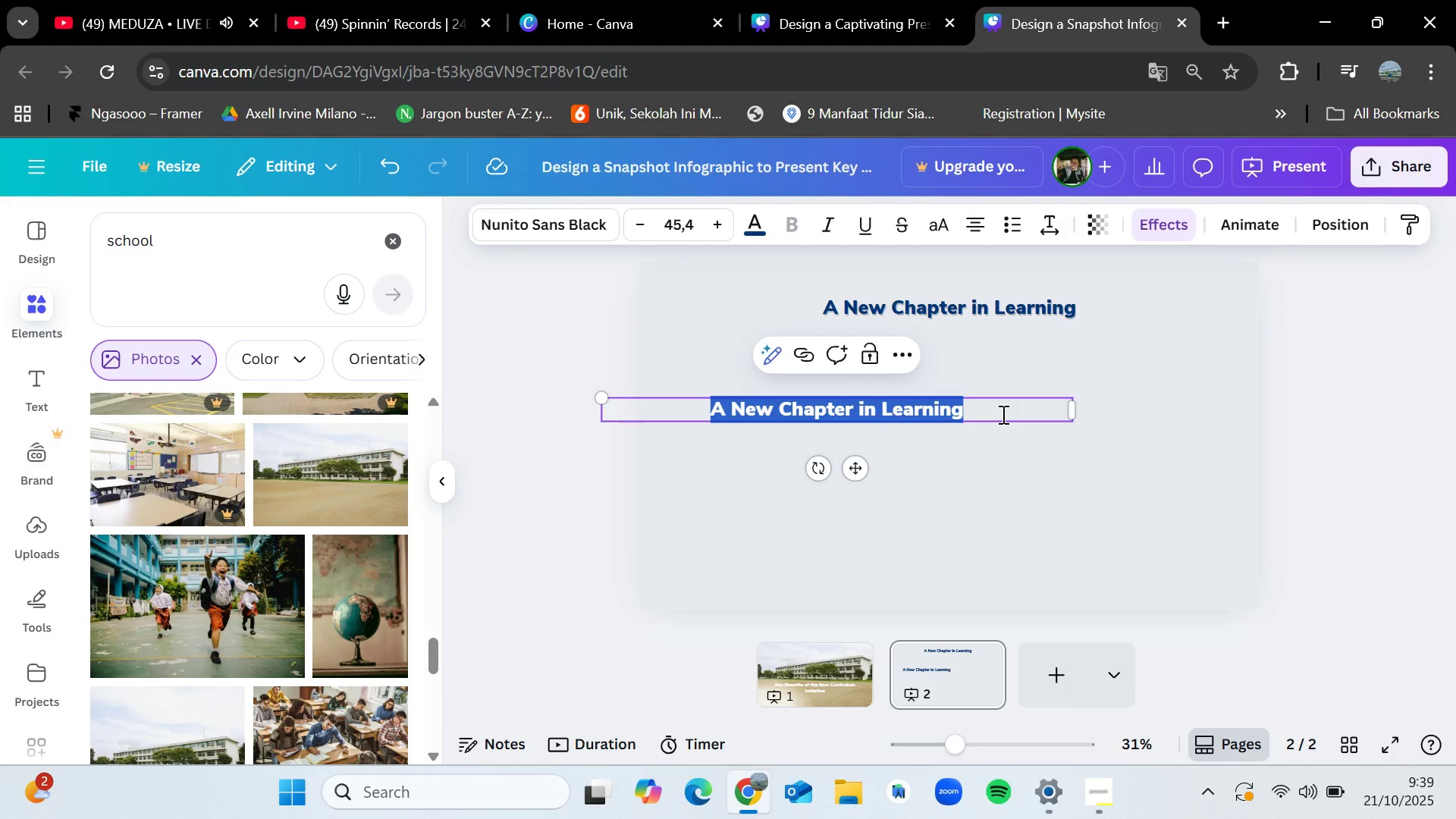 
key(Backspace)
type(This new curiculum)
 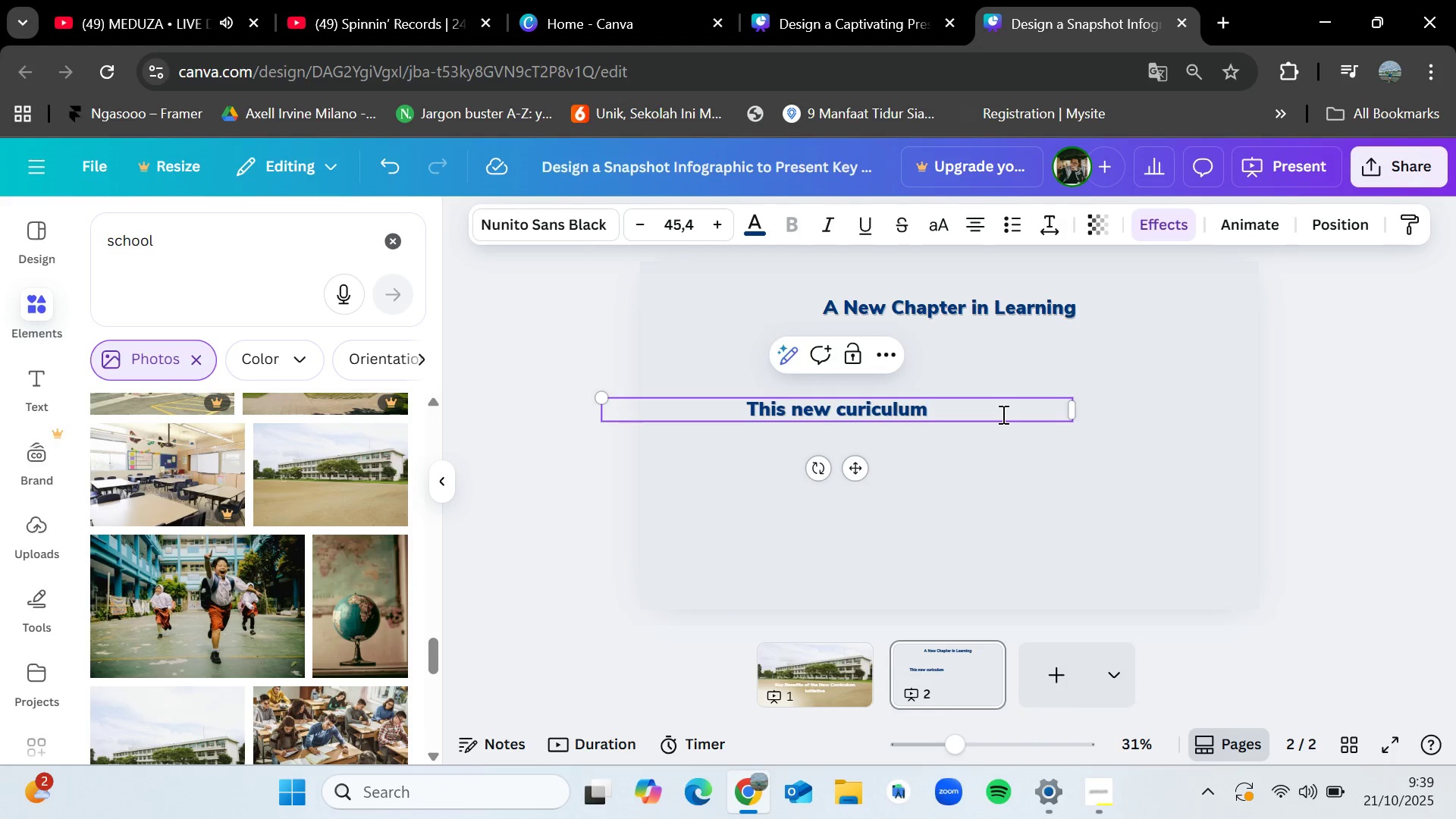 
left_click([861, 403])
 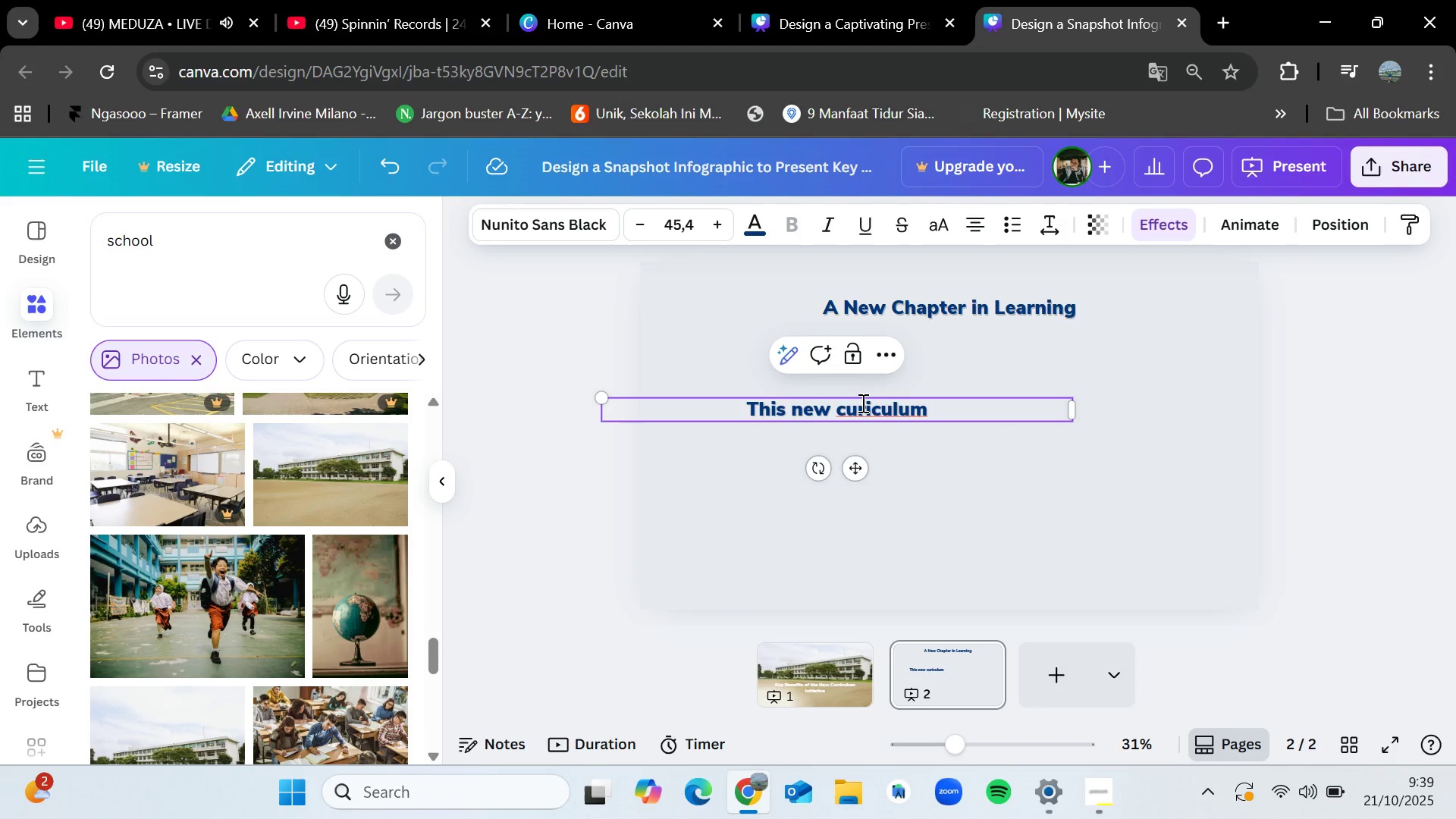 
key(R)
 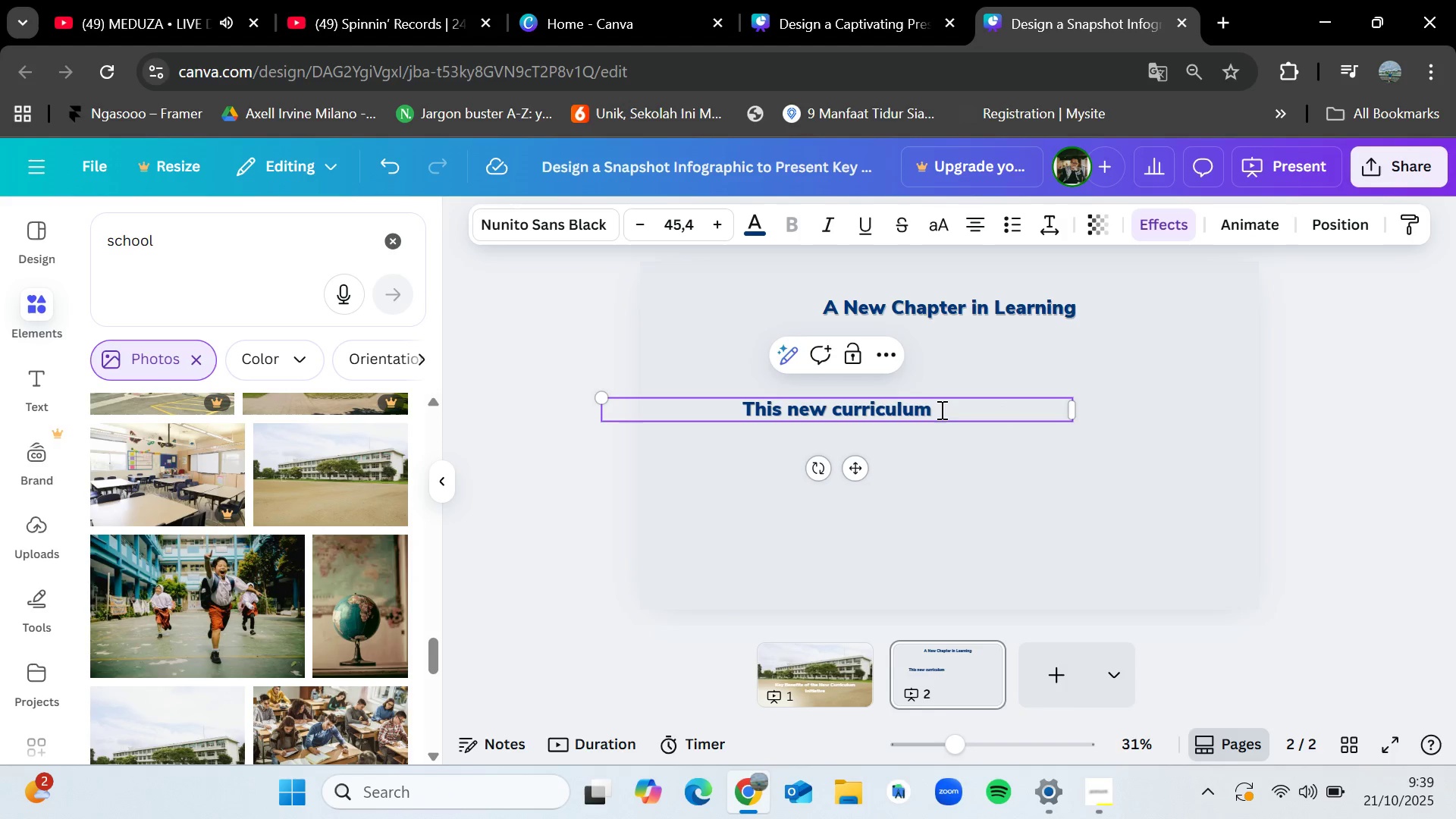 
left_click([949, 413])
 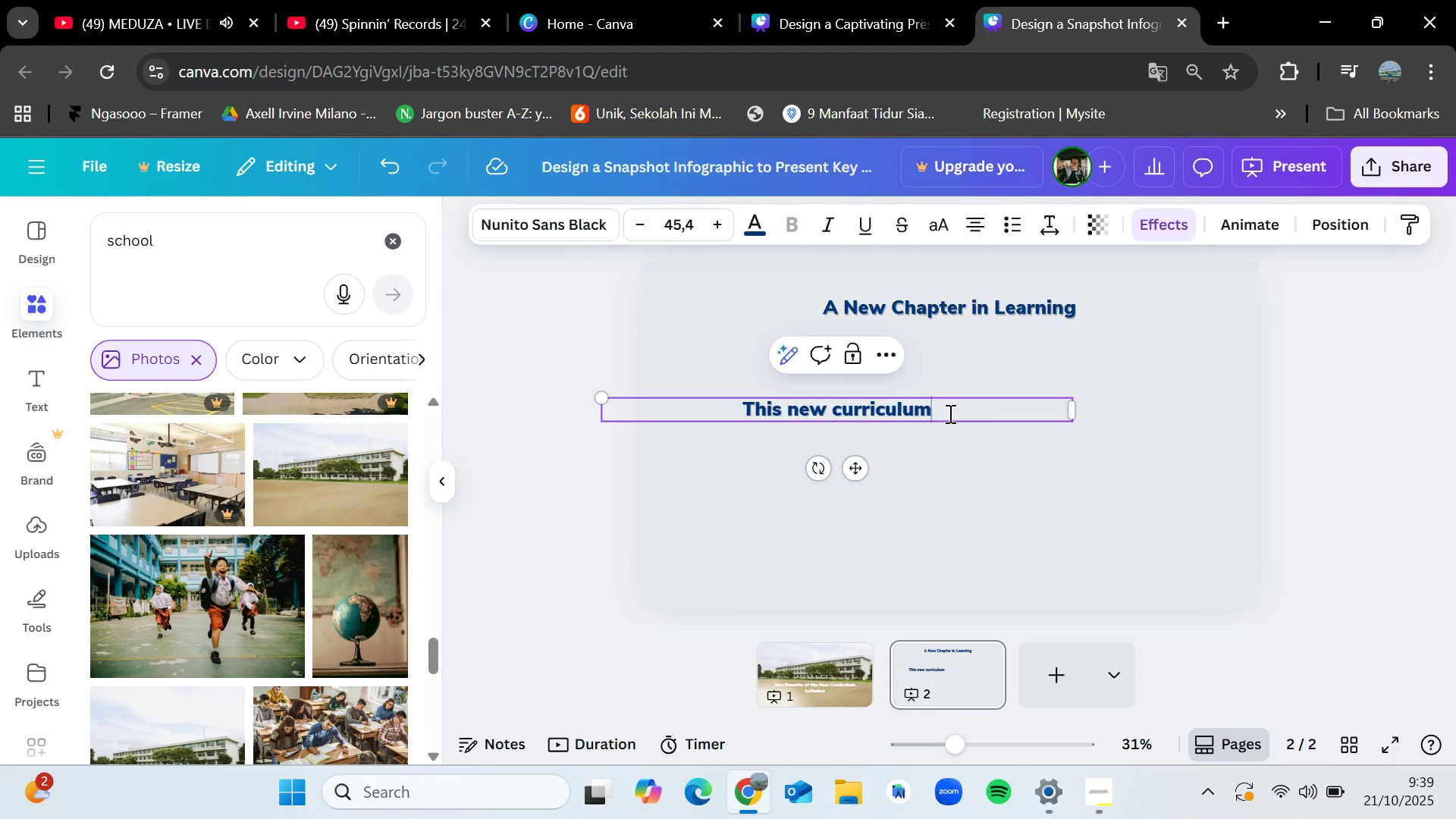 
type( is deisg)
key(Backspace)
key(Backspace)
key(Backspace)
type(signed to empower our educators and students by interg)
key(Backspace)
key(Backspace)
type(grating)
 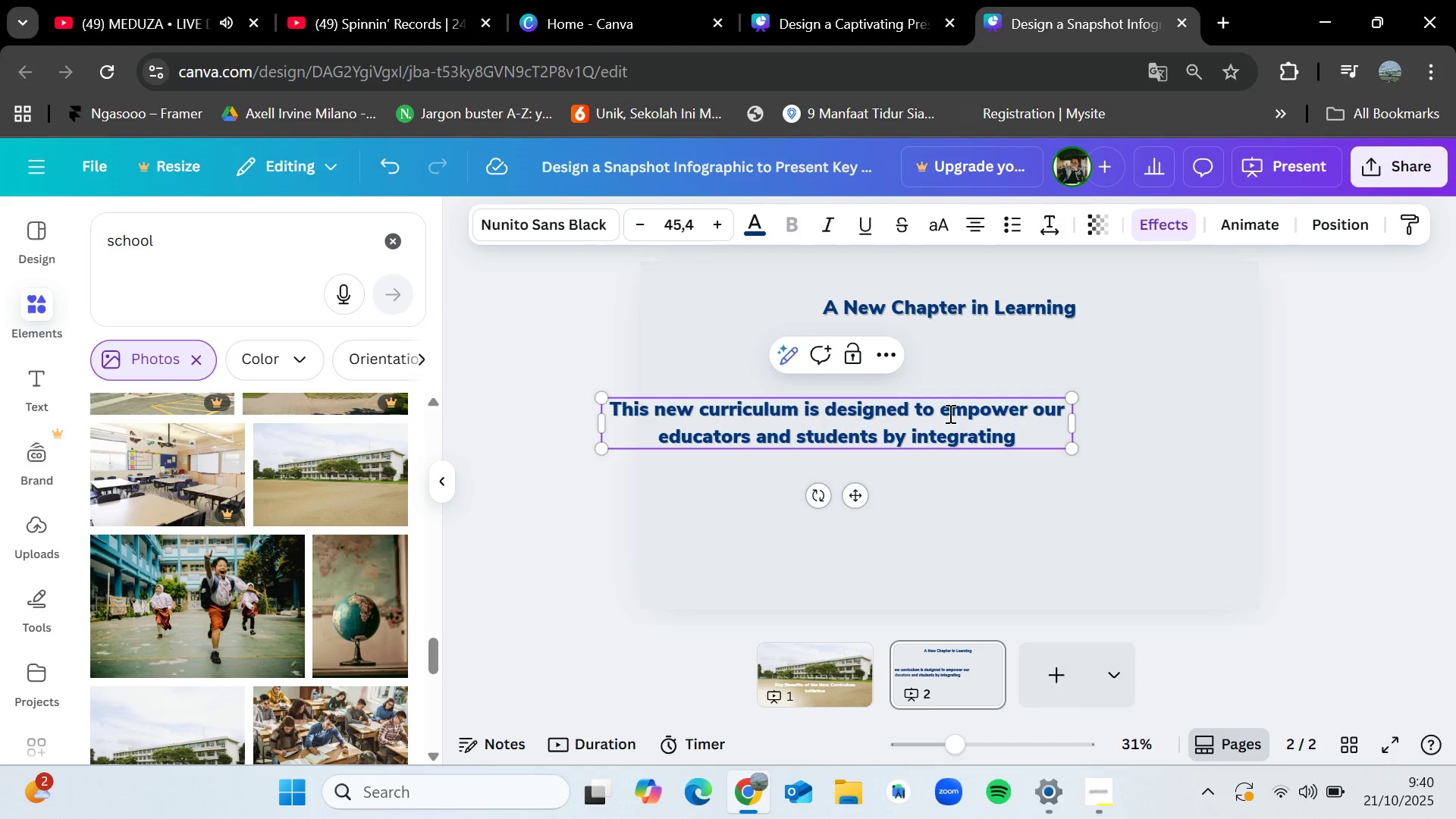 
type( cutting edge practiced)
key(Backspace)
type(s focused on deeper understanding and real world application)
 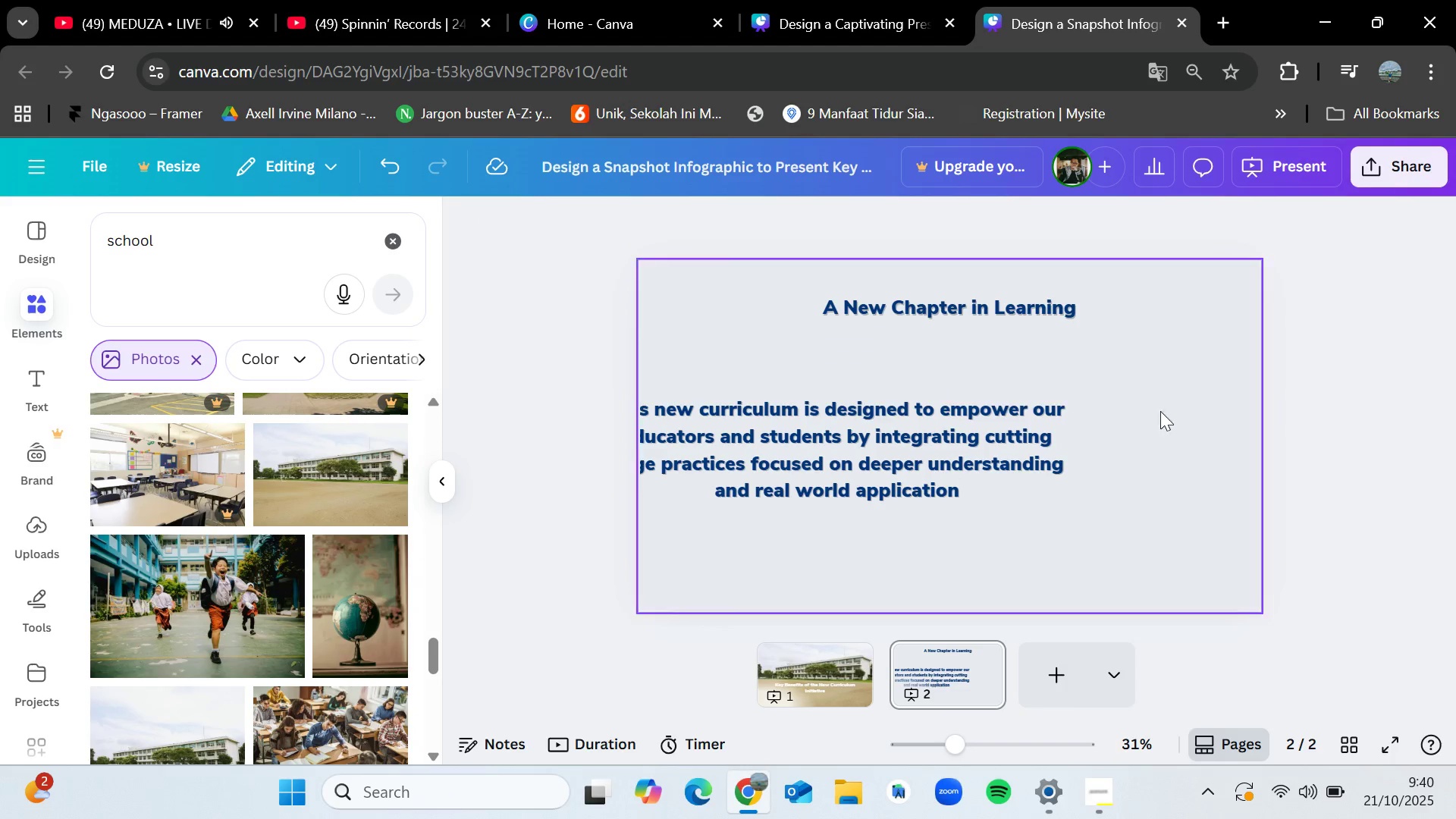 
left_click_drag(start_coordinate=[877, 446], to_coordinate=[990, 454])
 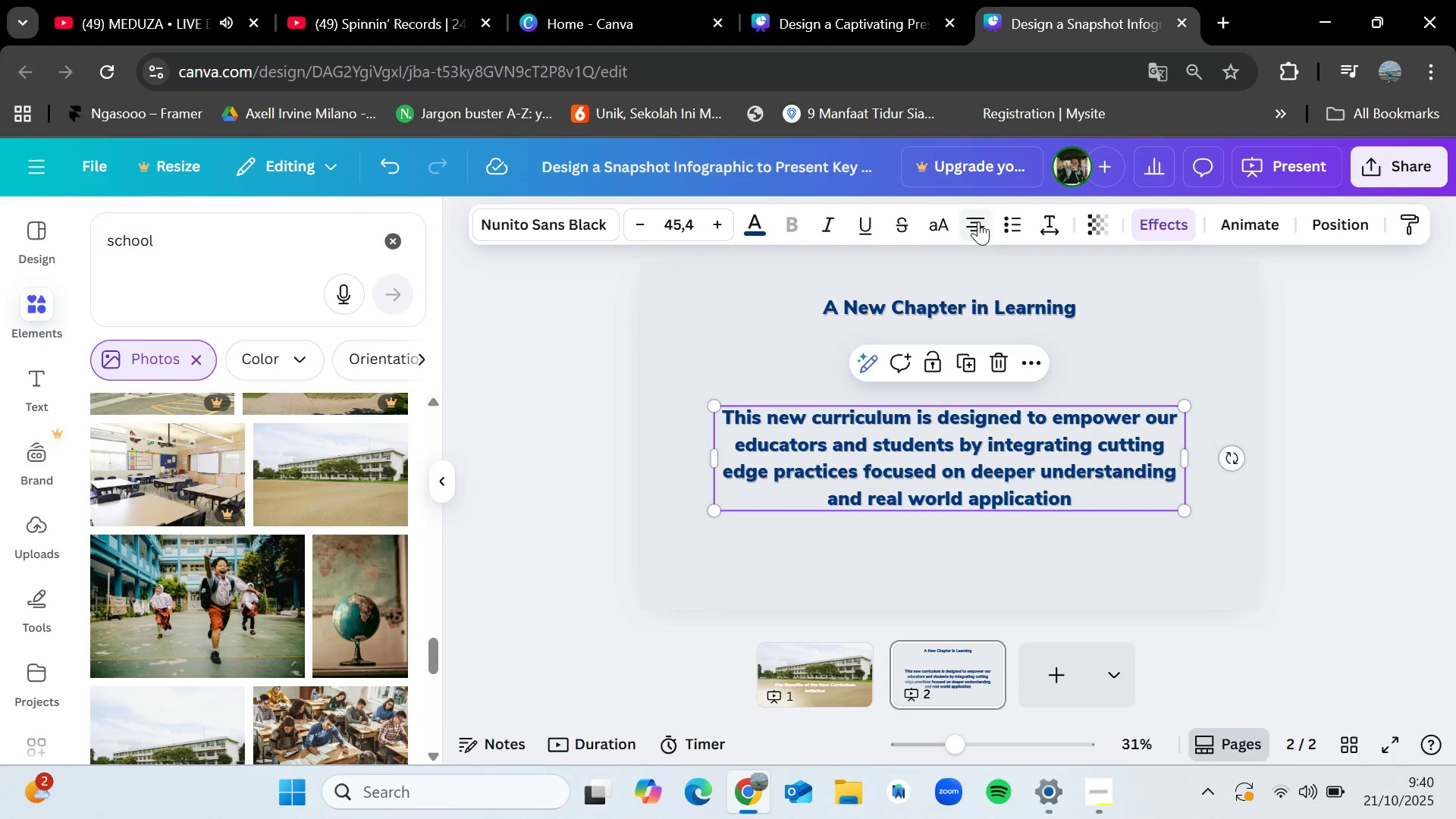 
left_click([978, 221])
 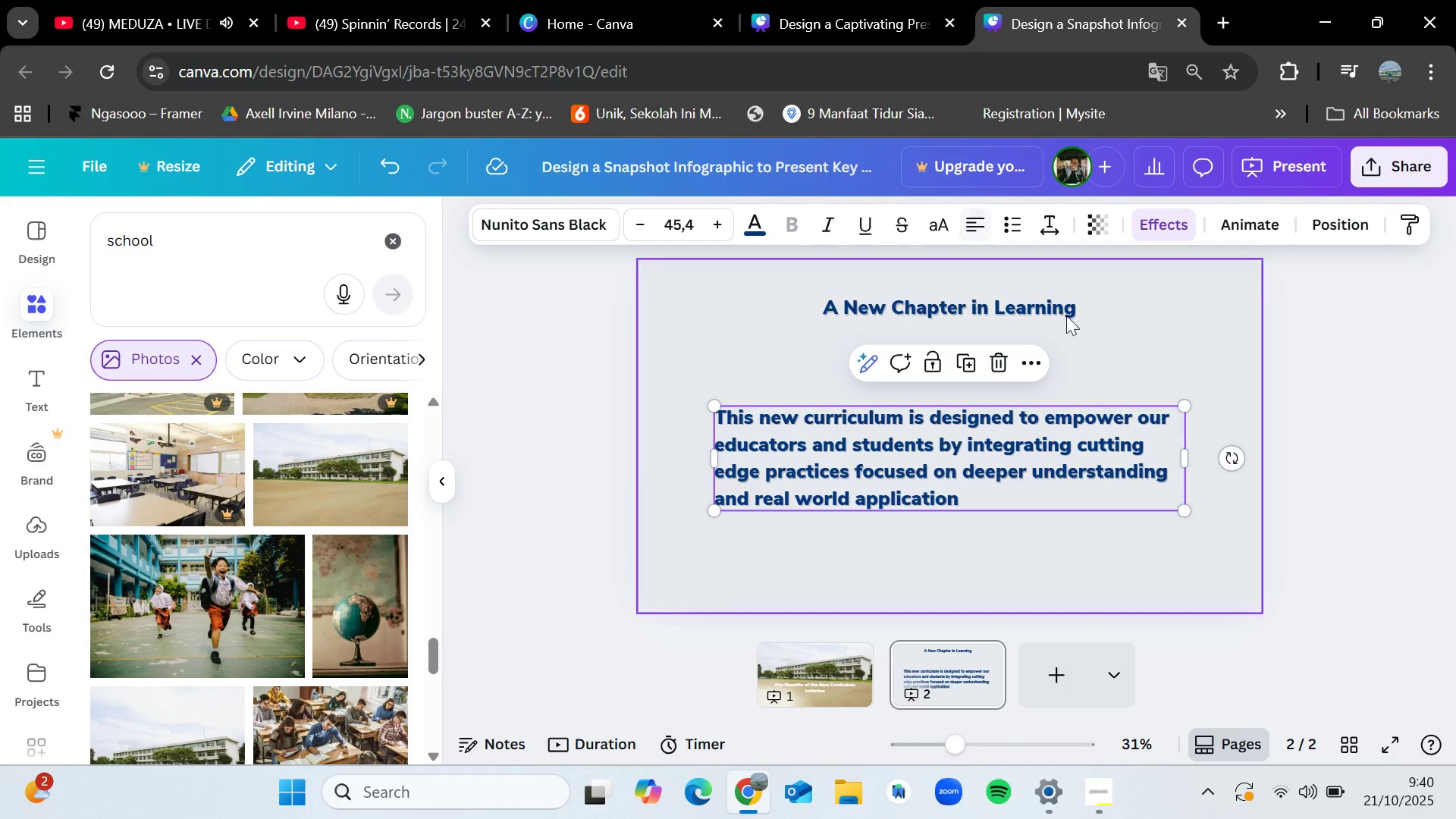 
left_click([1246, 397])
 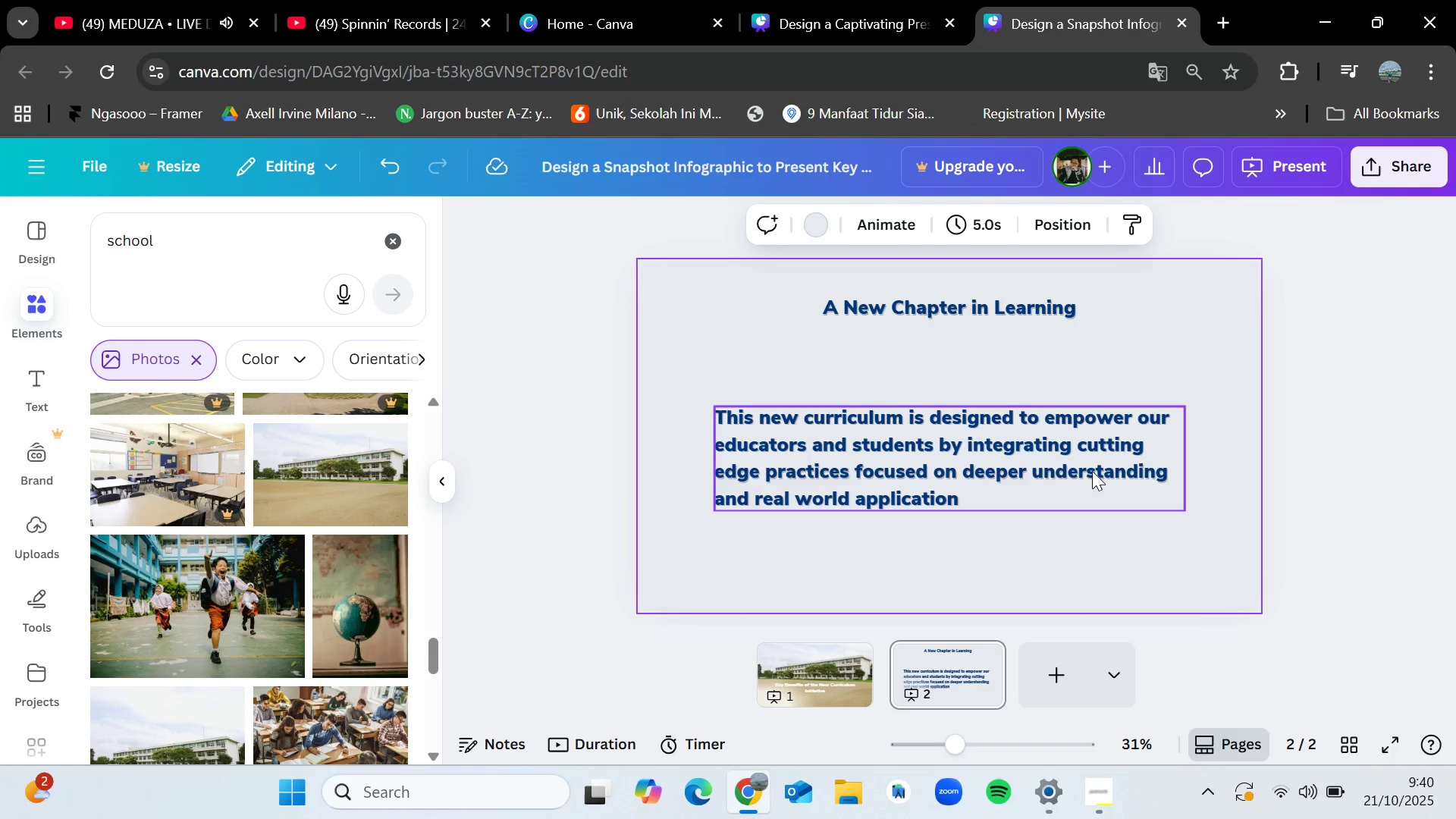 
left_click_drag(start_coordinate=[1090, 471], to_coordinate=[1094, 460])
 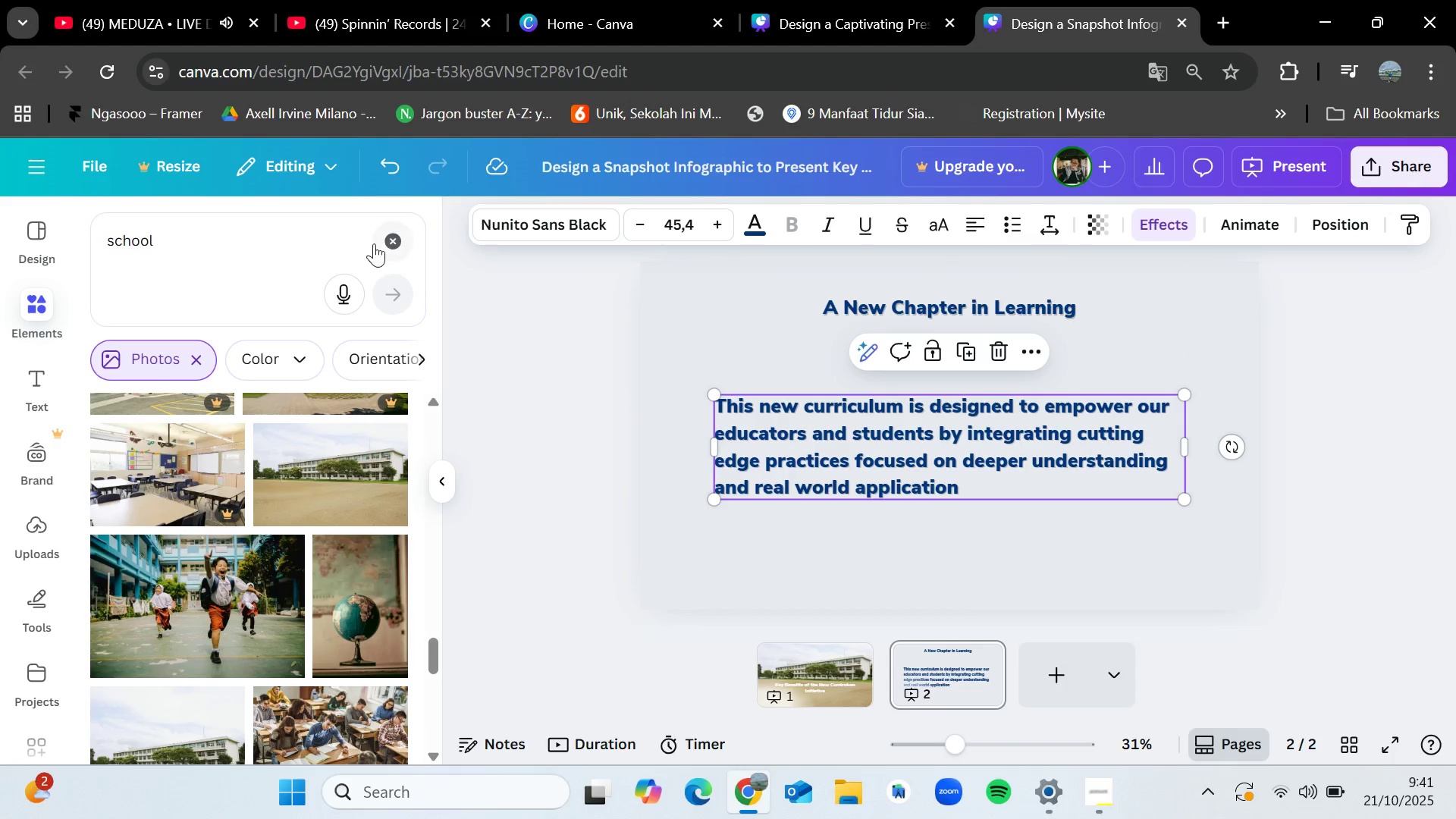 
left_click([384, 246])
 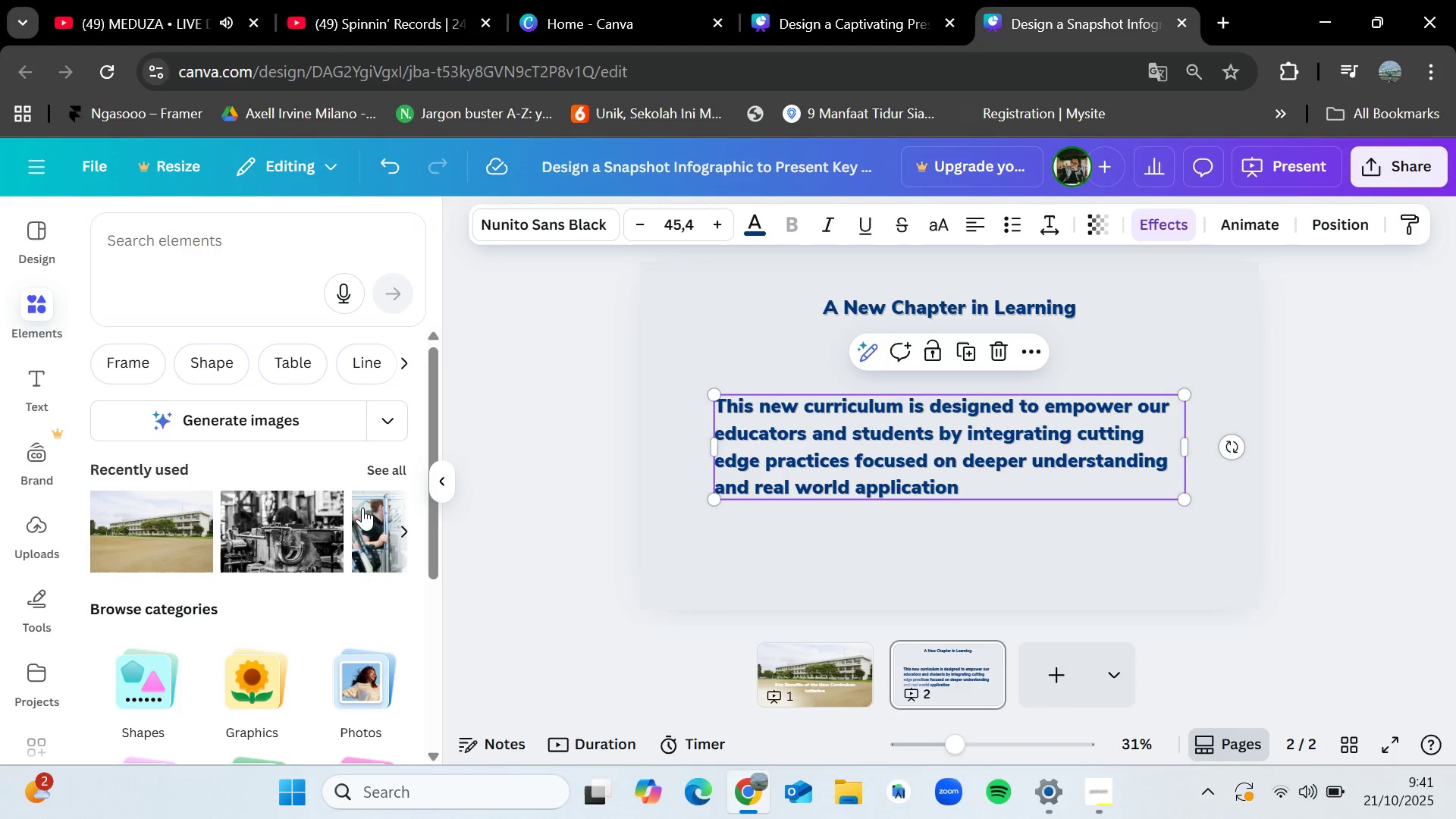 
left_click([381, 469])
 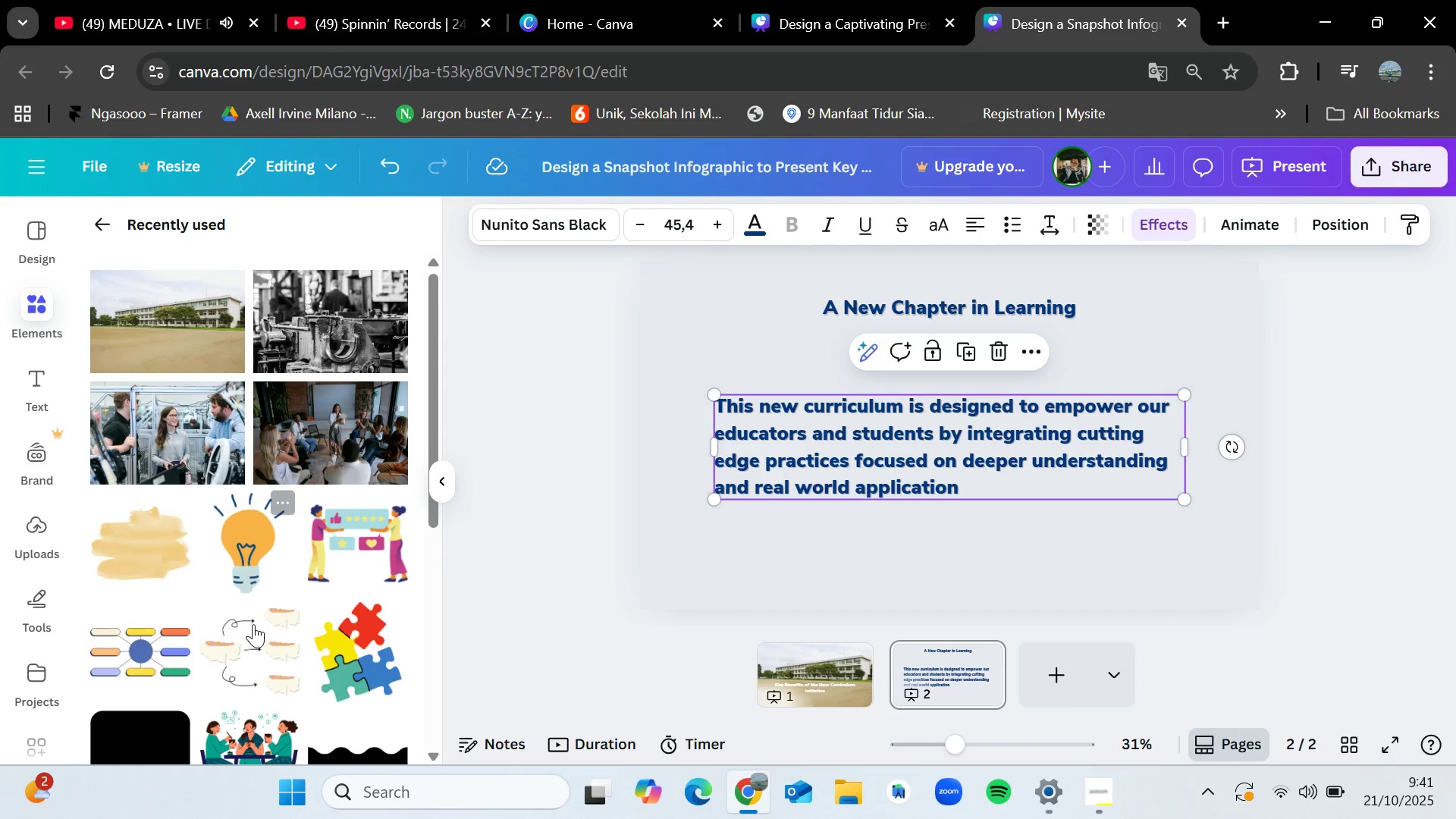 
scroll: coordinate [248, 639], scroll_direction: down, amount: 3.0
 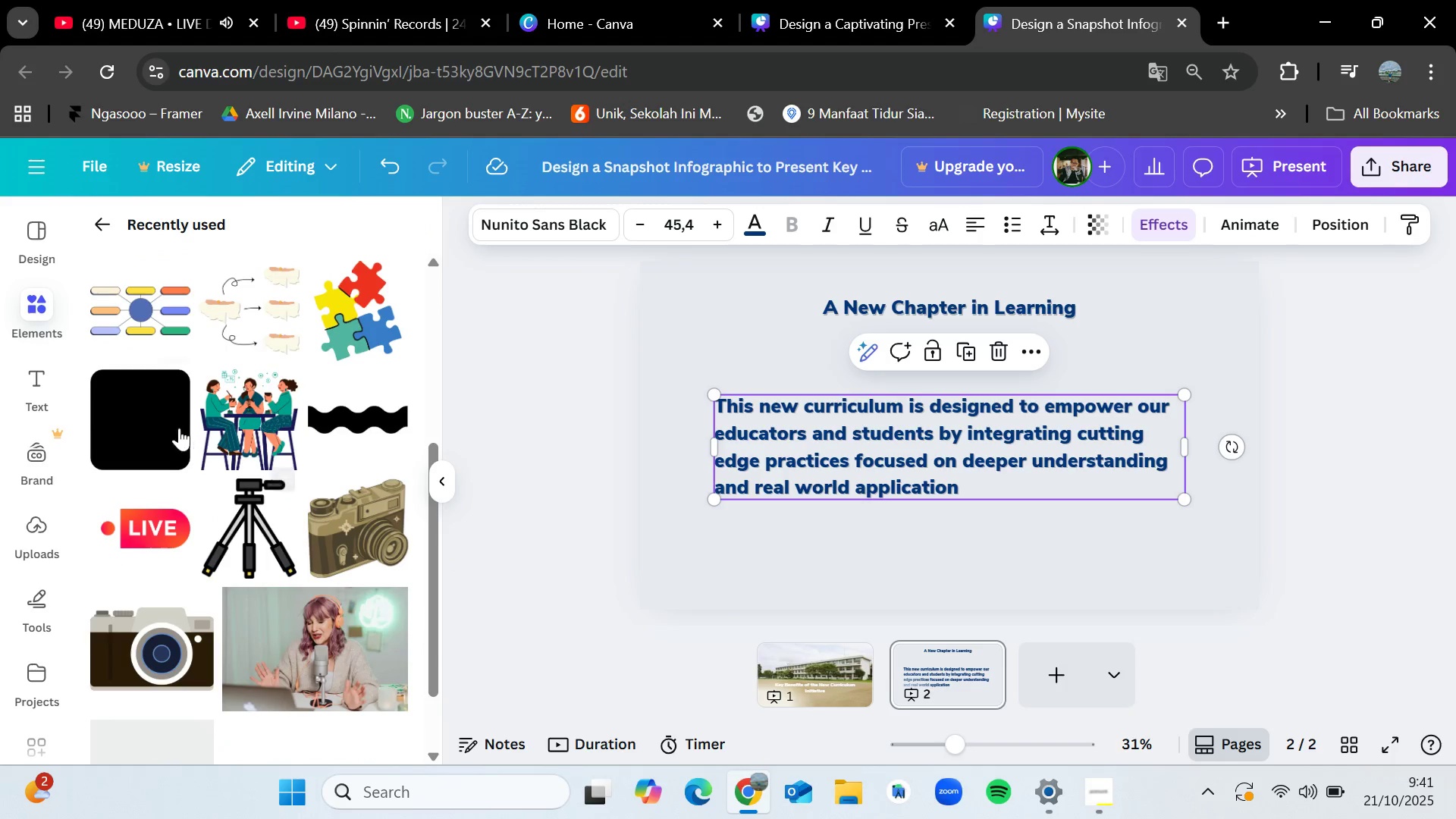 
left_click_drag(start_coordinate=[147, 412], to_coordinate=[758, 422])
 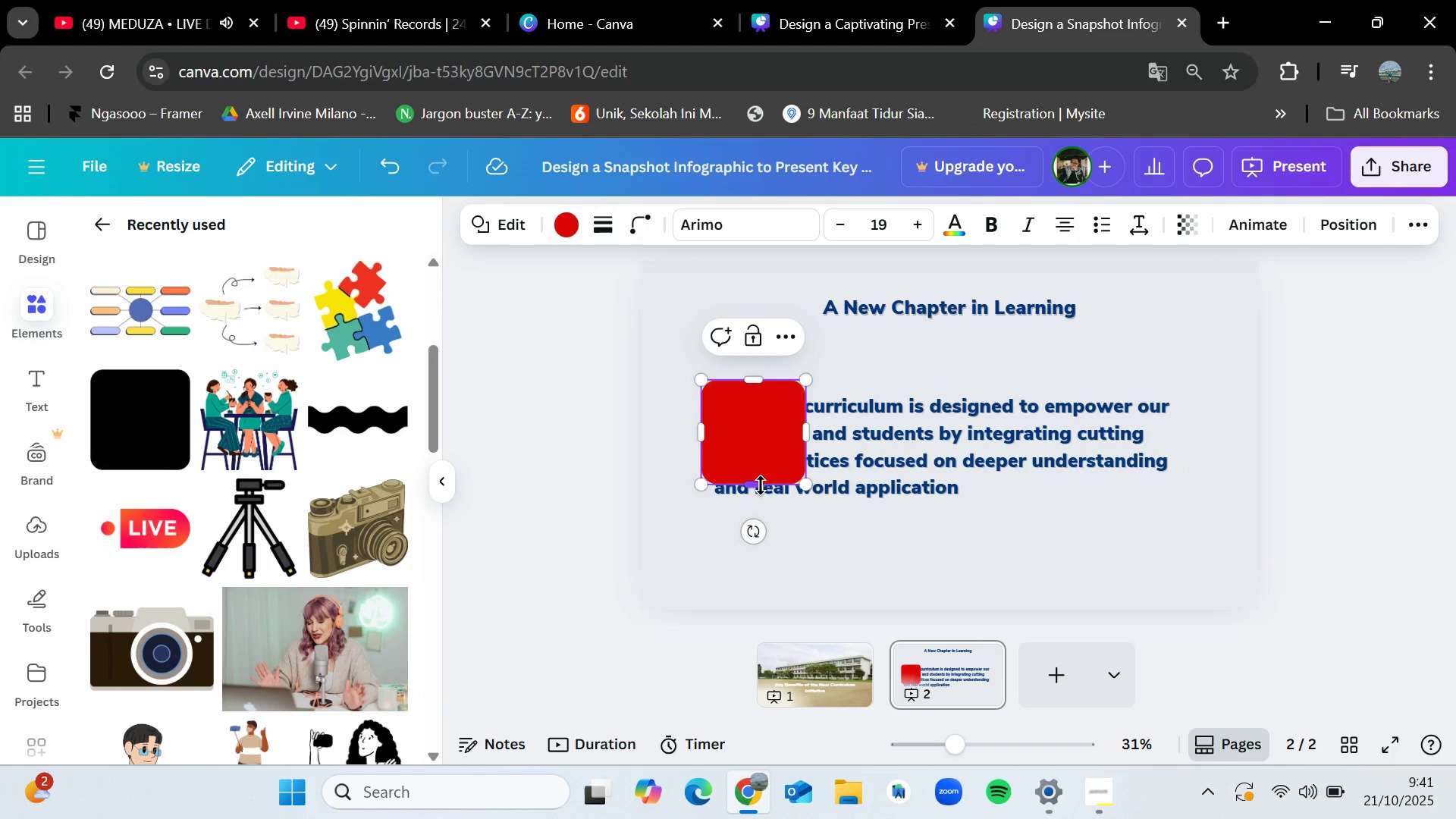 
left_click_drag(start_coordinate=[760, 485], to_coordinate=[761, 510])
 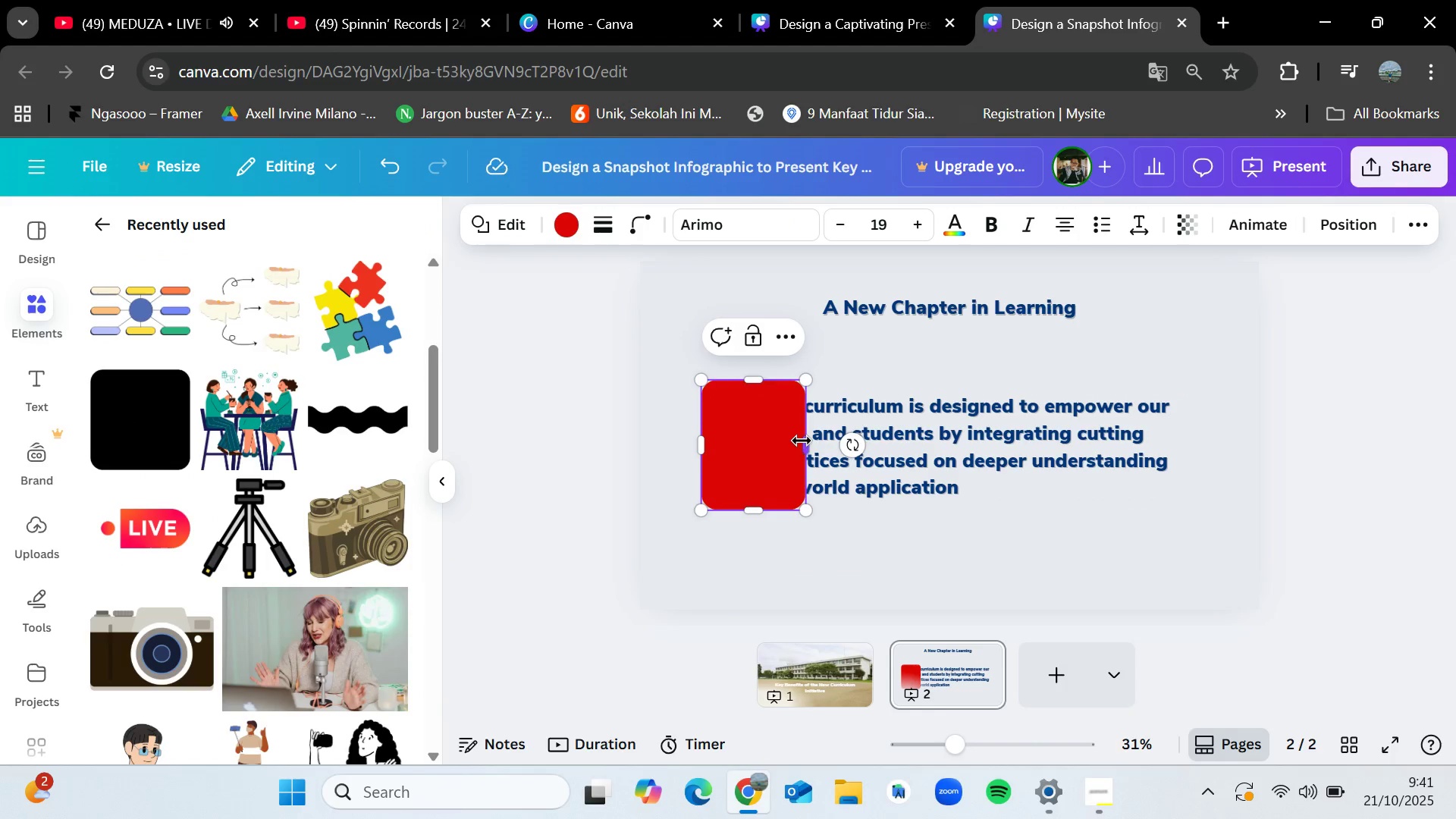 
left_click_drag(start_coordinate=[801, 441], to_coordinate=[1194, 453])
 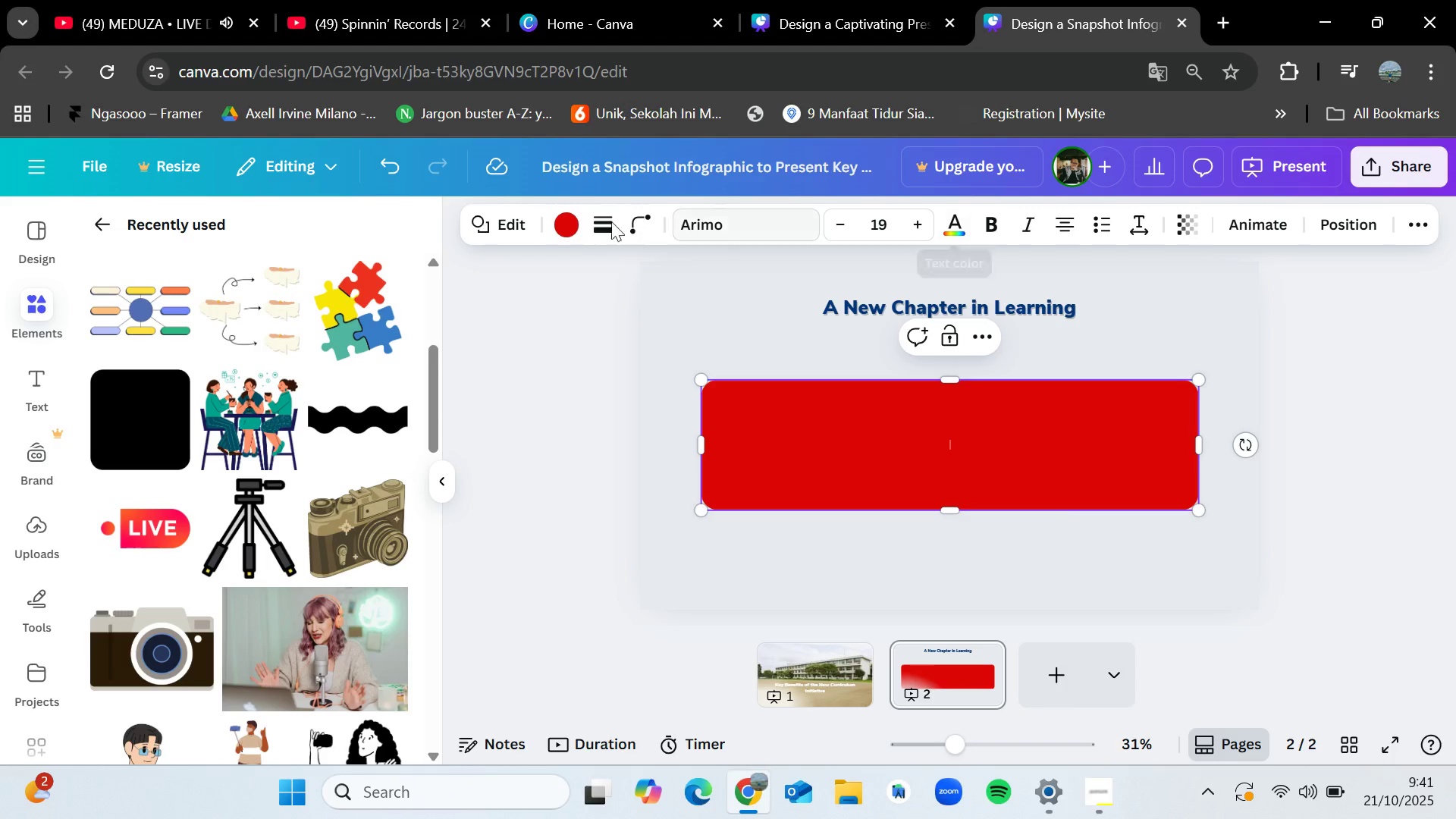 
left_click([570, 221])
 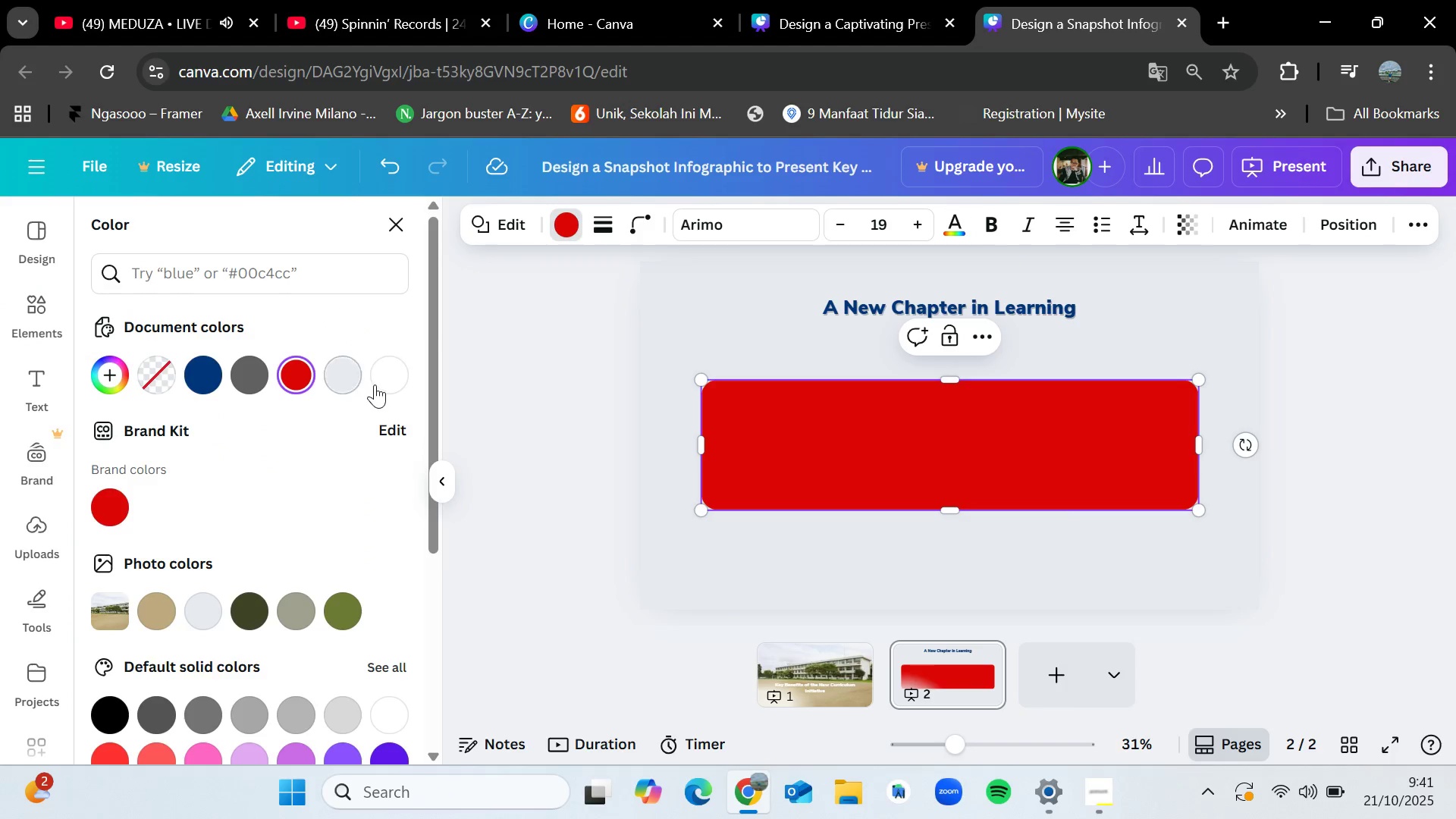 
left_click([389, 380])
 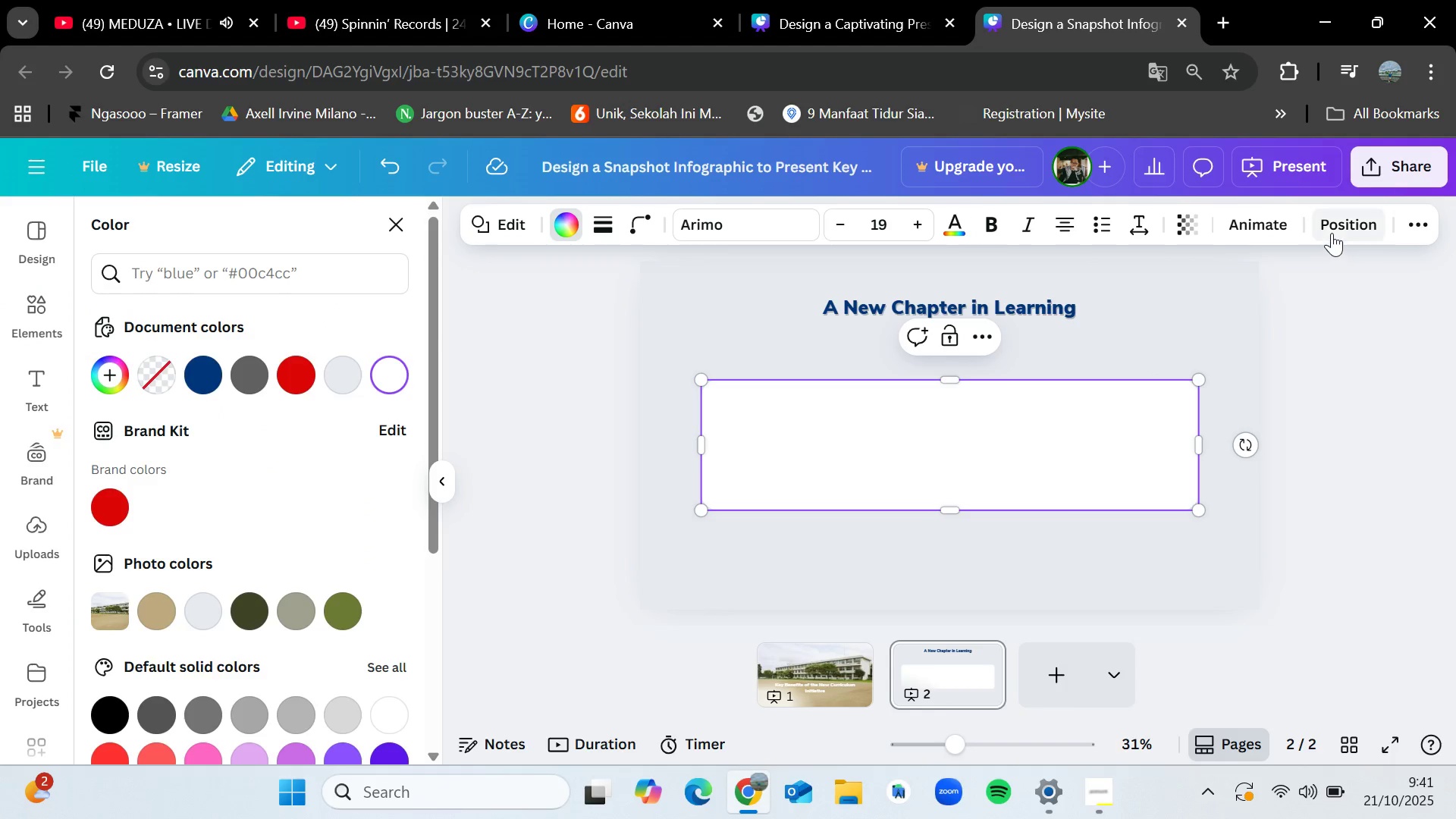 
left_click([1332, 231])
 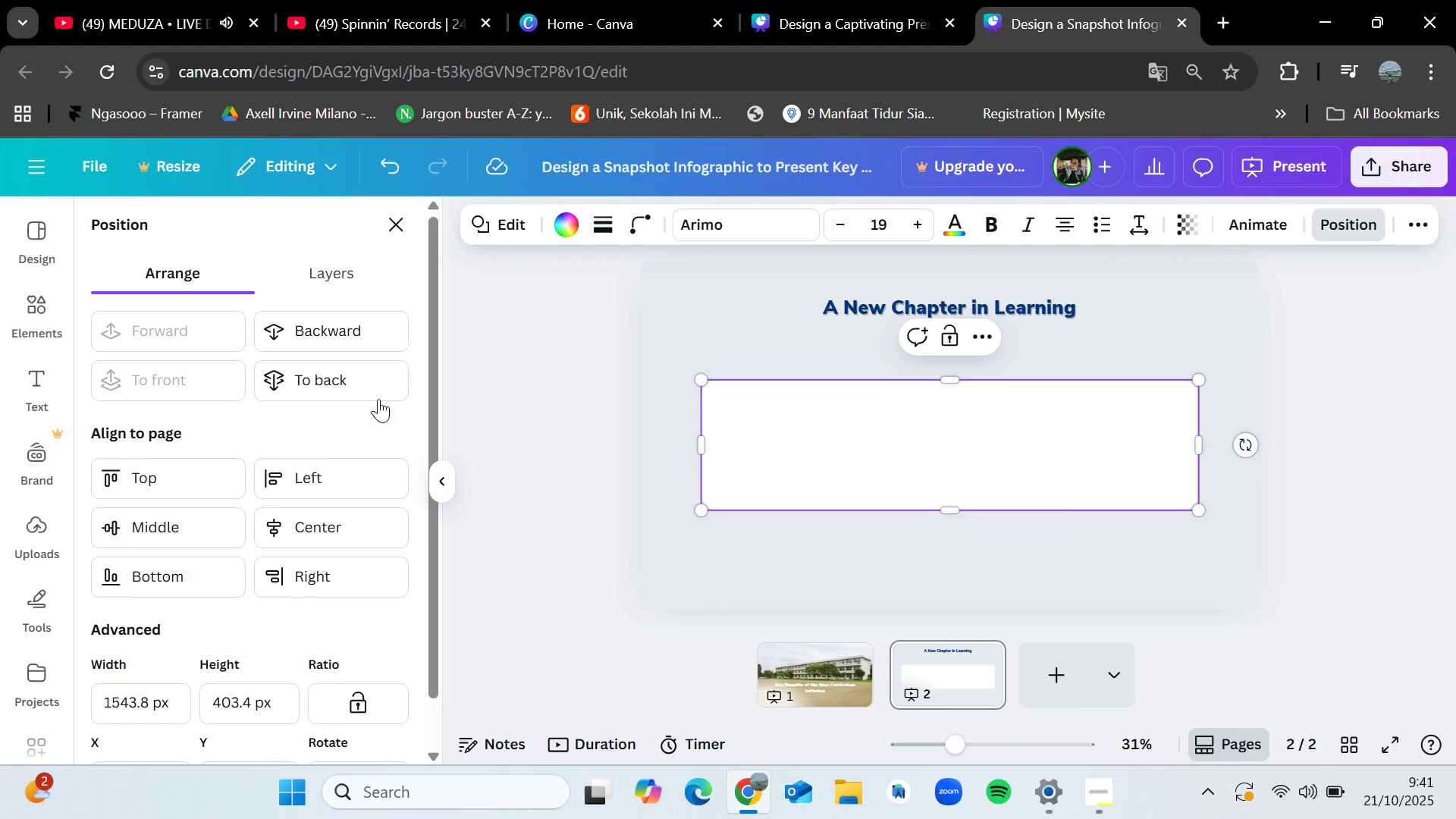 
left_click([371, 388])
 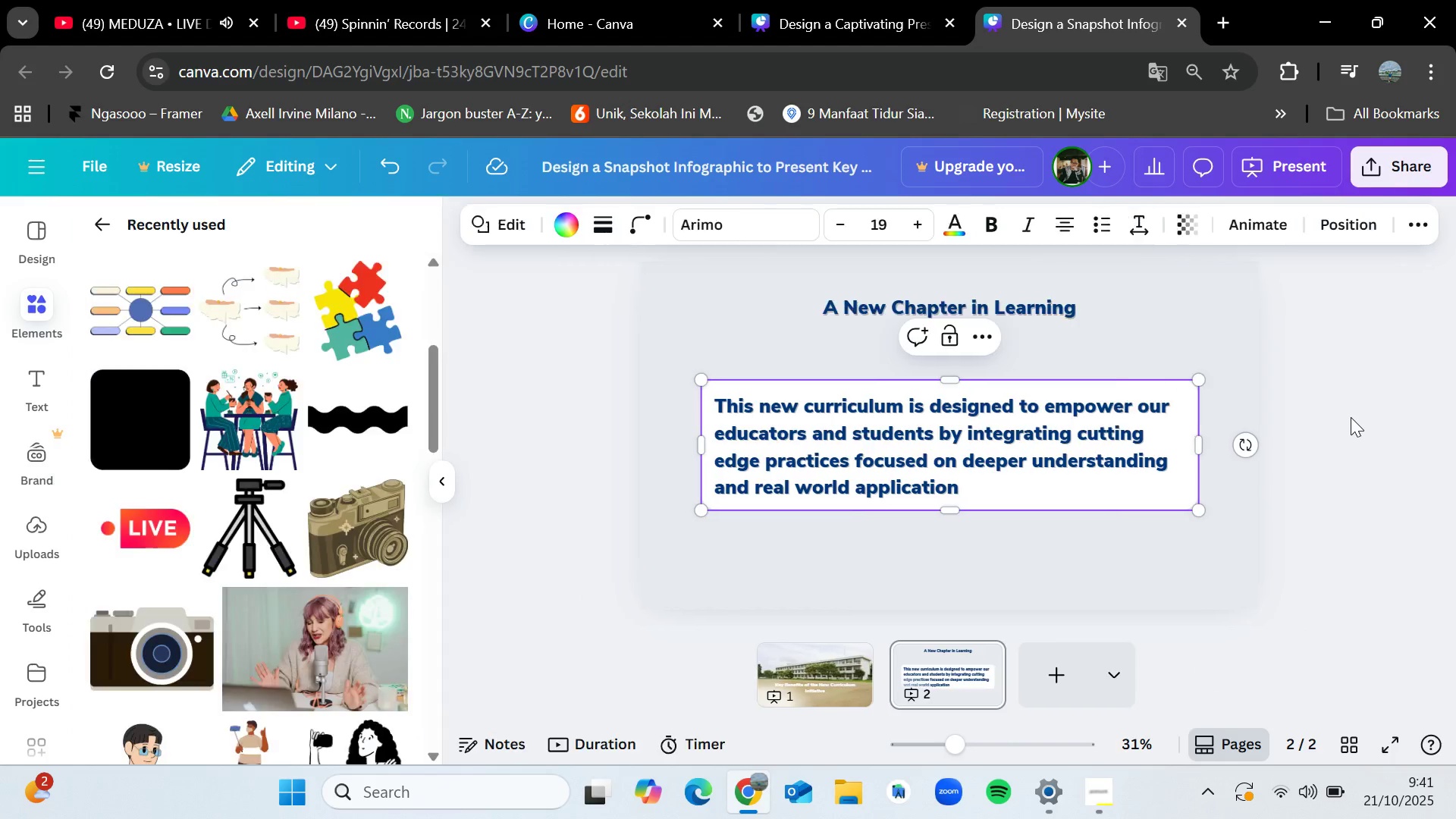 
double_click([1351, 417])
 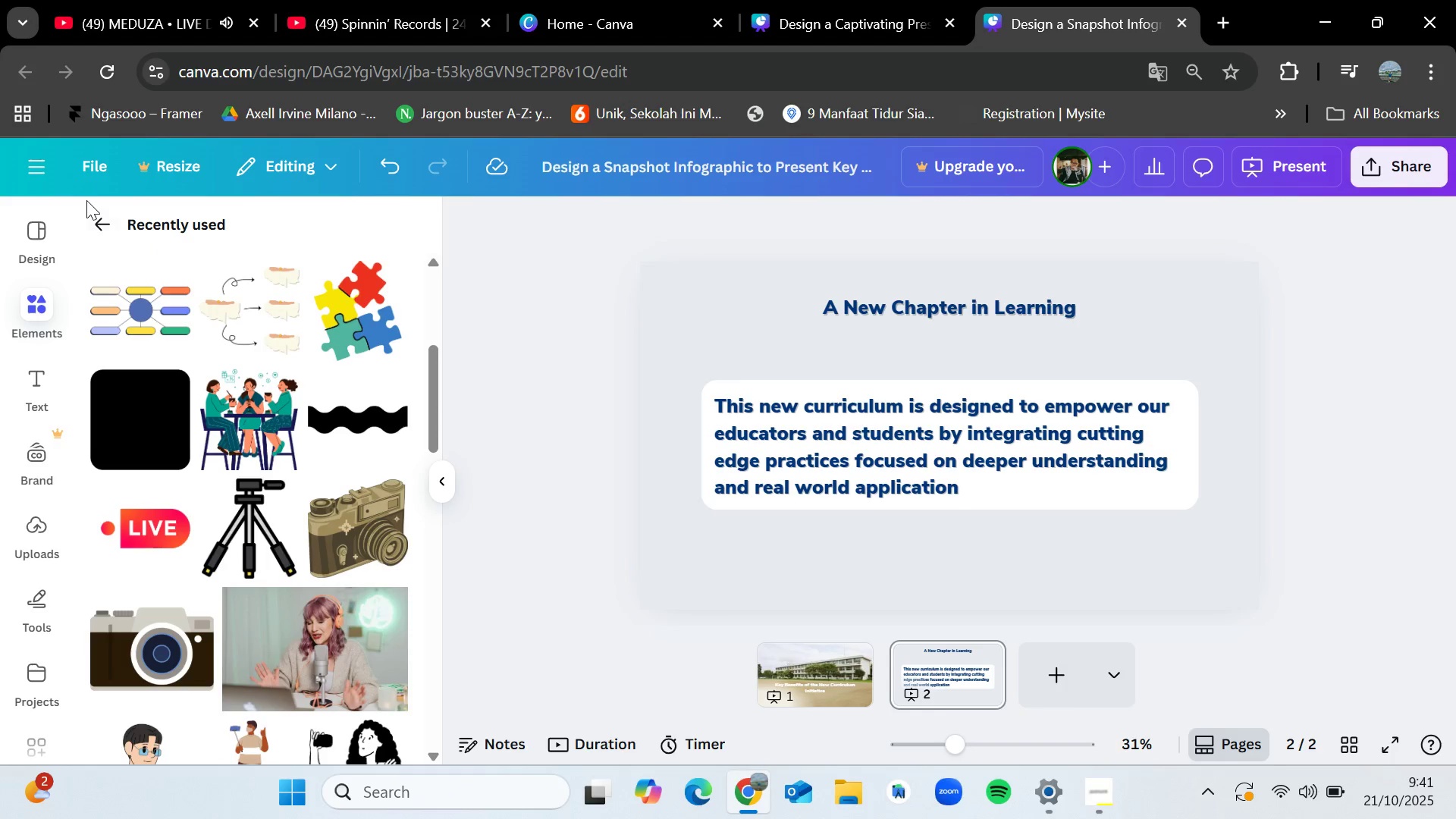 
wait(7.74)
 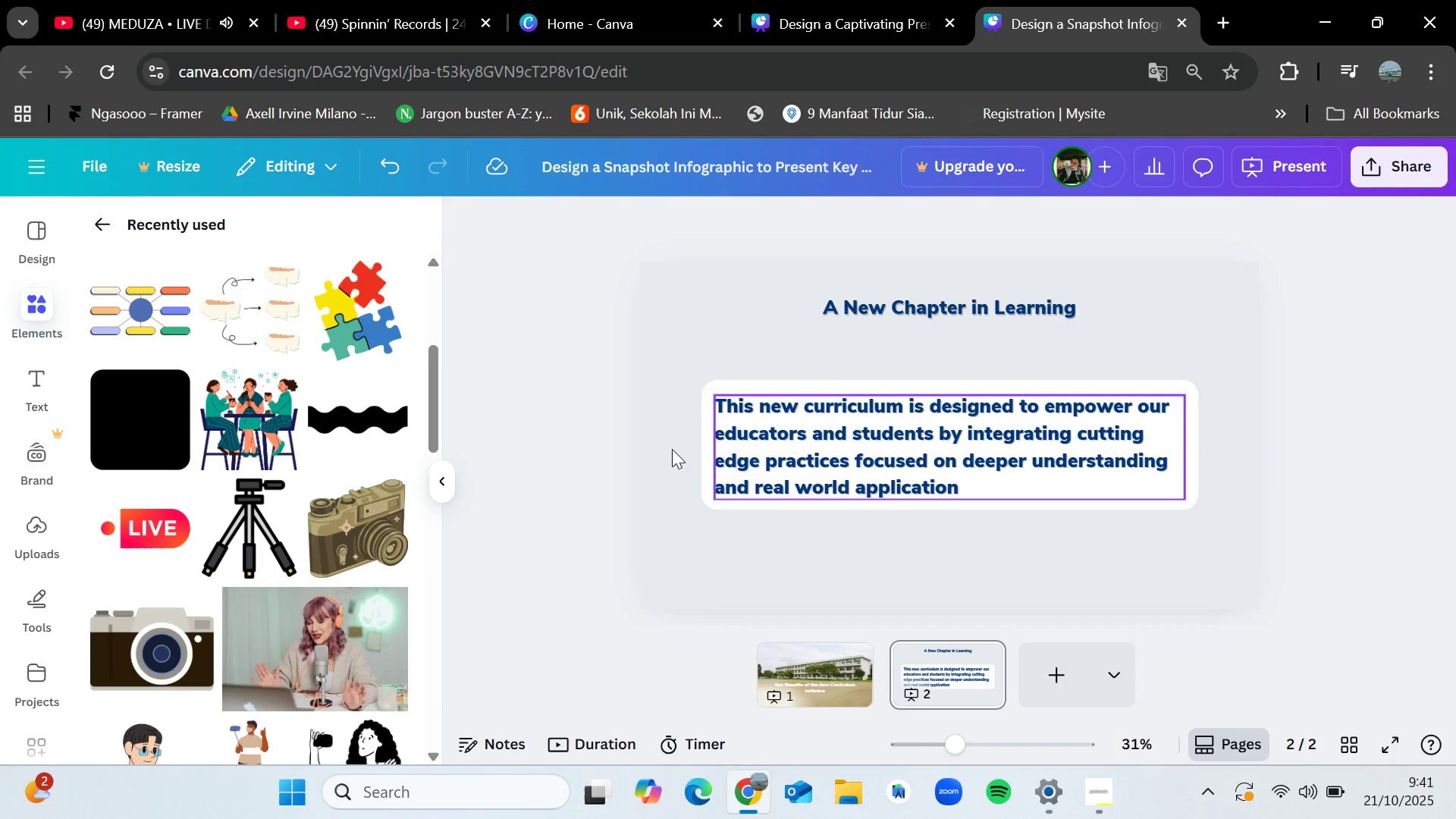 
left_click([96, 221])
 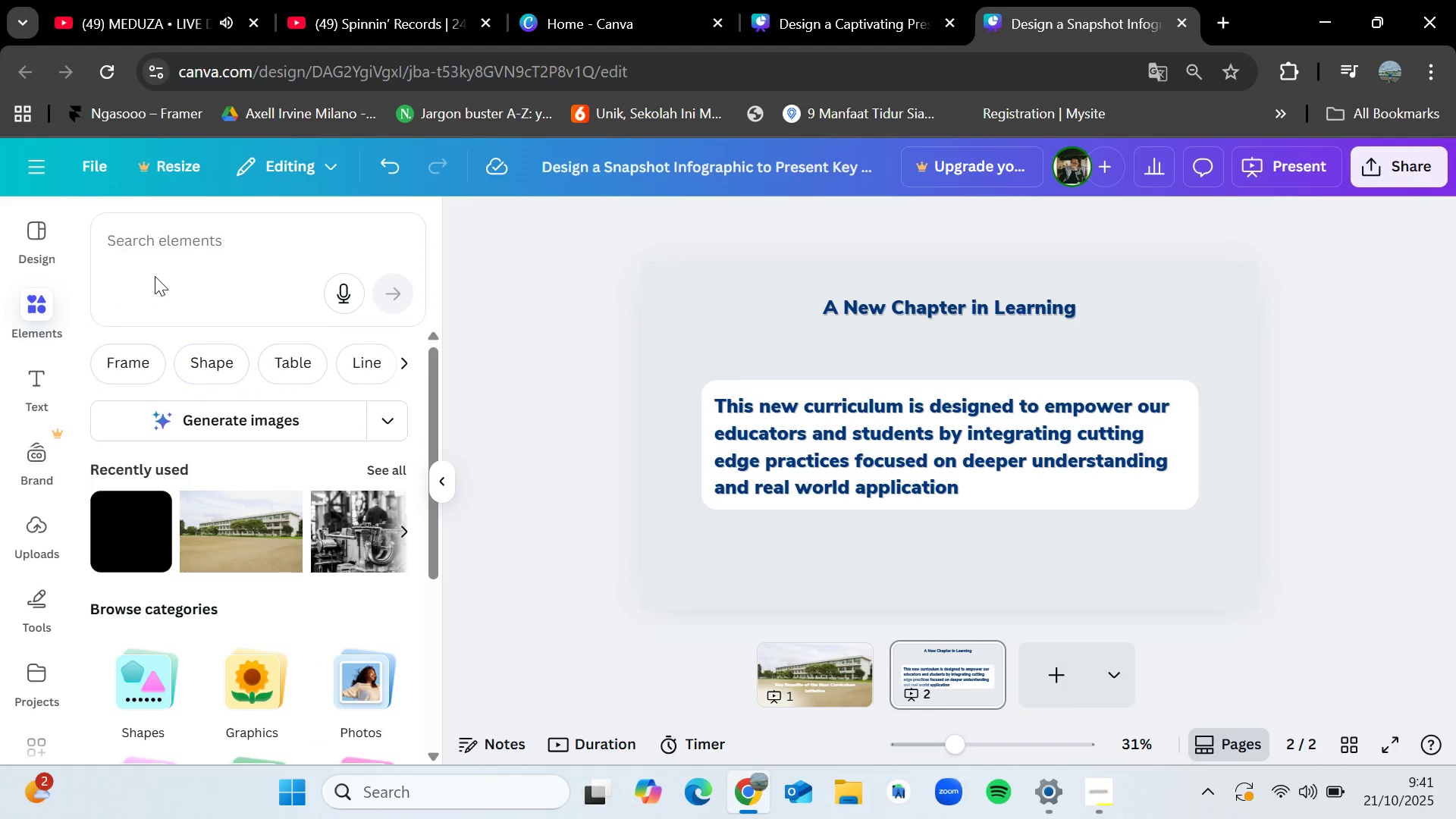 
left_click([155, 276])
 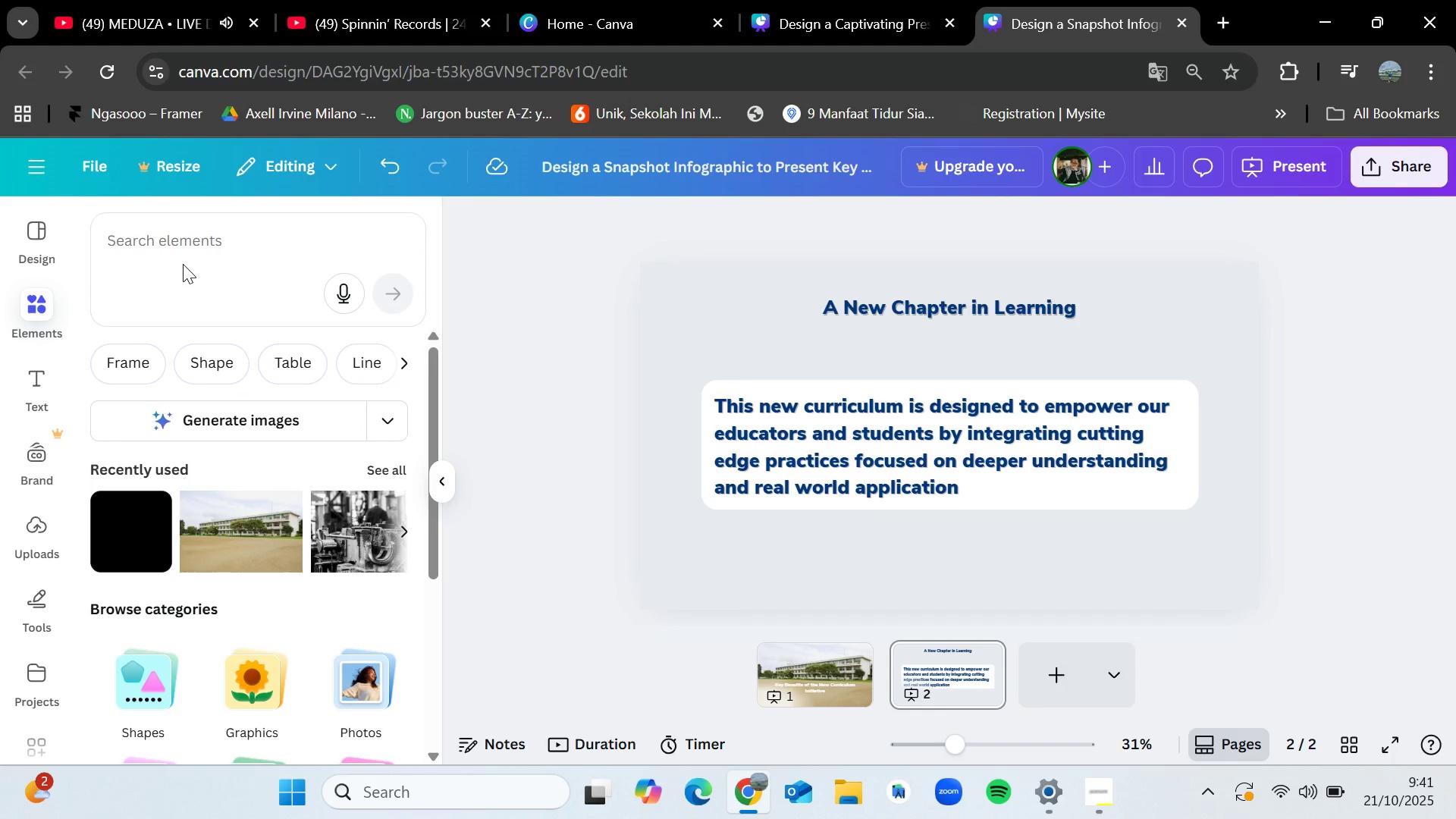 
left_click_drag(start_coordinate=[183, 264], to_coordinate=[186, 259])
 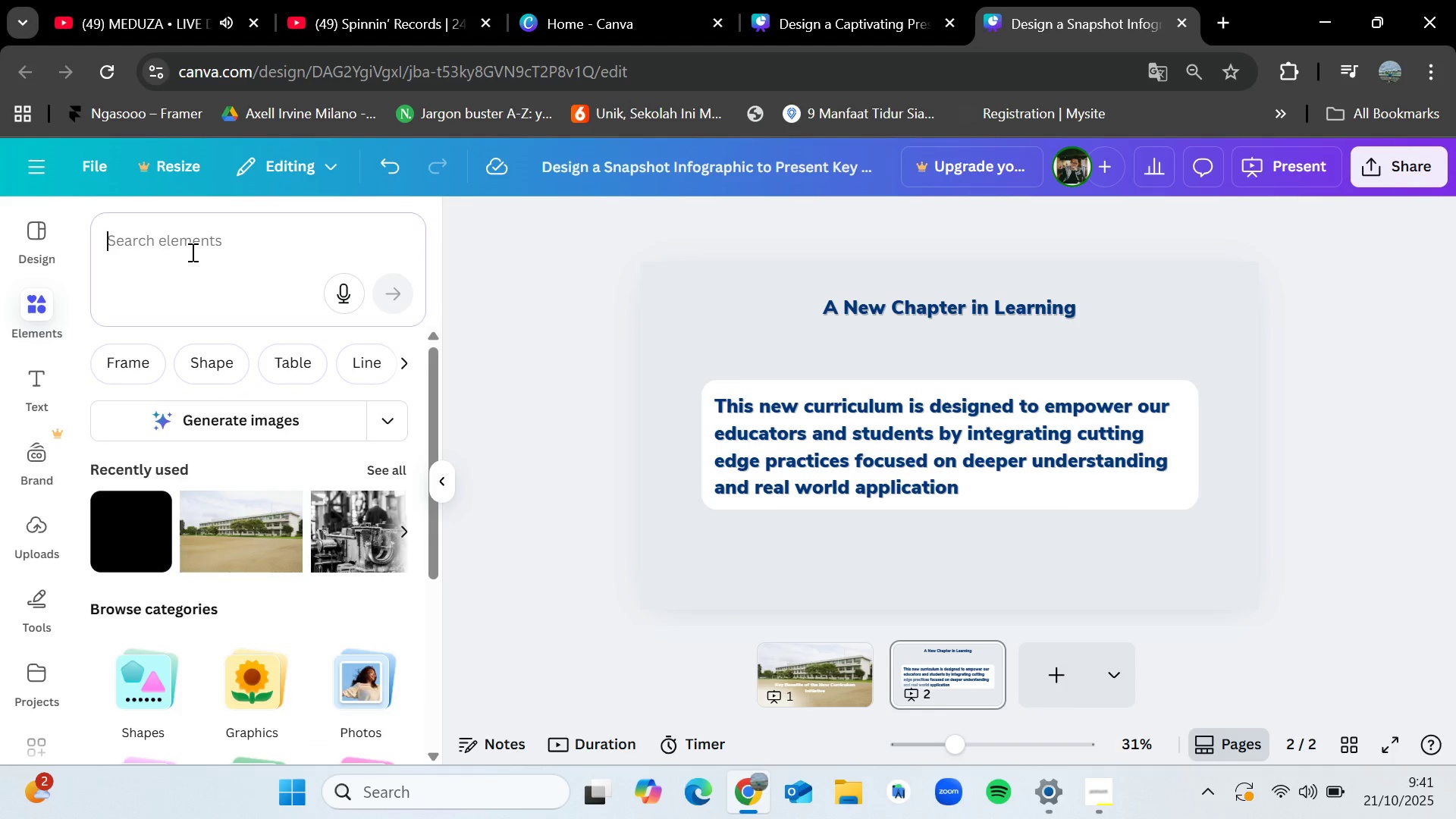 
double_click([191, 252])
 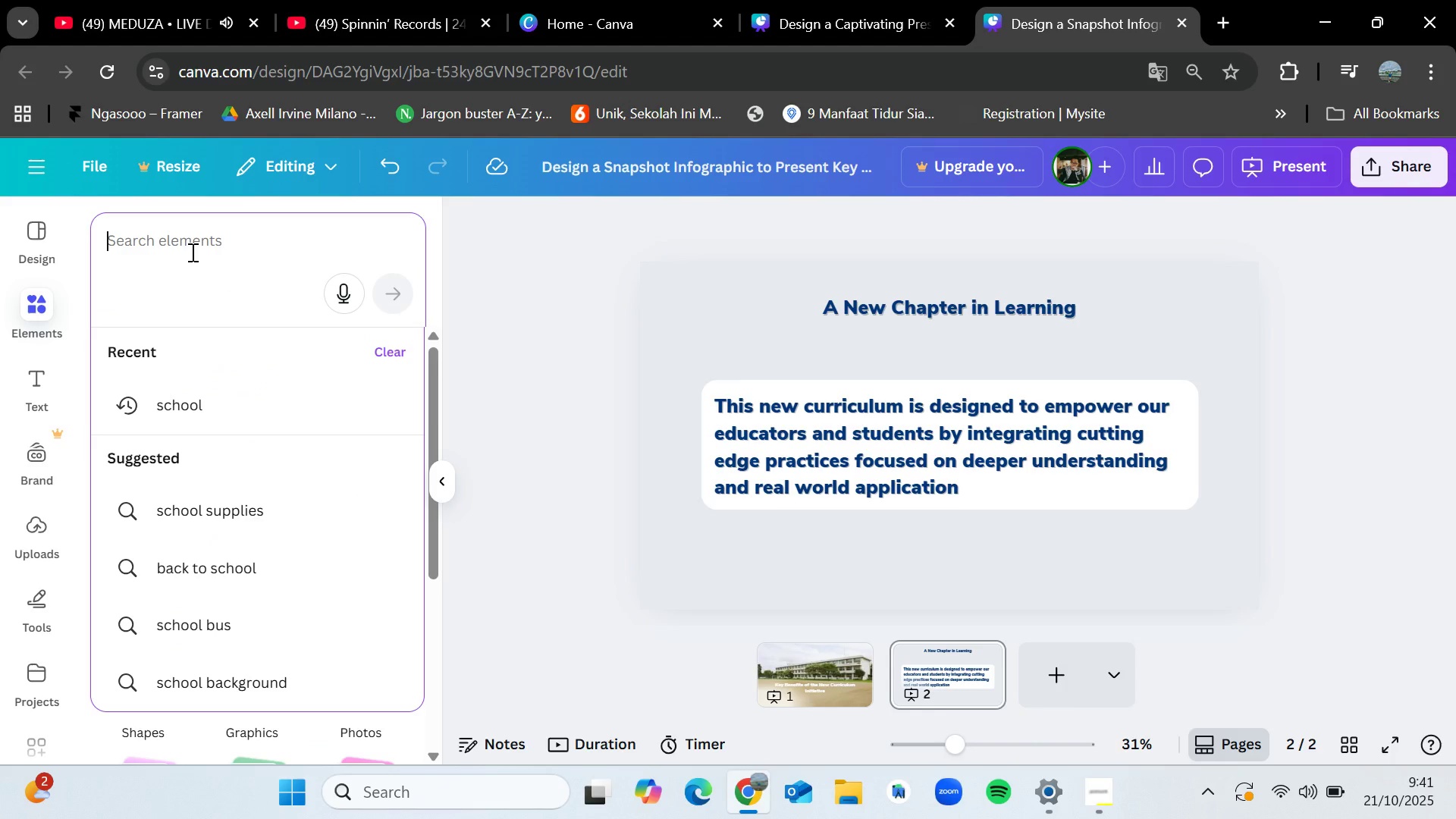 
type(teacher)
 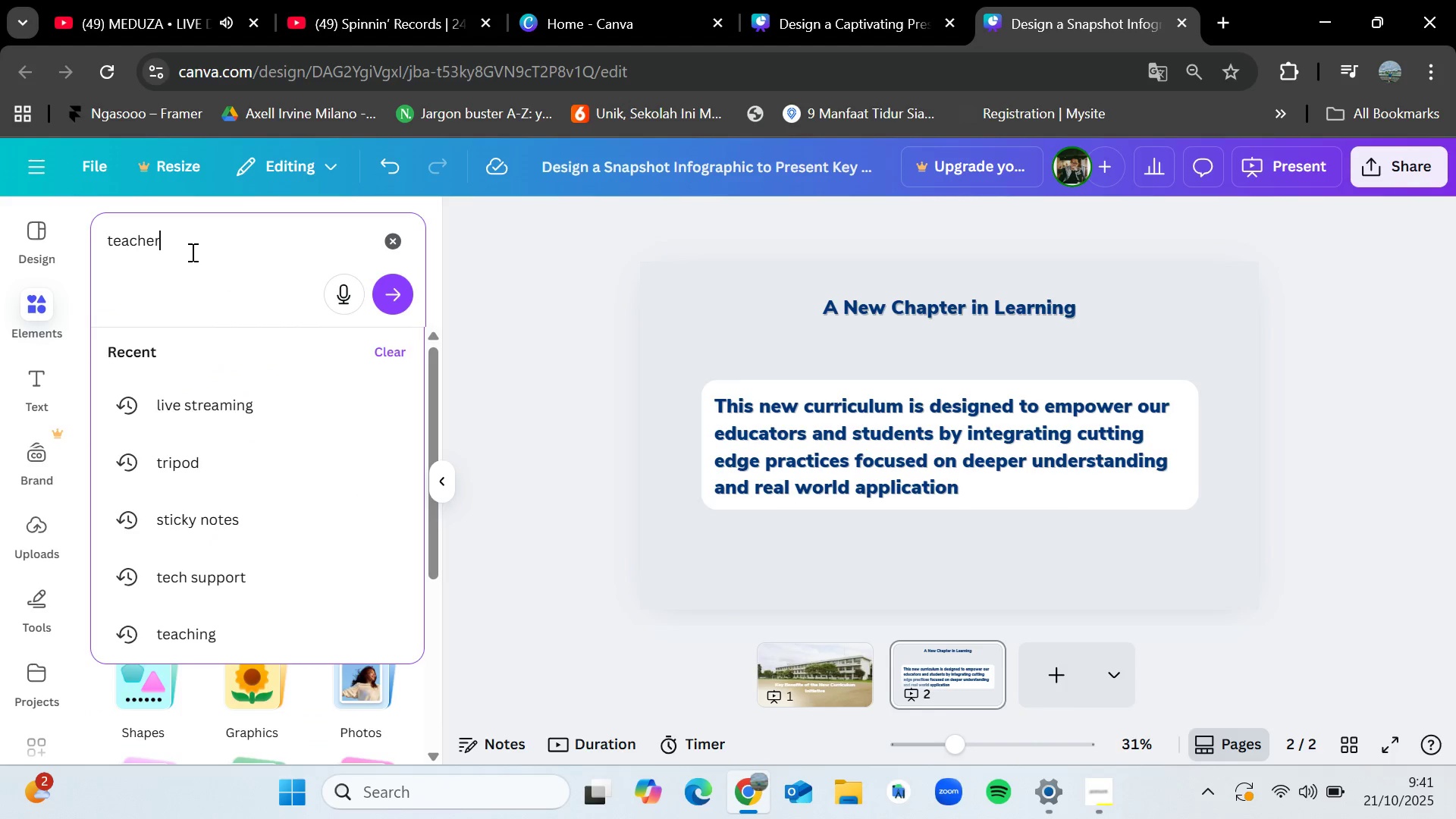 
key(Enter)
 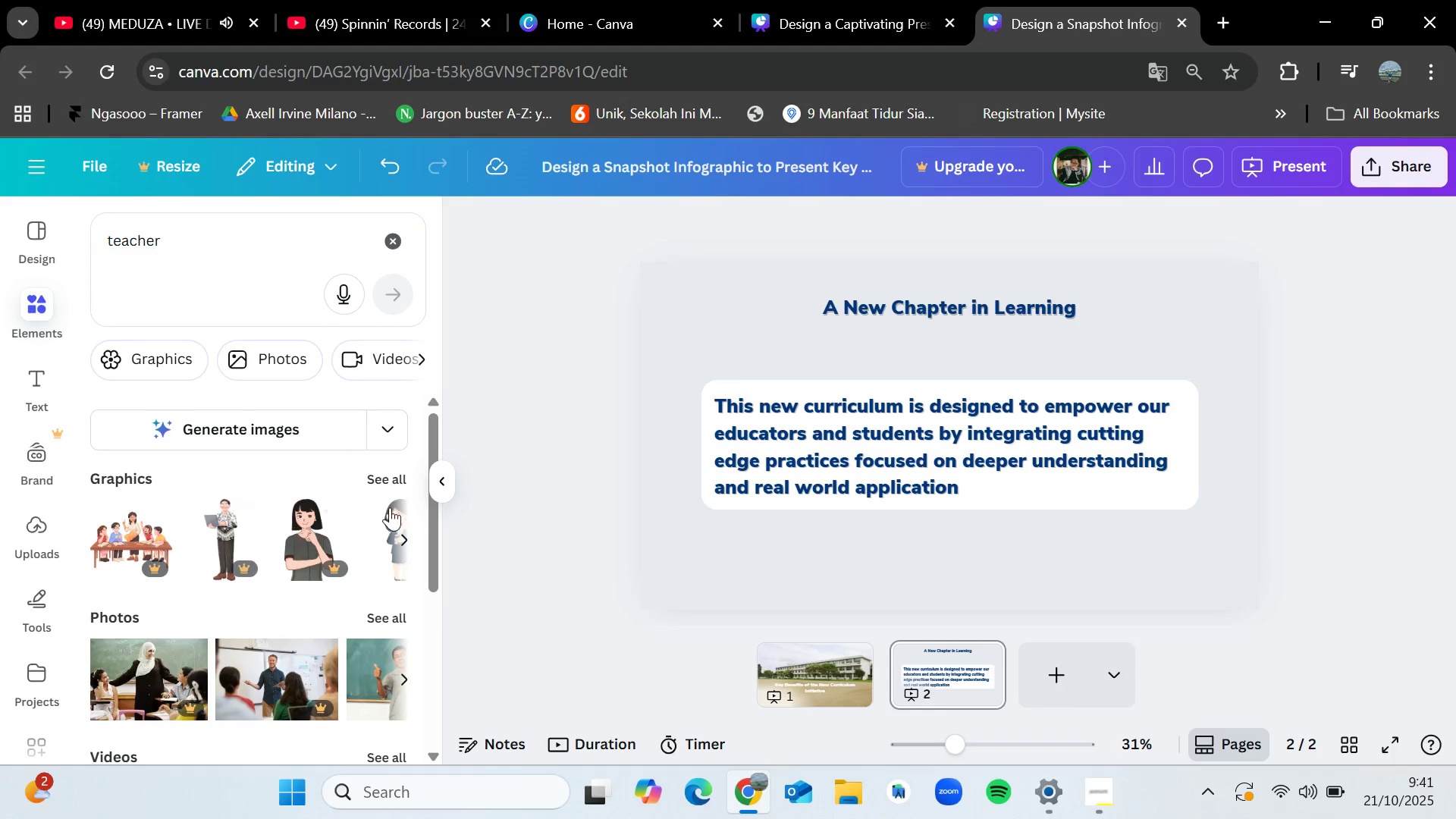 
left_click([385, 482])
 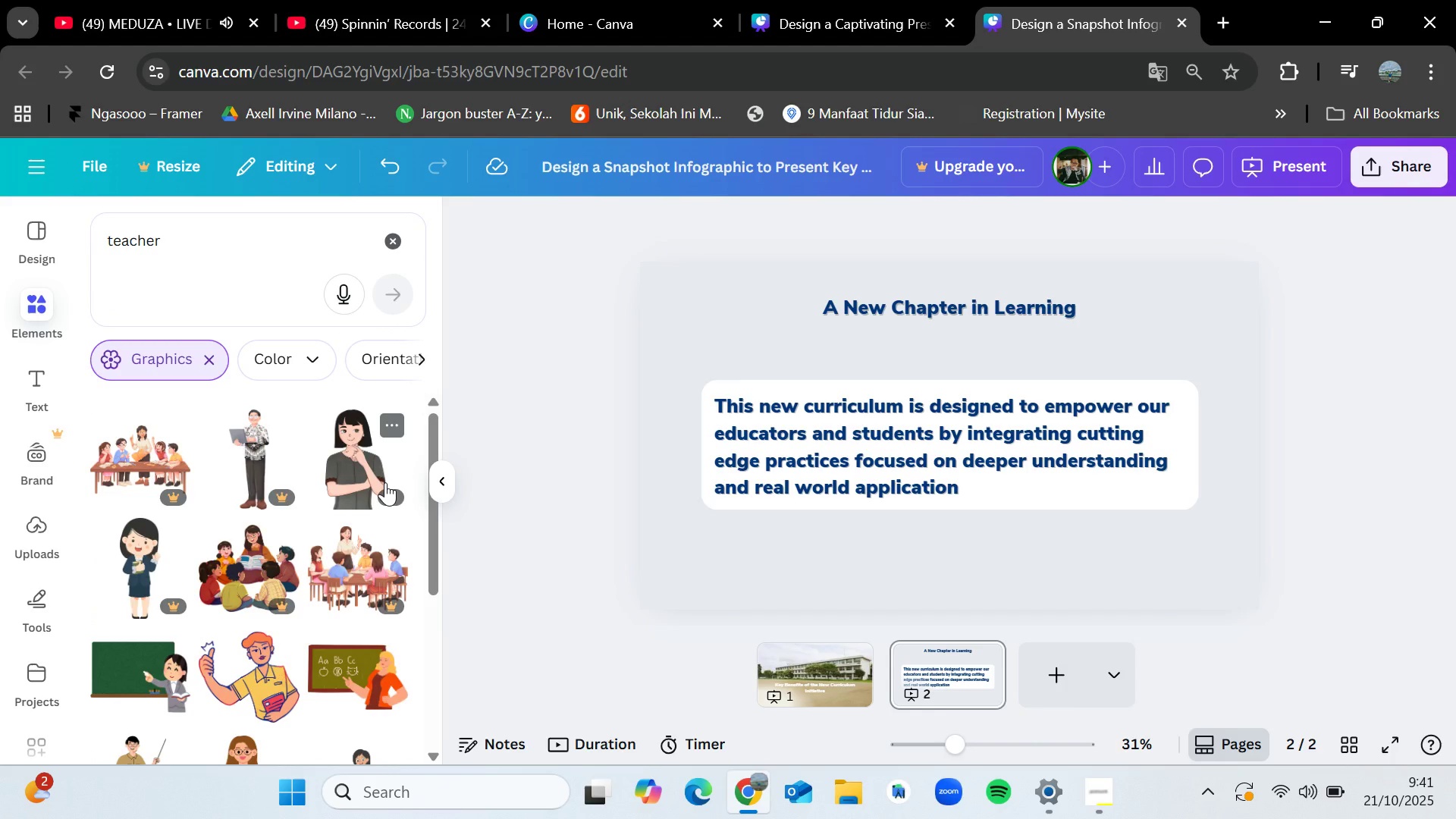 
scroll: coordinate [230, 611], scroll_direction: down, amount: 9.0
 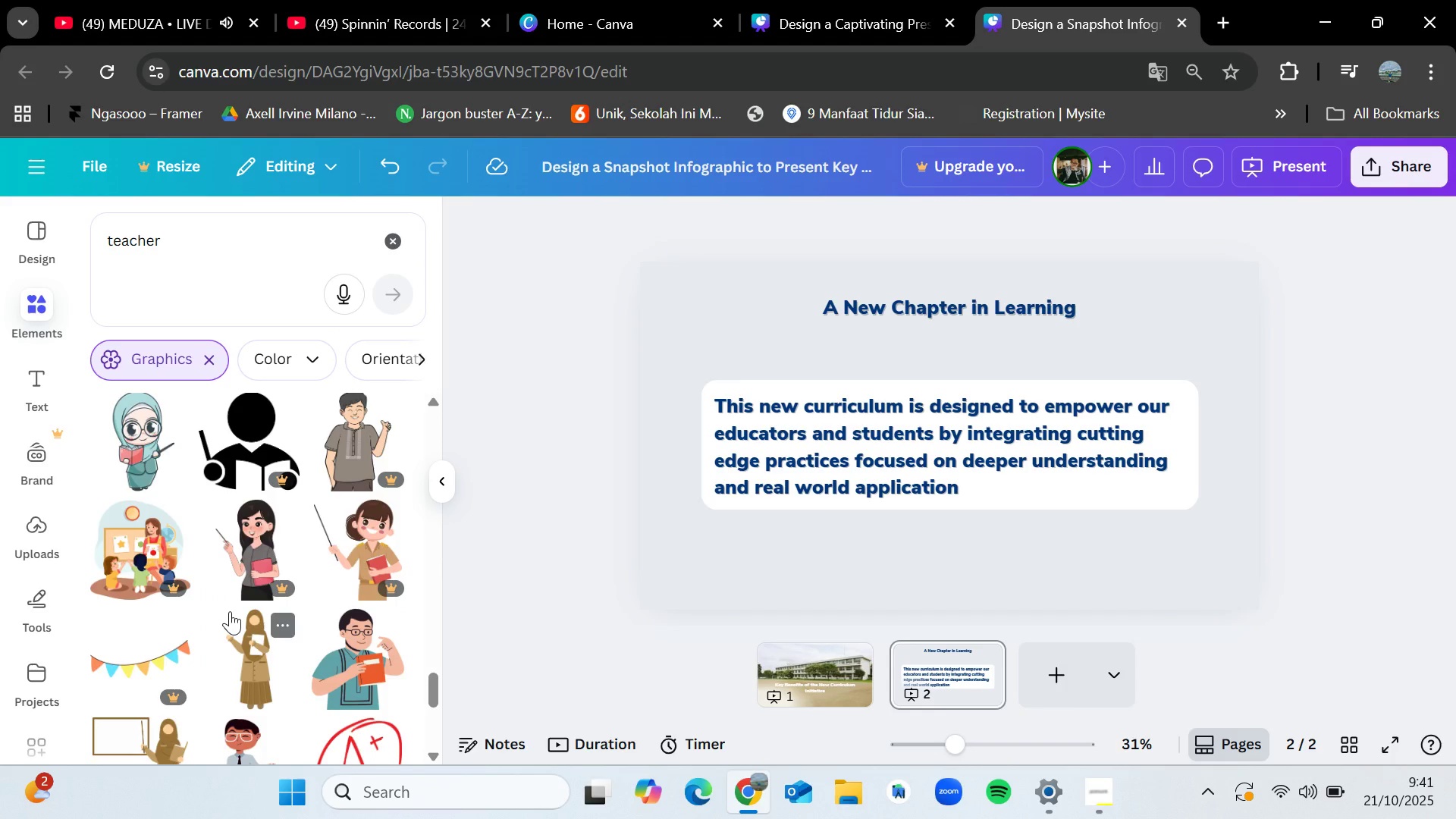 
scroll: coordinate [230, 611], scroll_direction: down, amount: 9.0
 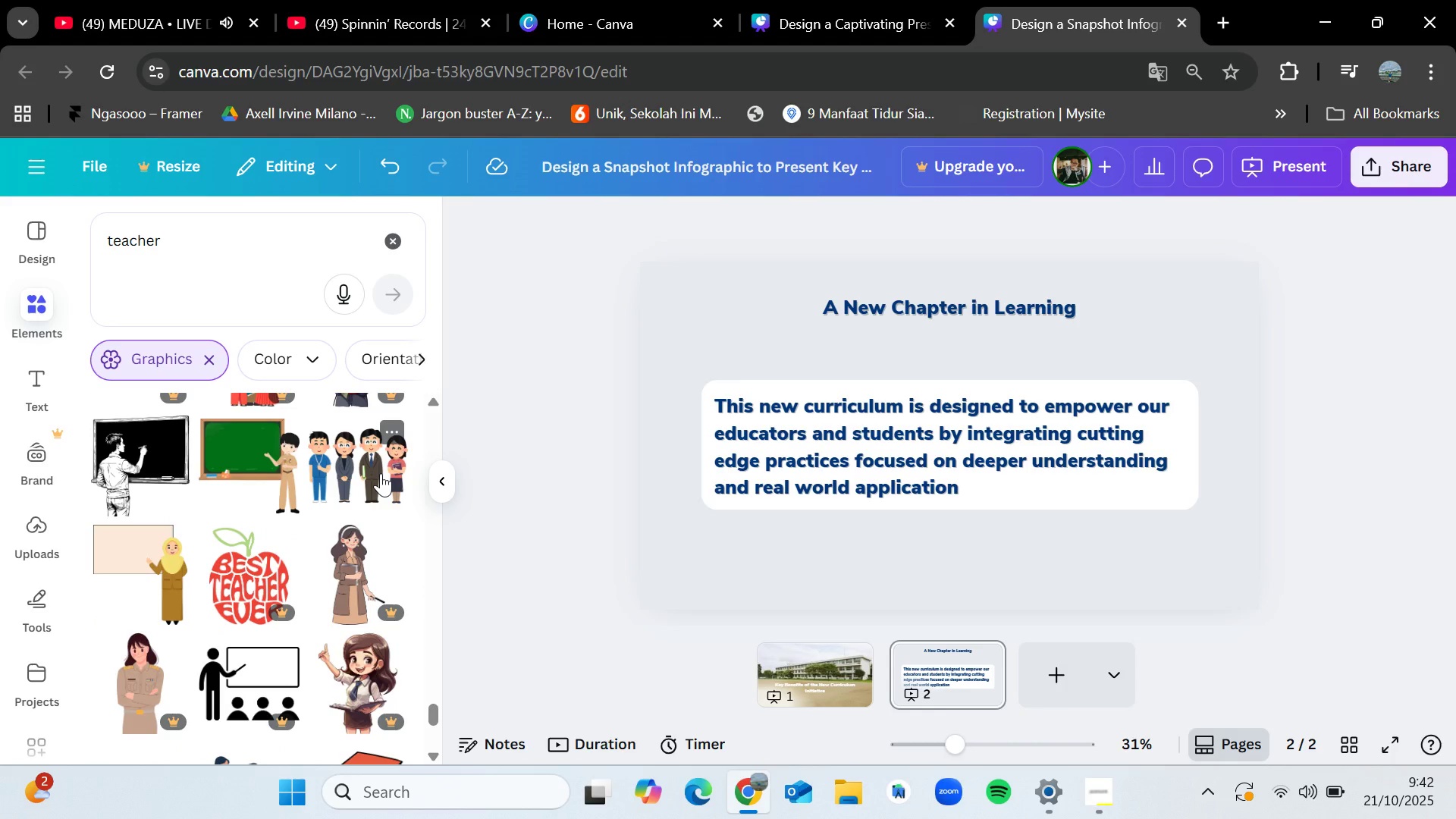 
left_click_drag(start_coordinate=[381, 473], to_coordinate=[908, 375])
 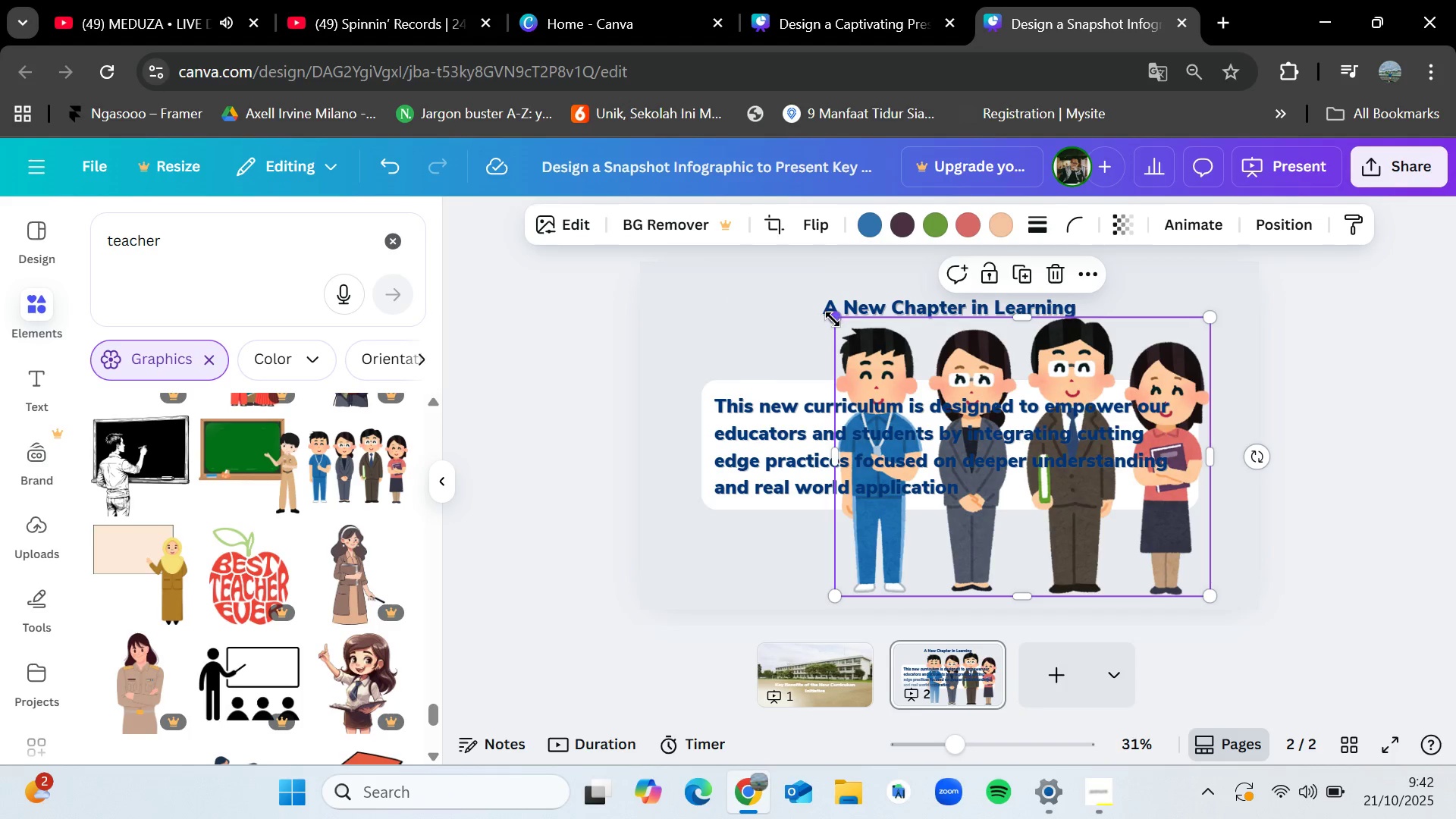 
left_click_drag(start_coordinate=[833, 319], to_coordinate=[975, 461])
 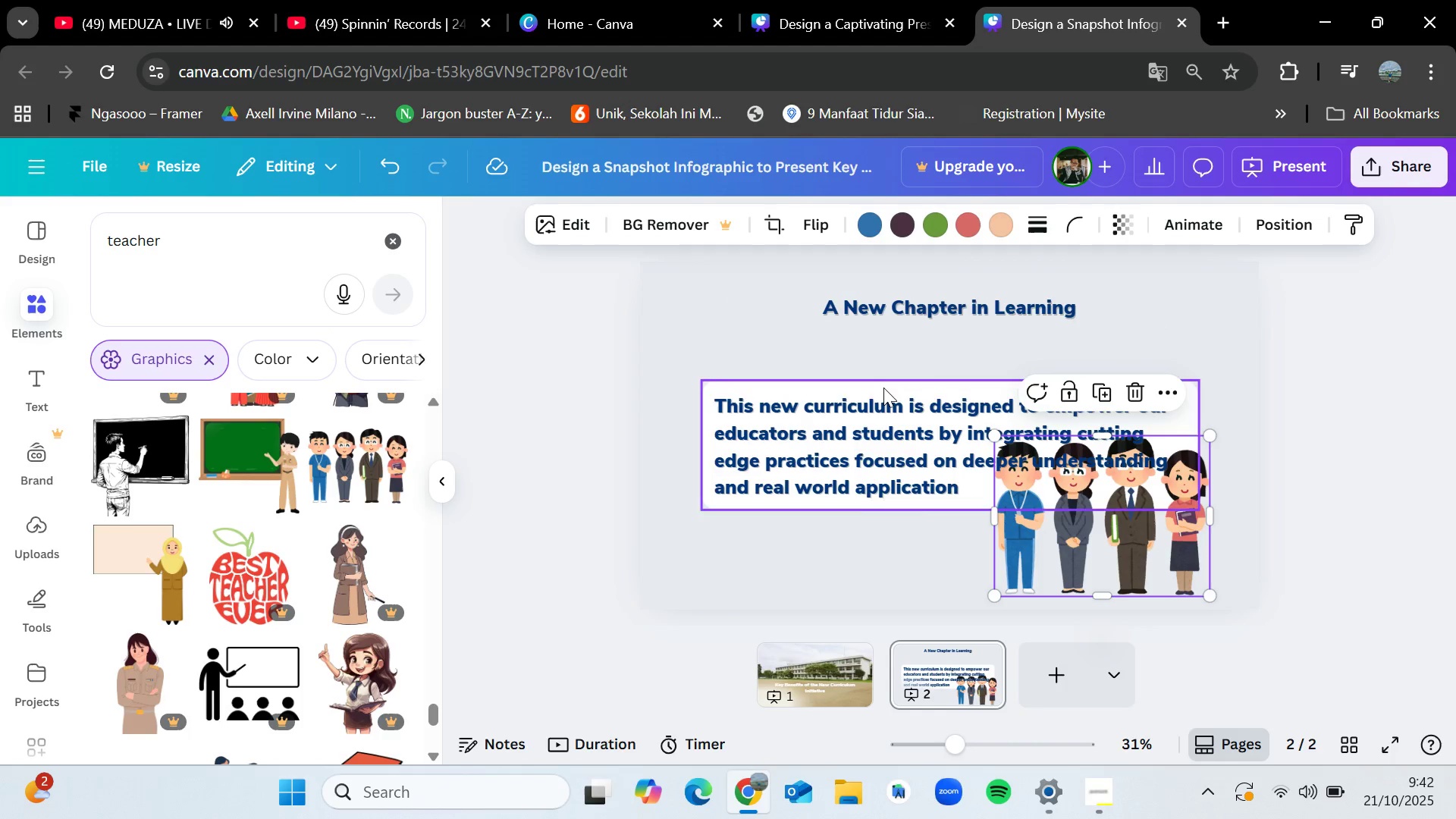 
left_click([885, 555])
 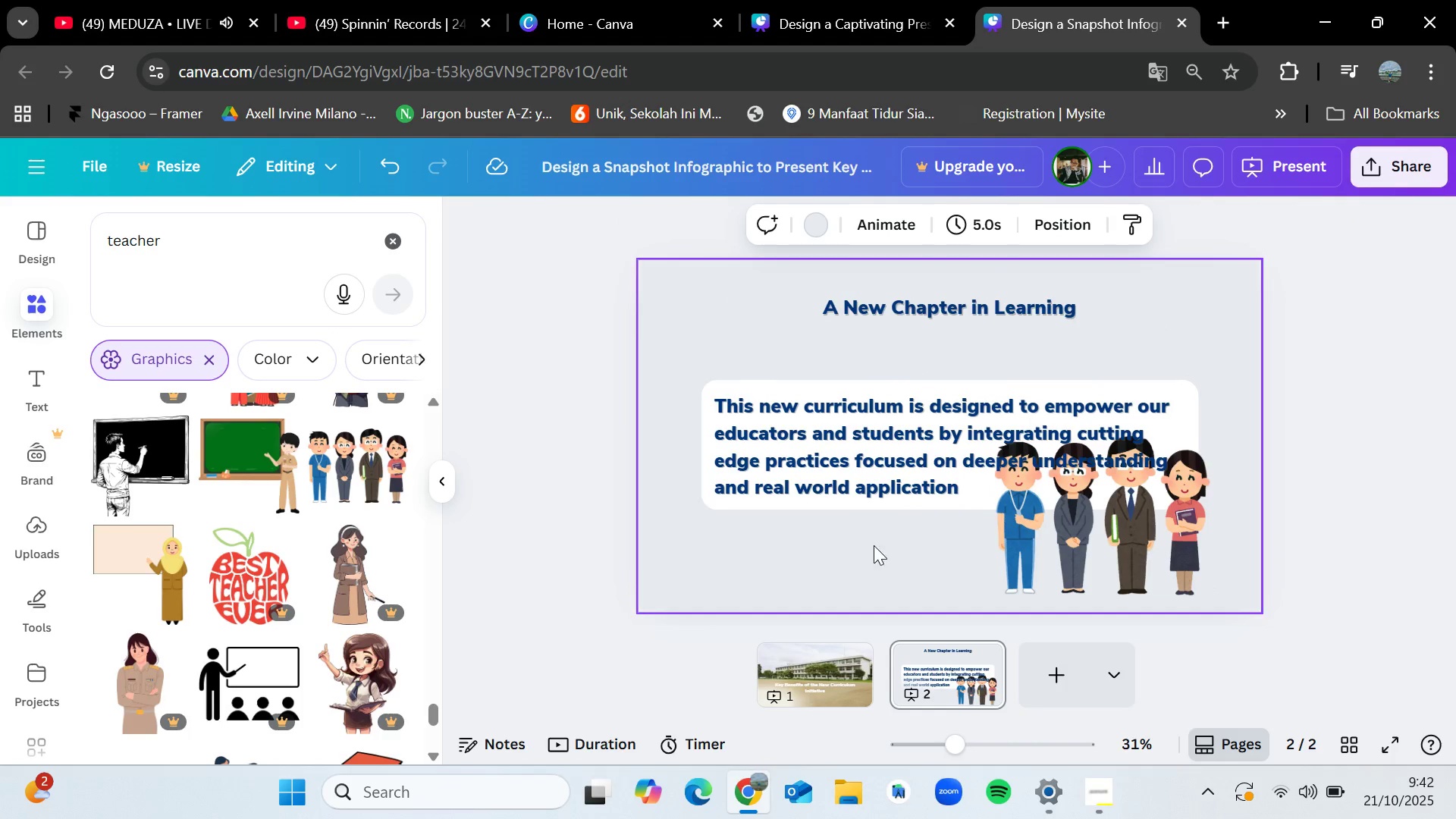 
left_click_drag(start_coordinate=[881, 554], to_coordinate=[735, 385])
 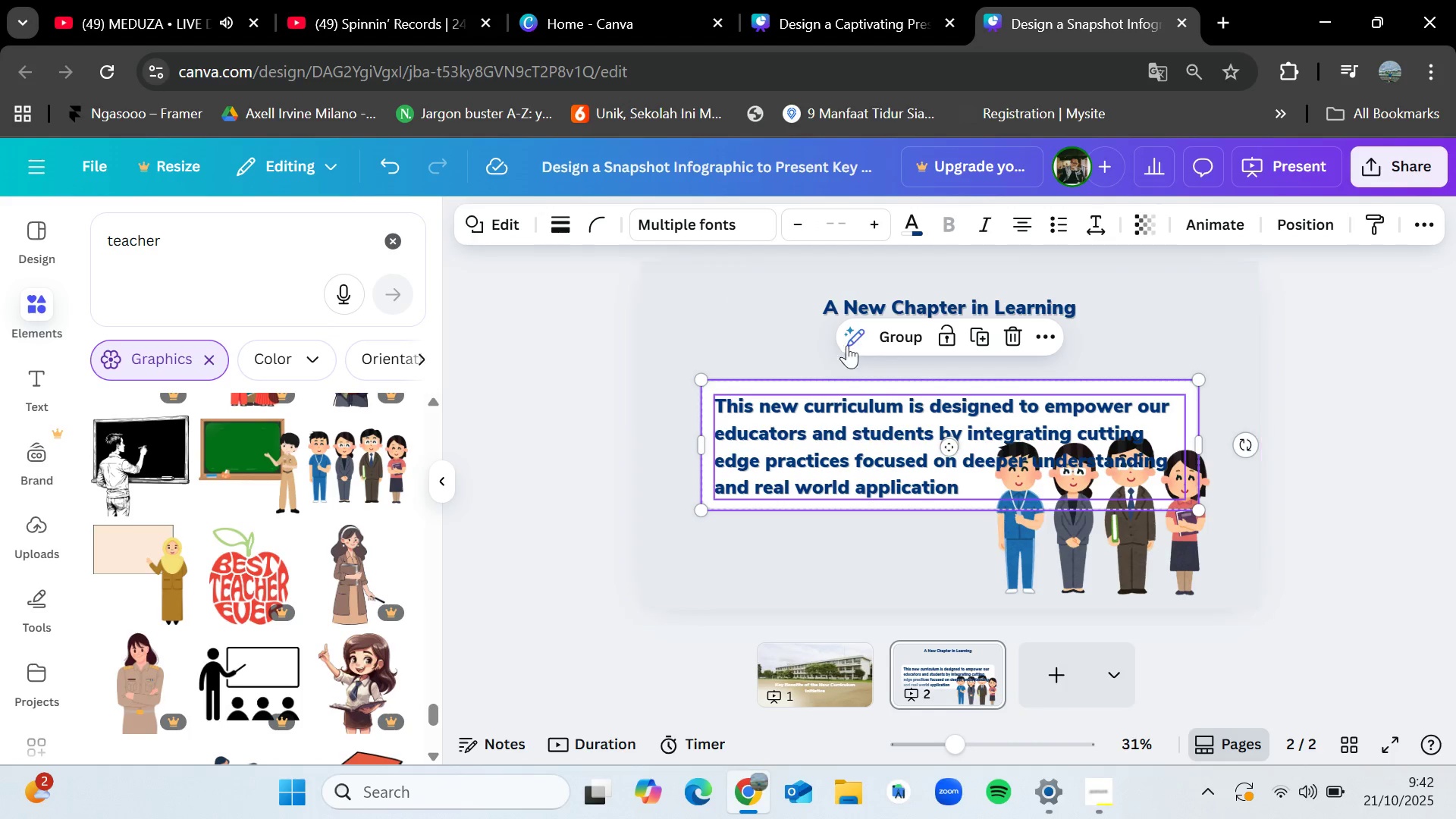 
left_click([871, 340])
 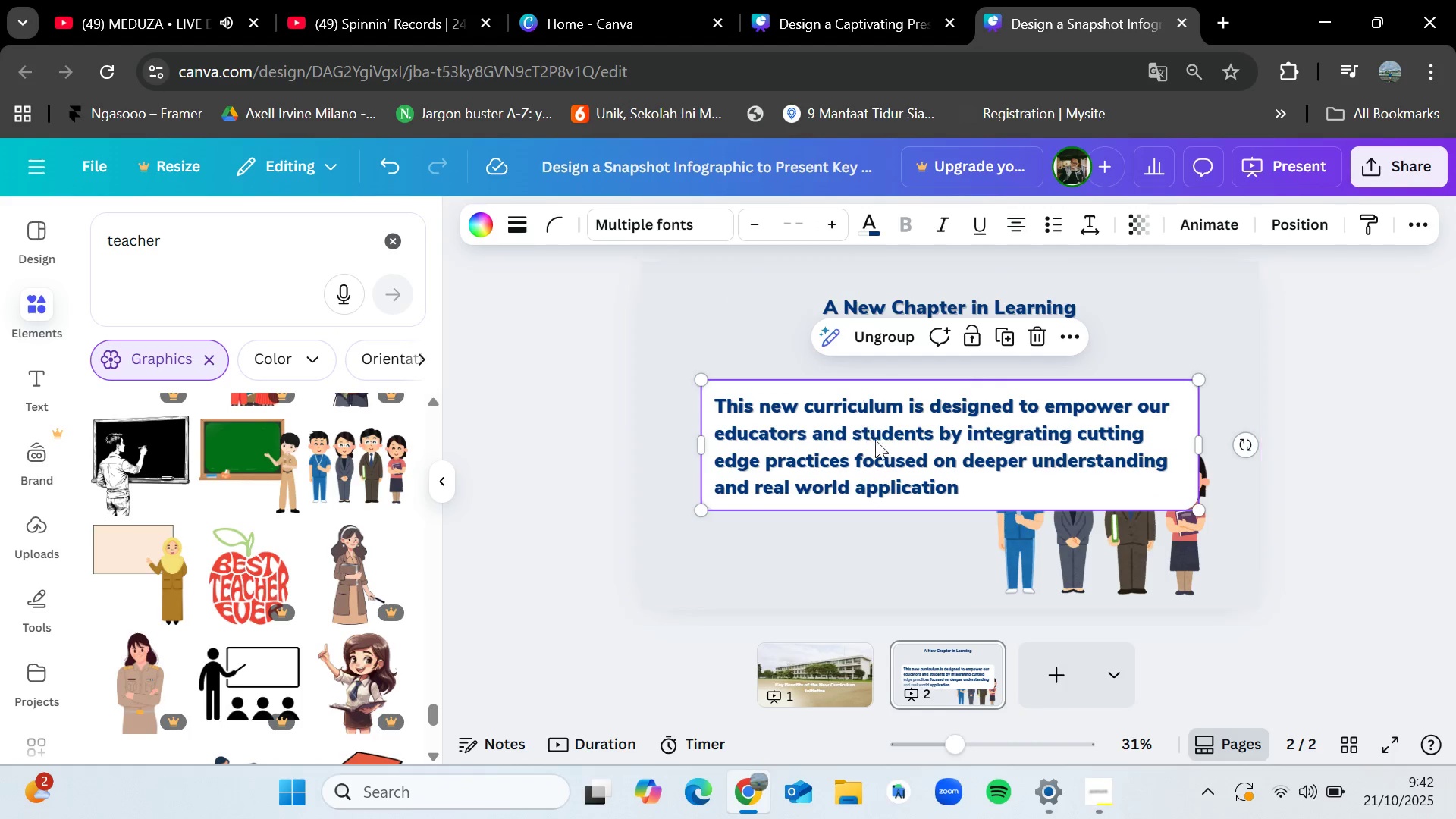 
left_click_drag(start_coordinate=[876, 441], to_coordinate=[858, 411])
 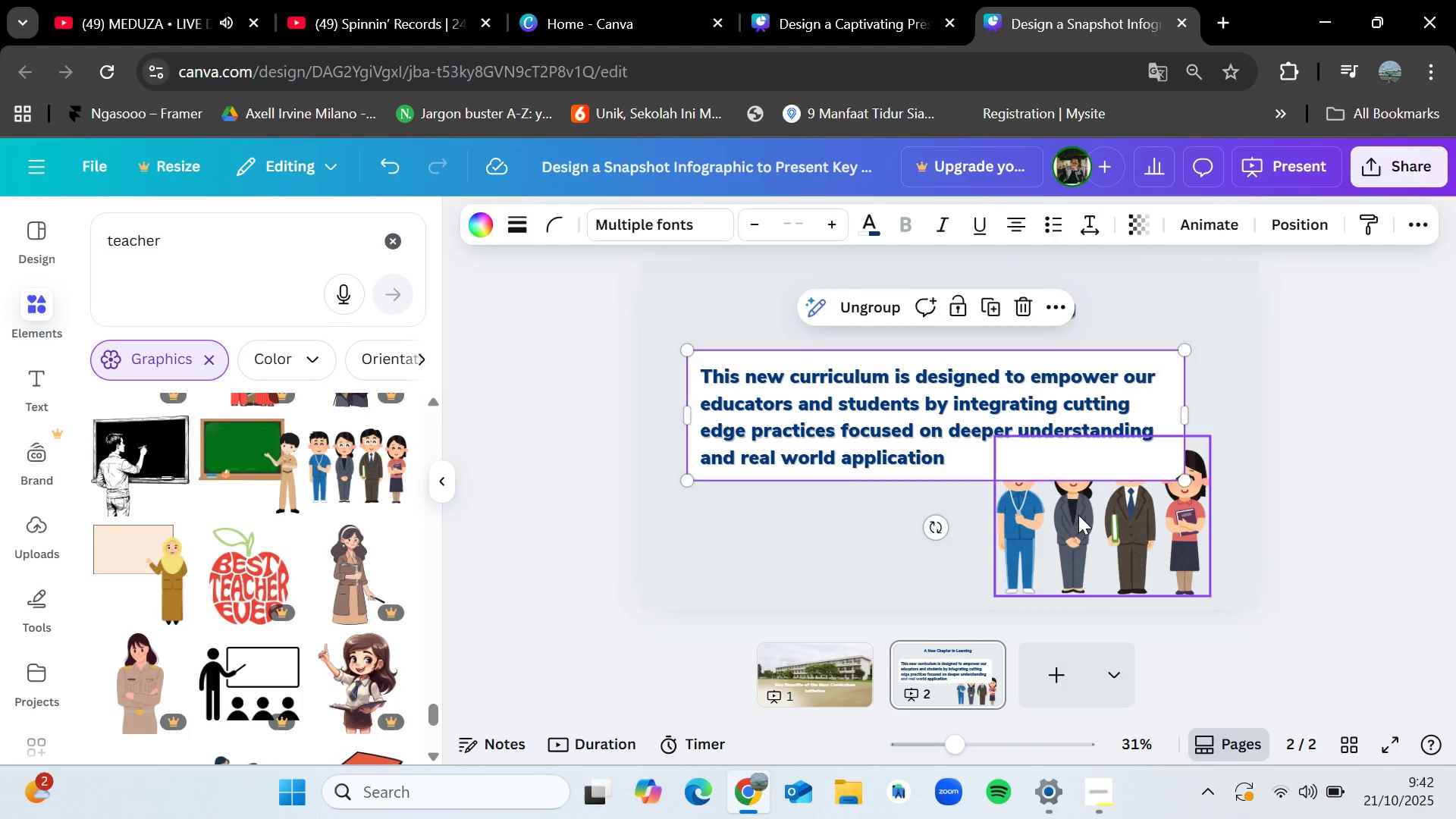 
left_click([1078, 515])
 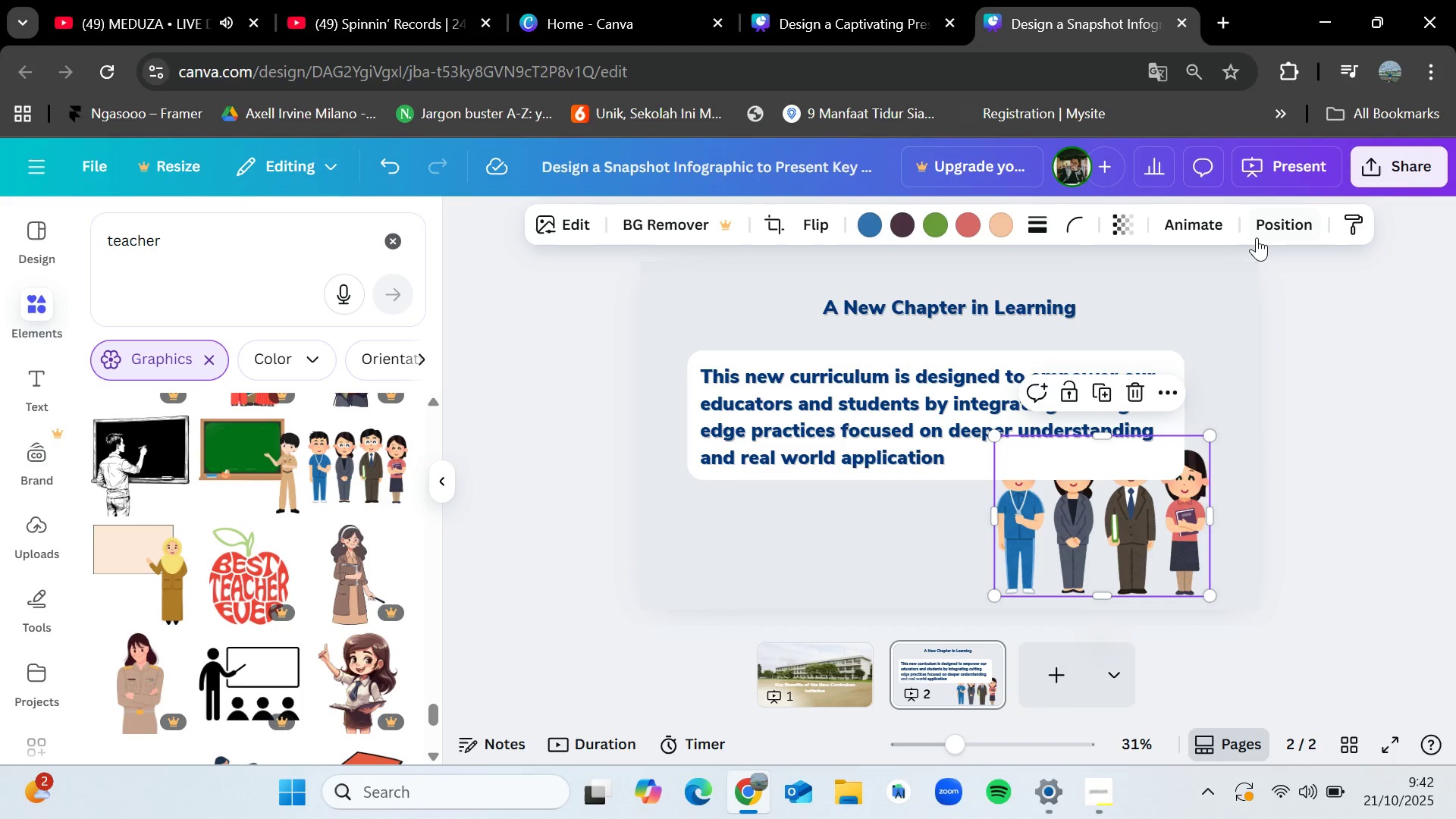 
left_click([1255, 240])
 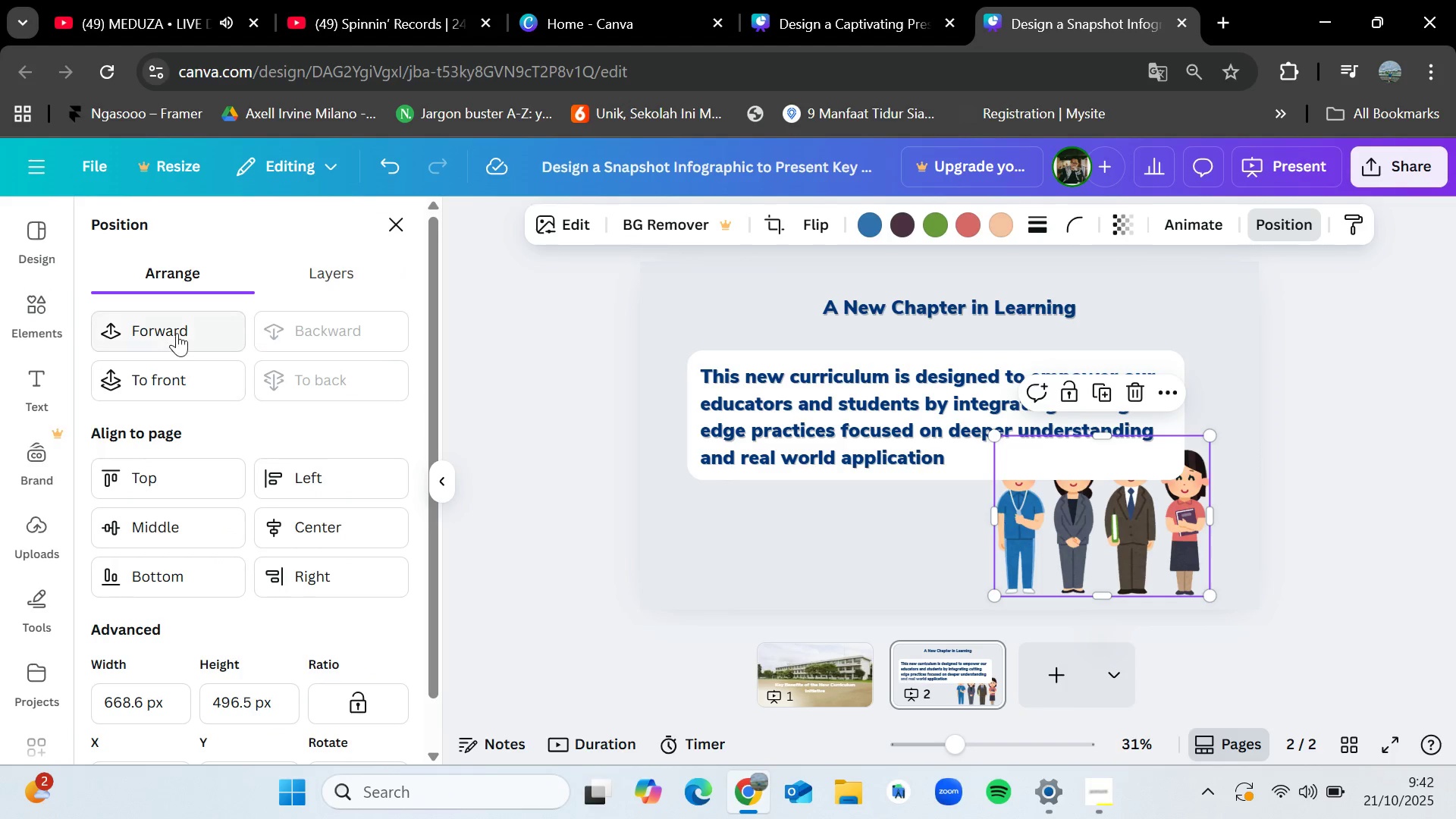 
left_click([176, 333])
 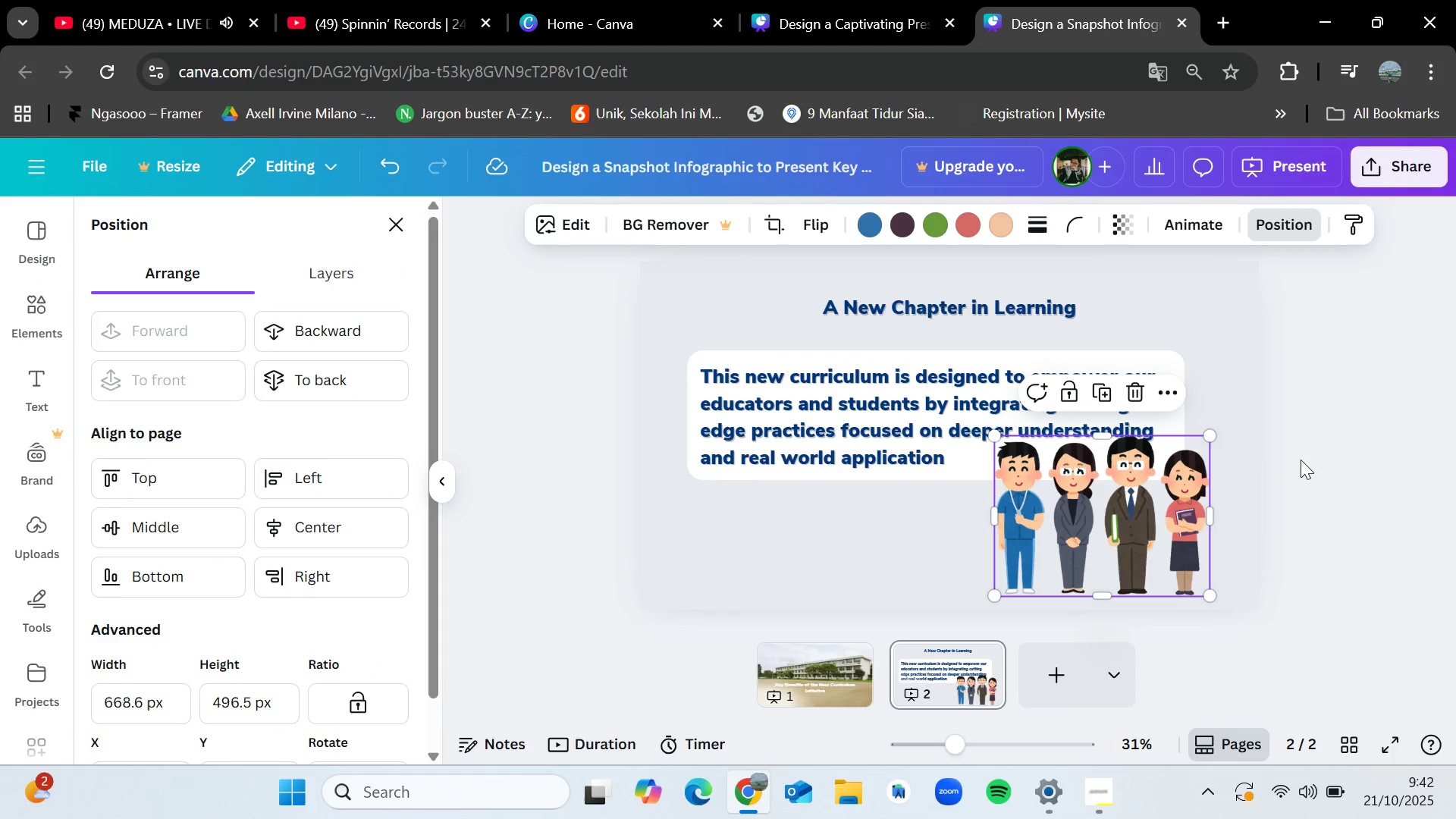 
left_click([1316, 460])
 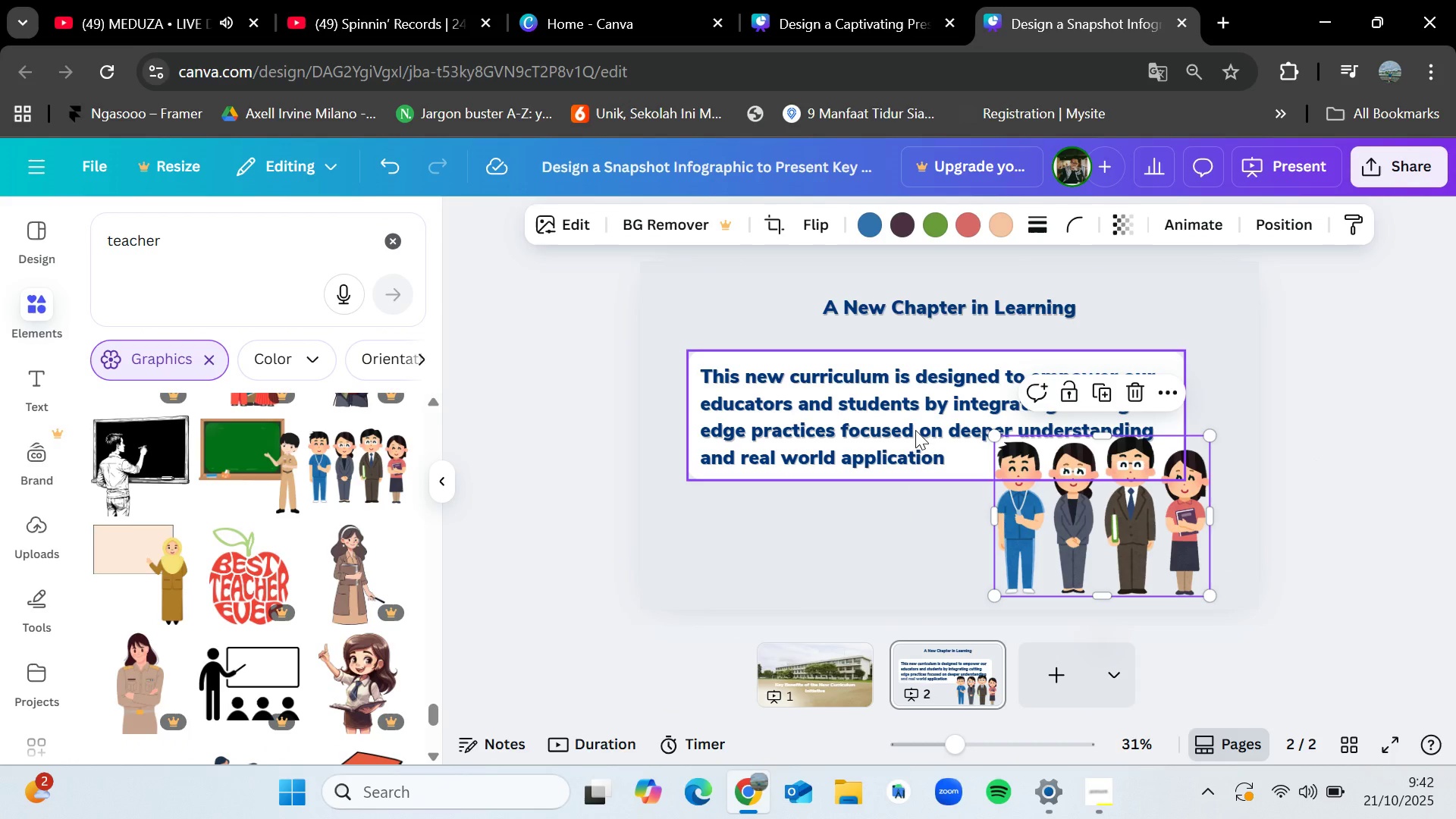 
left_click_drag(start_coordinate=[915, 430], to_coordinate=[869, 450])
 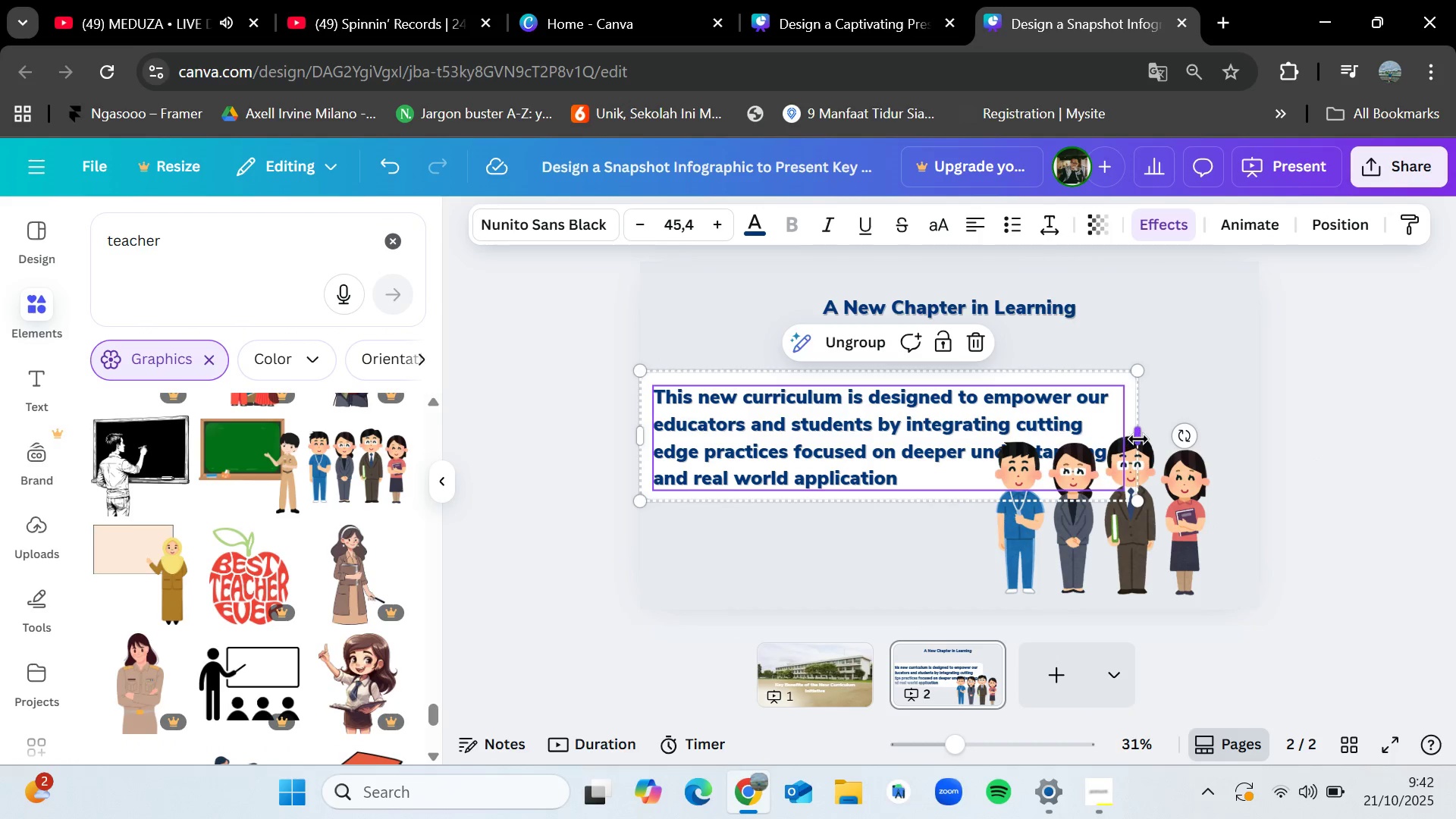 
left_click_drag(start_coordinate=[1136, 436], to_coordinate=[956, 438])
 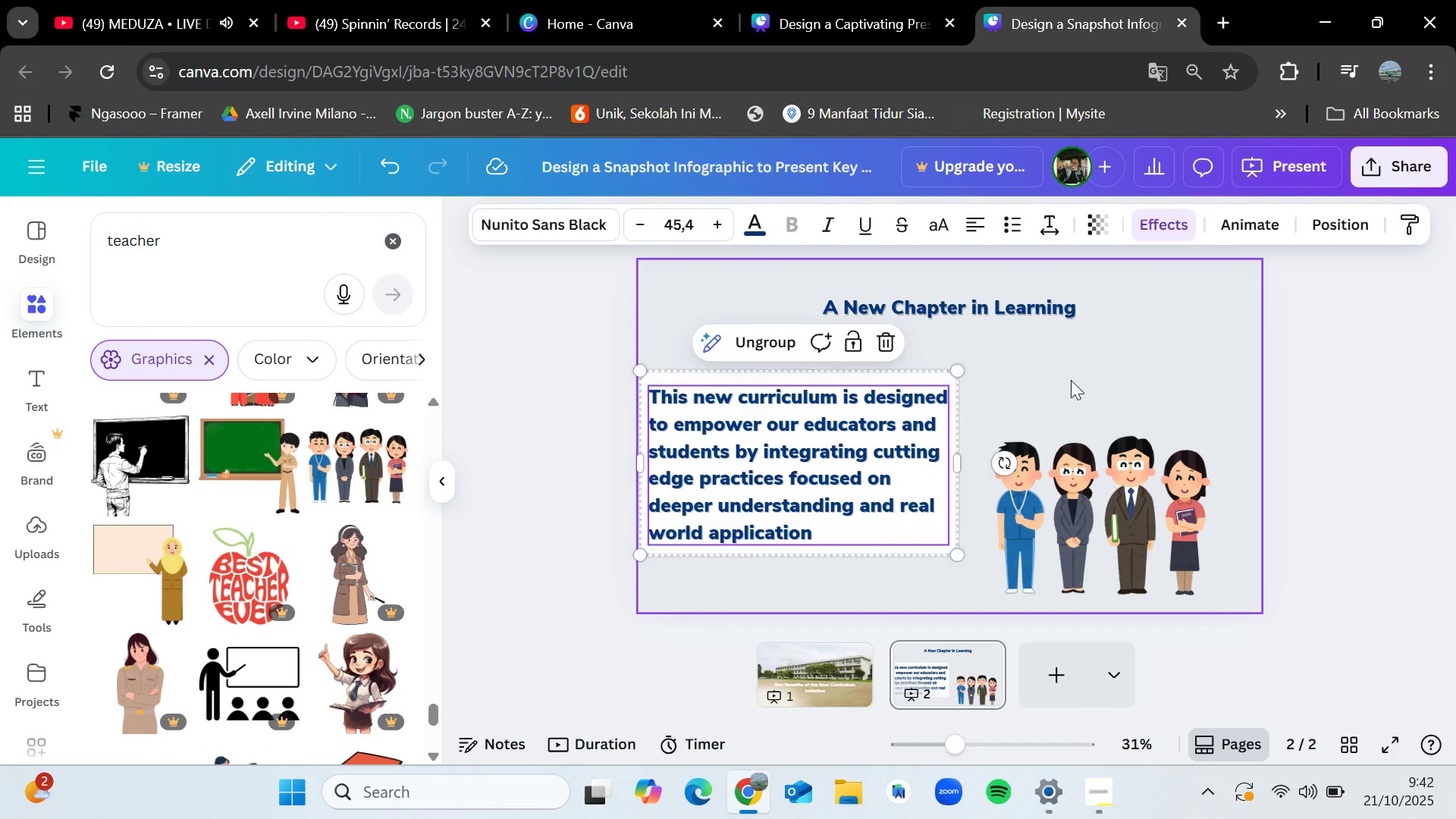 
left_click([1071, 380])
 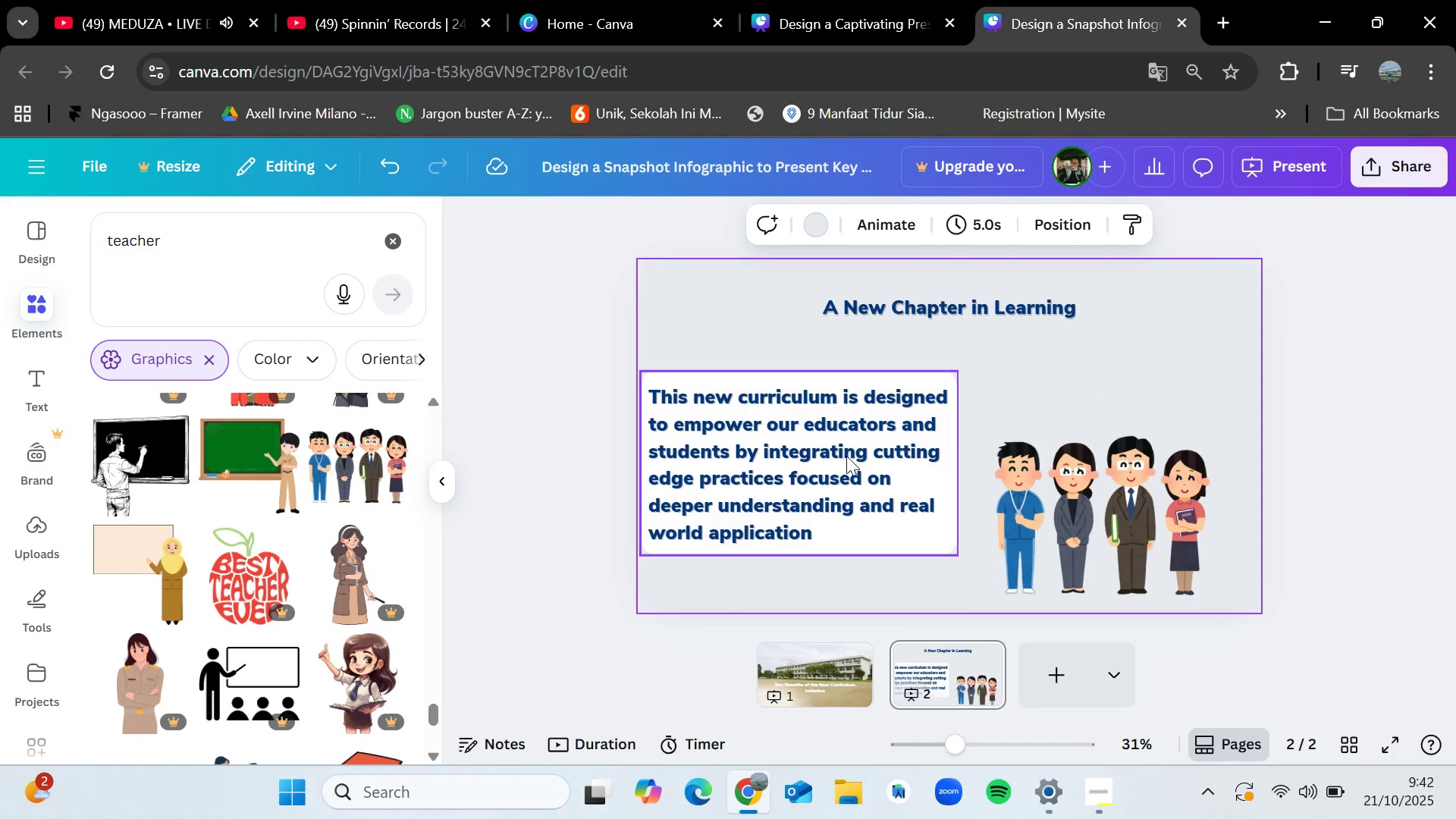 
left_click_drag(start_coordinate=[846, 456], to_coordinate=[858, 466])
 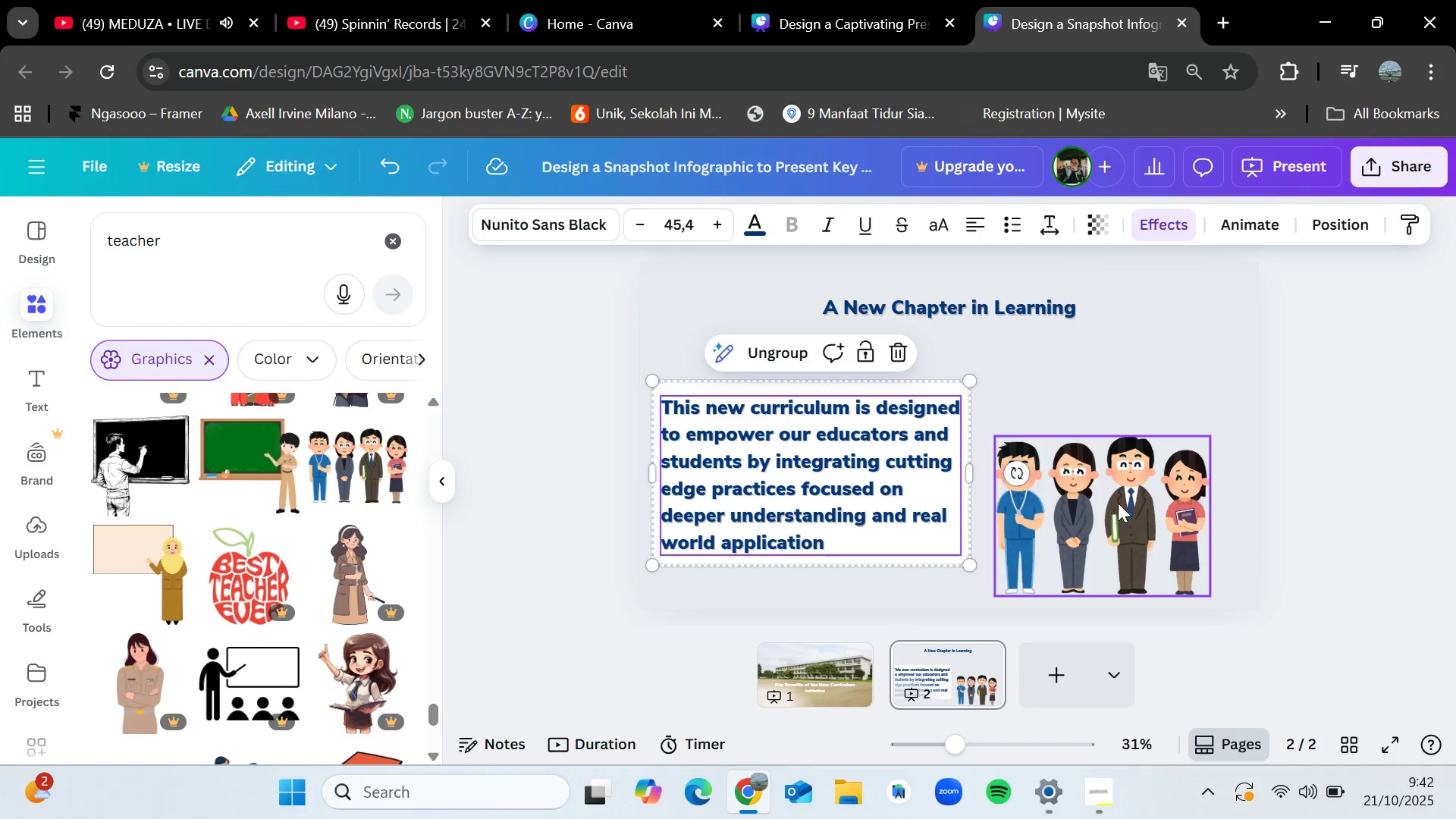 
left_click_drag(start_coordinate=[1132, 509], to_coordinate=[1129, 471])
 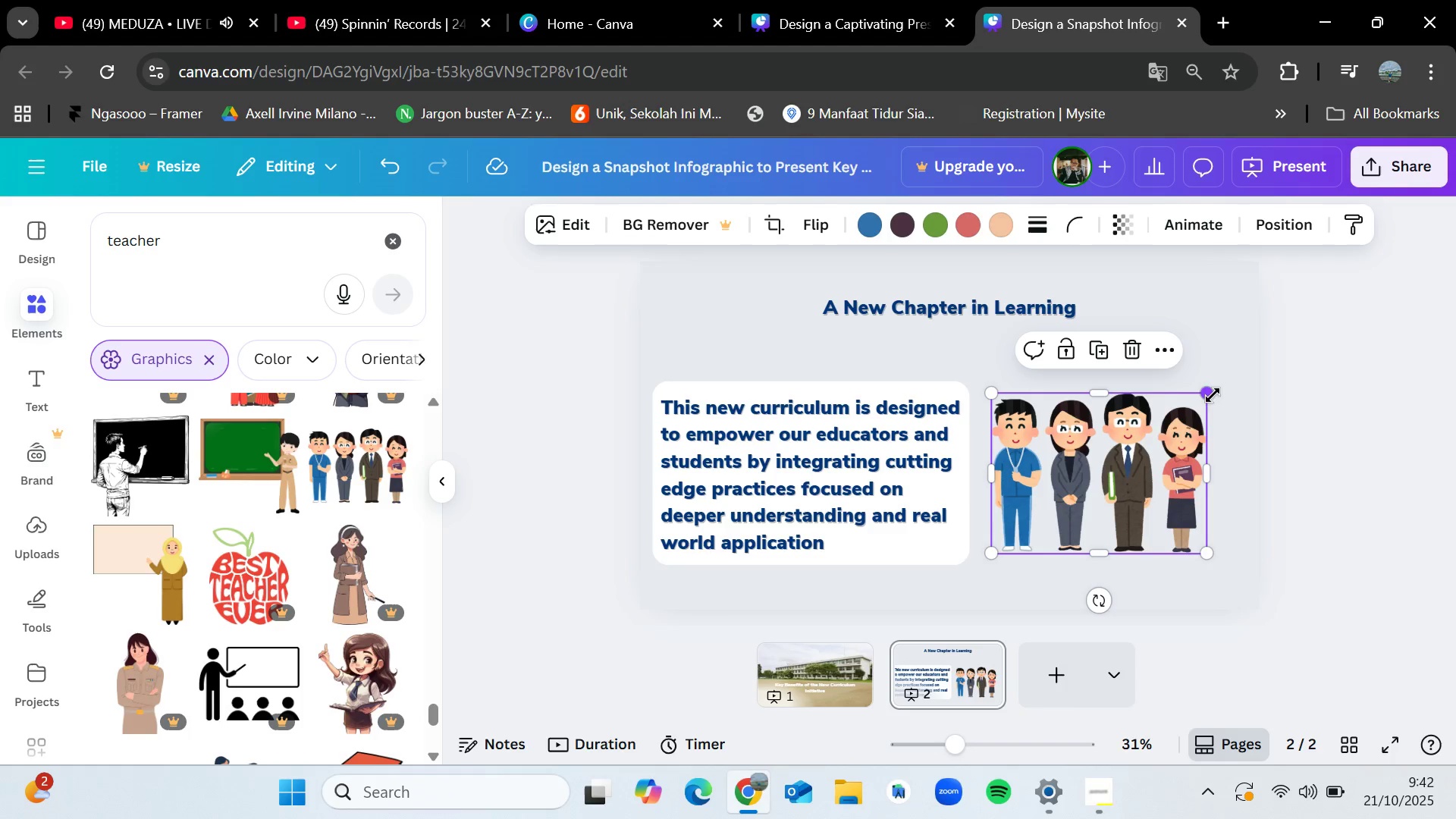 
left_click_drag(start_coordinate=[1205, 392], to_coordinate=[1241, 396])
 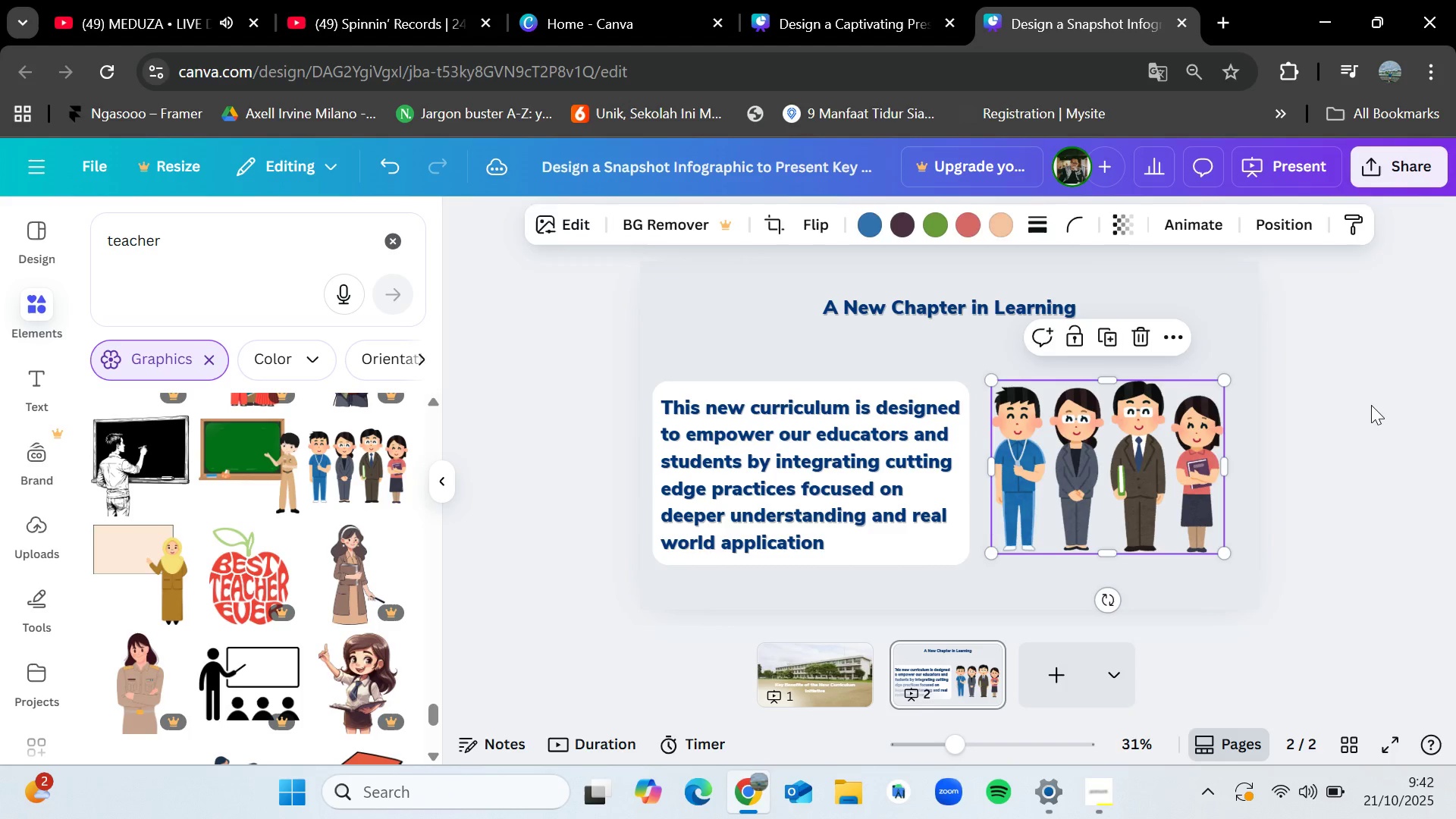 
left_click([1371, 405])
 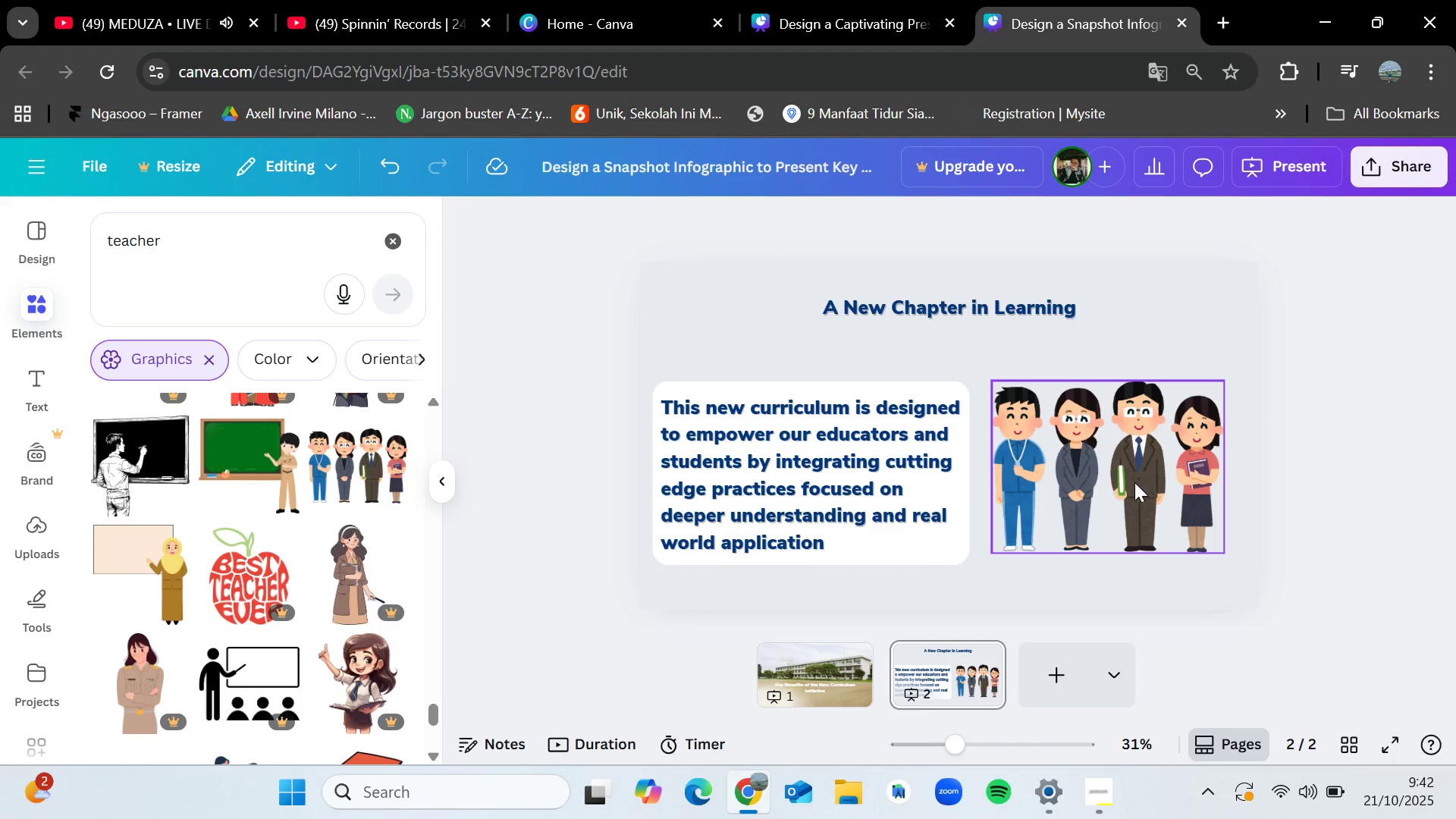 
left_click_drag(start_coordinate=[1127, 484], to_coordinate=[1132, 479])
 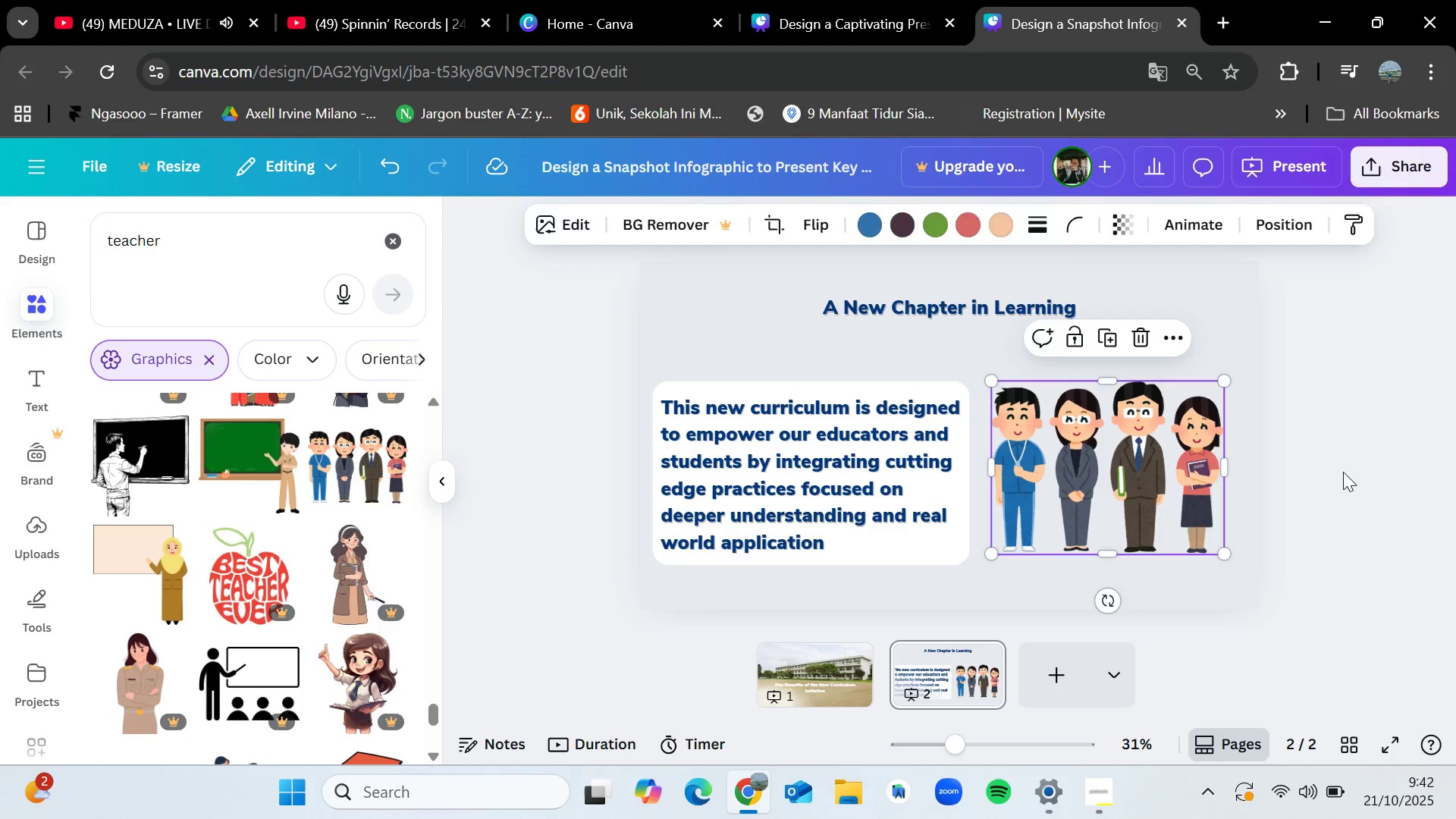 
left_click([1343, 472])
 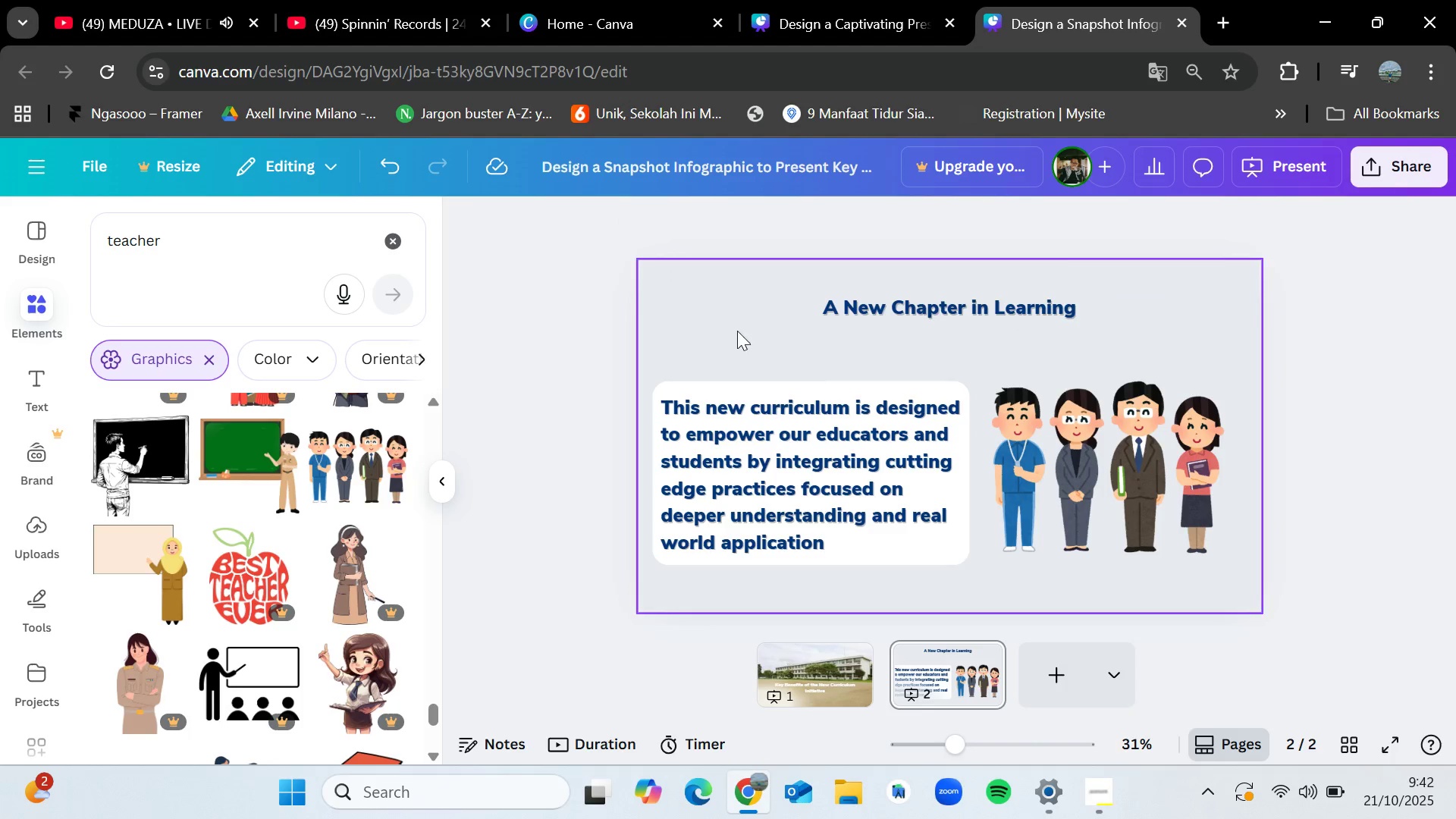 
left_click([722, 319])
 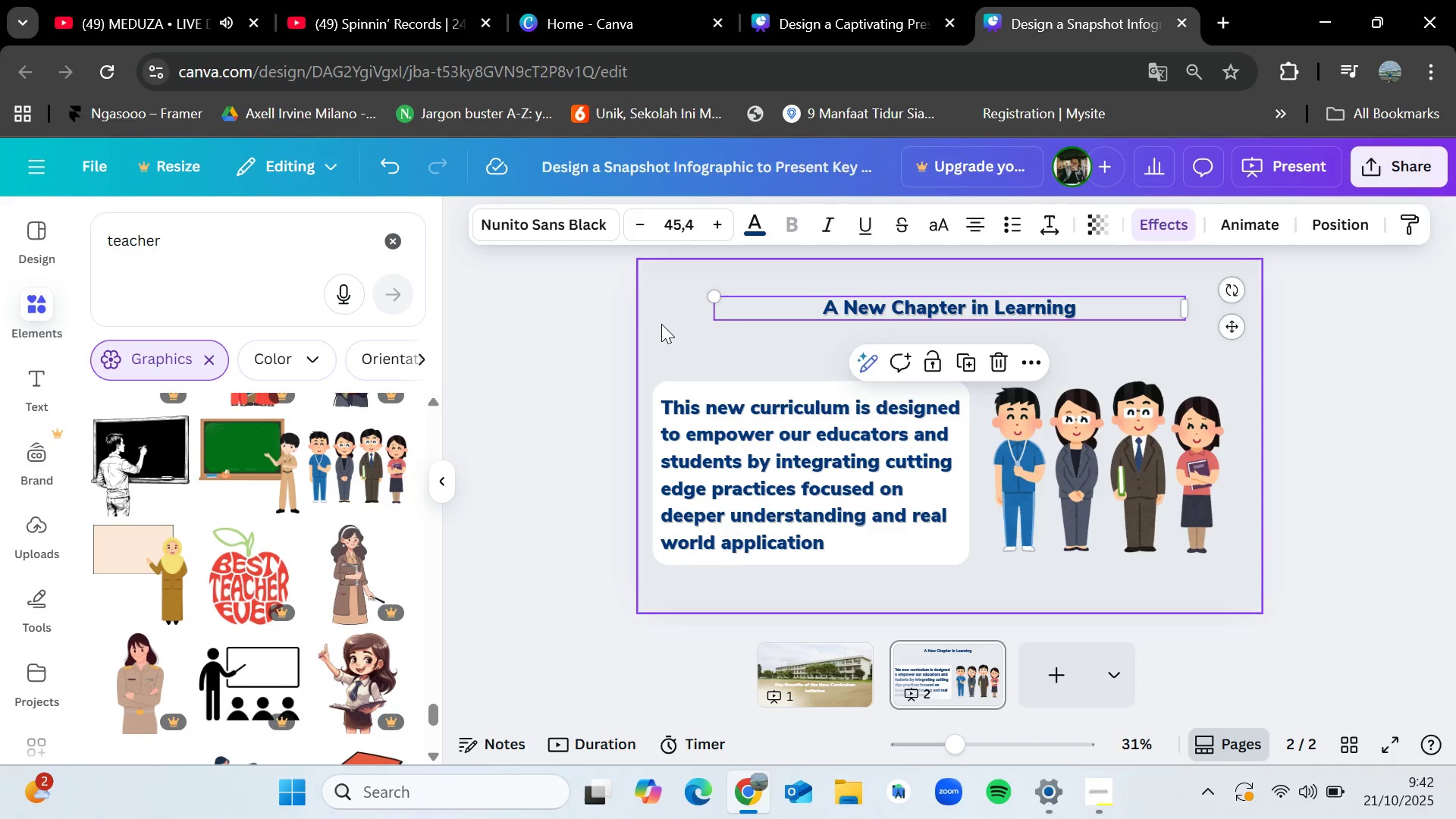 
left_click([661, 324])
 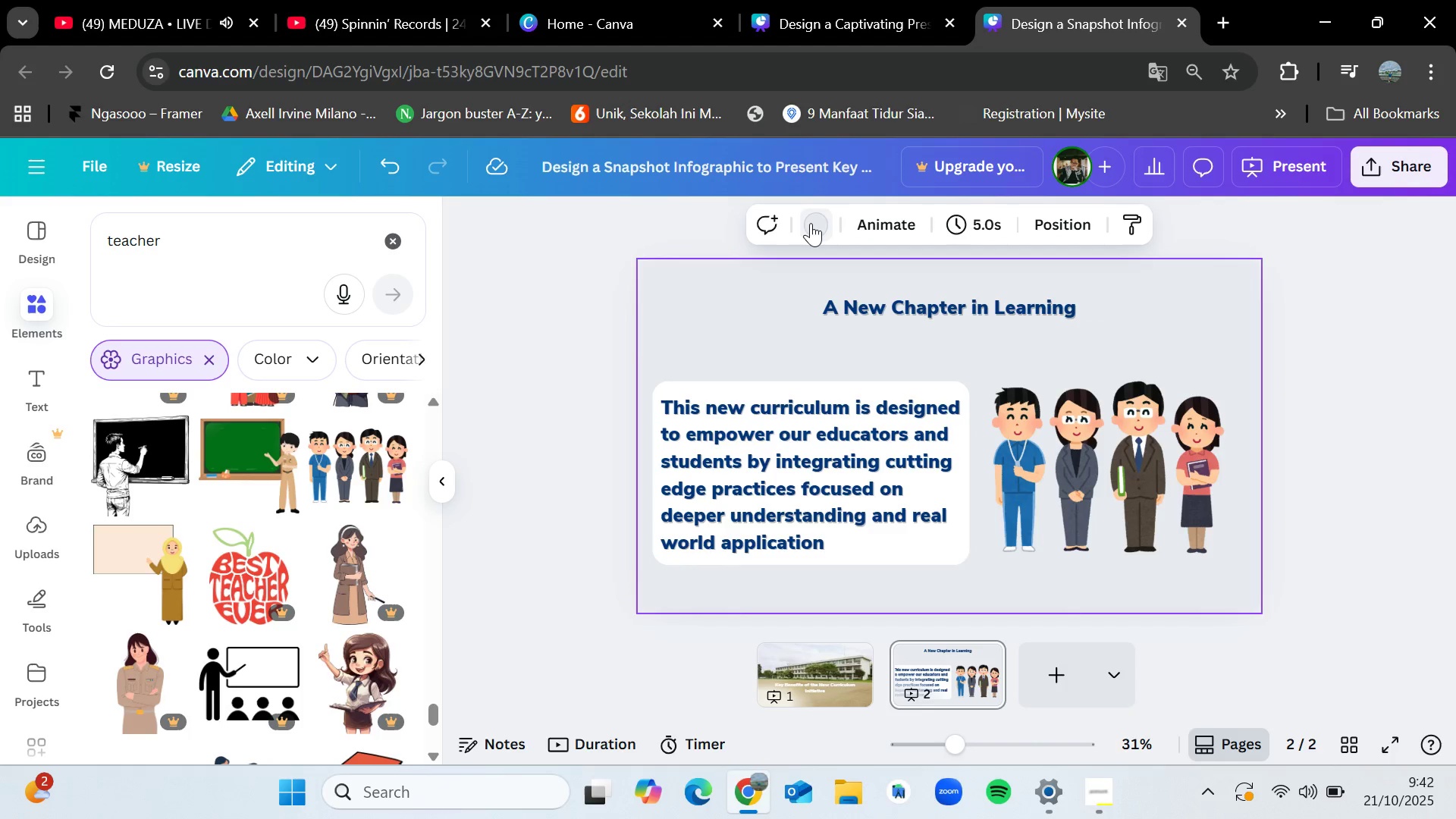 
left_click([811, 223])
 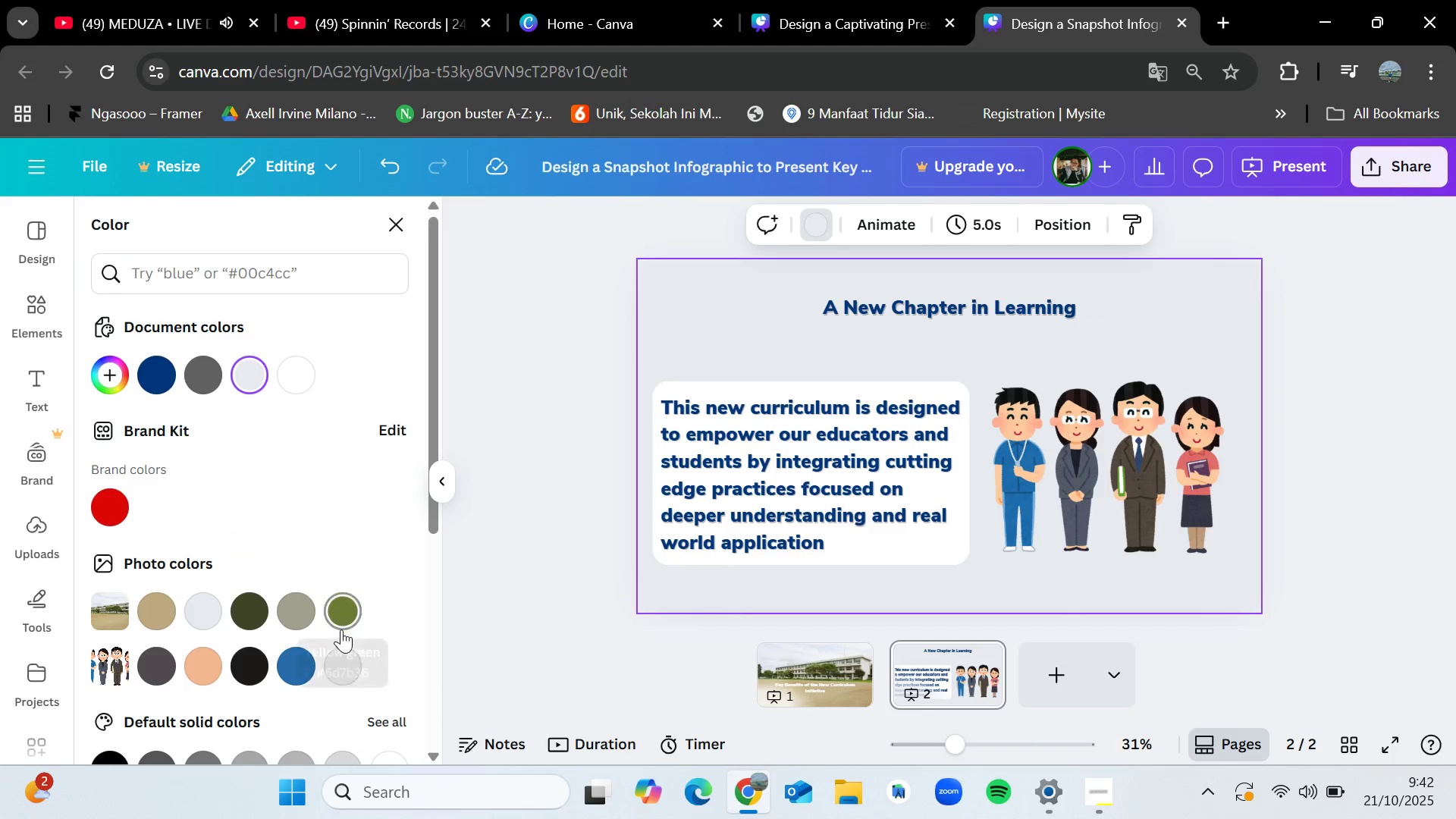 
left_click([305, 657])
 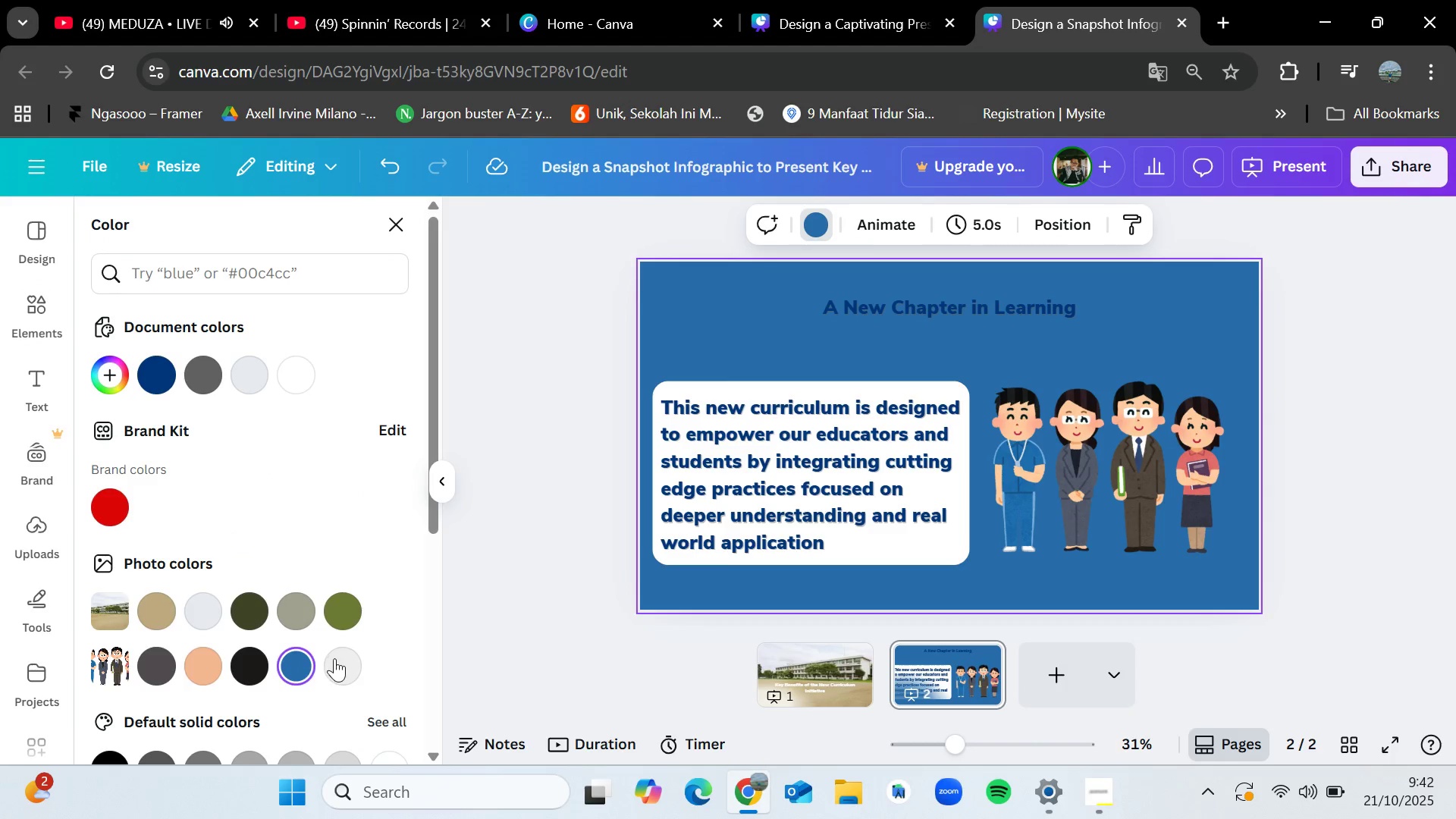 
left_click([334, 658])
 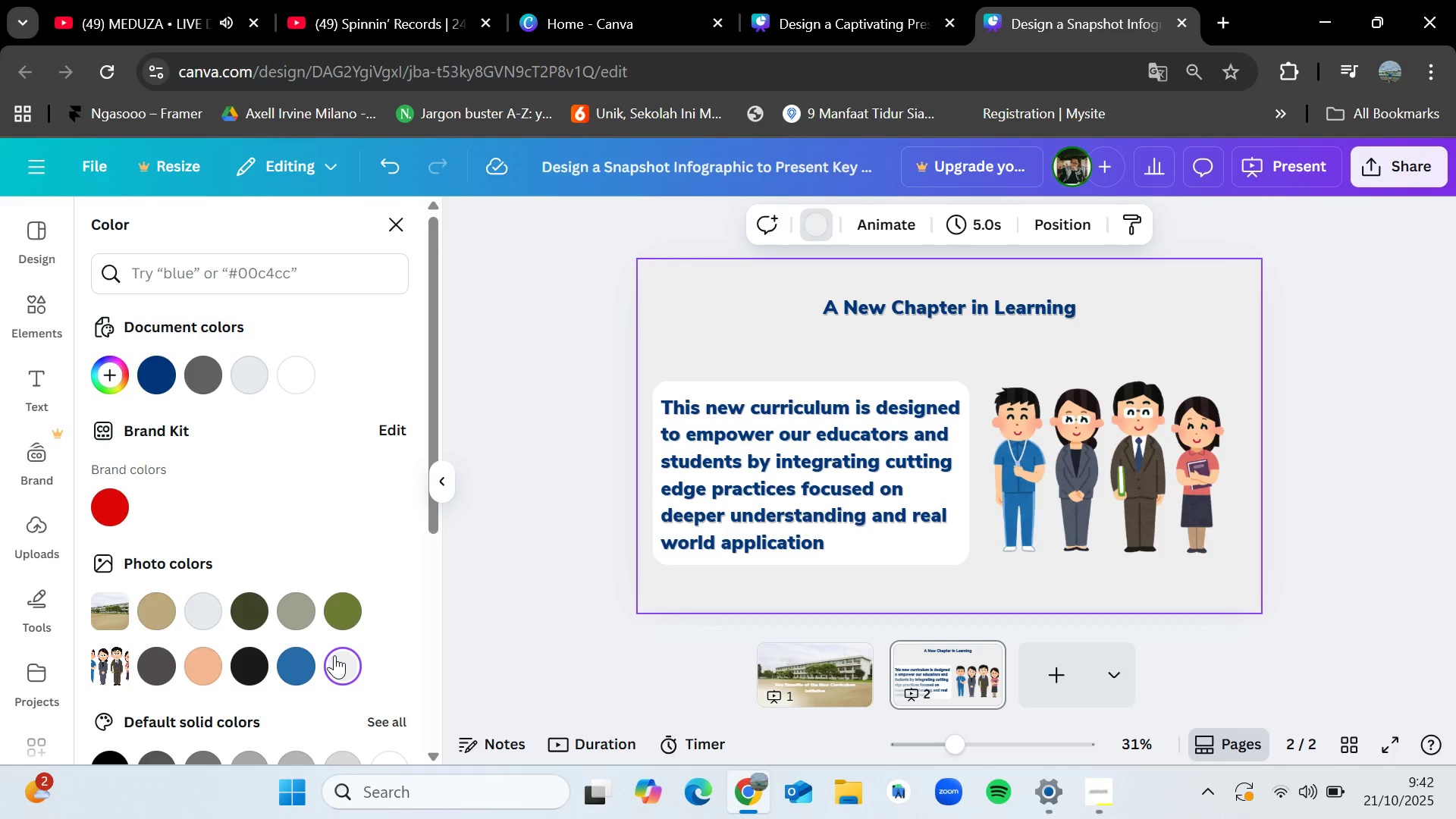 
scroll: coordinate [305, 627], scroll_direction: down, amount: 2.0
 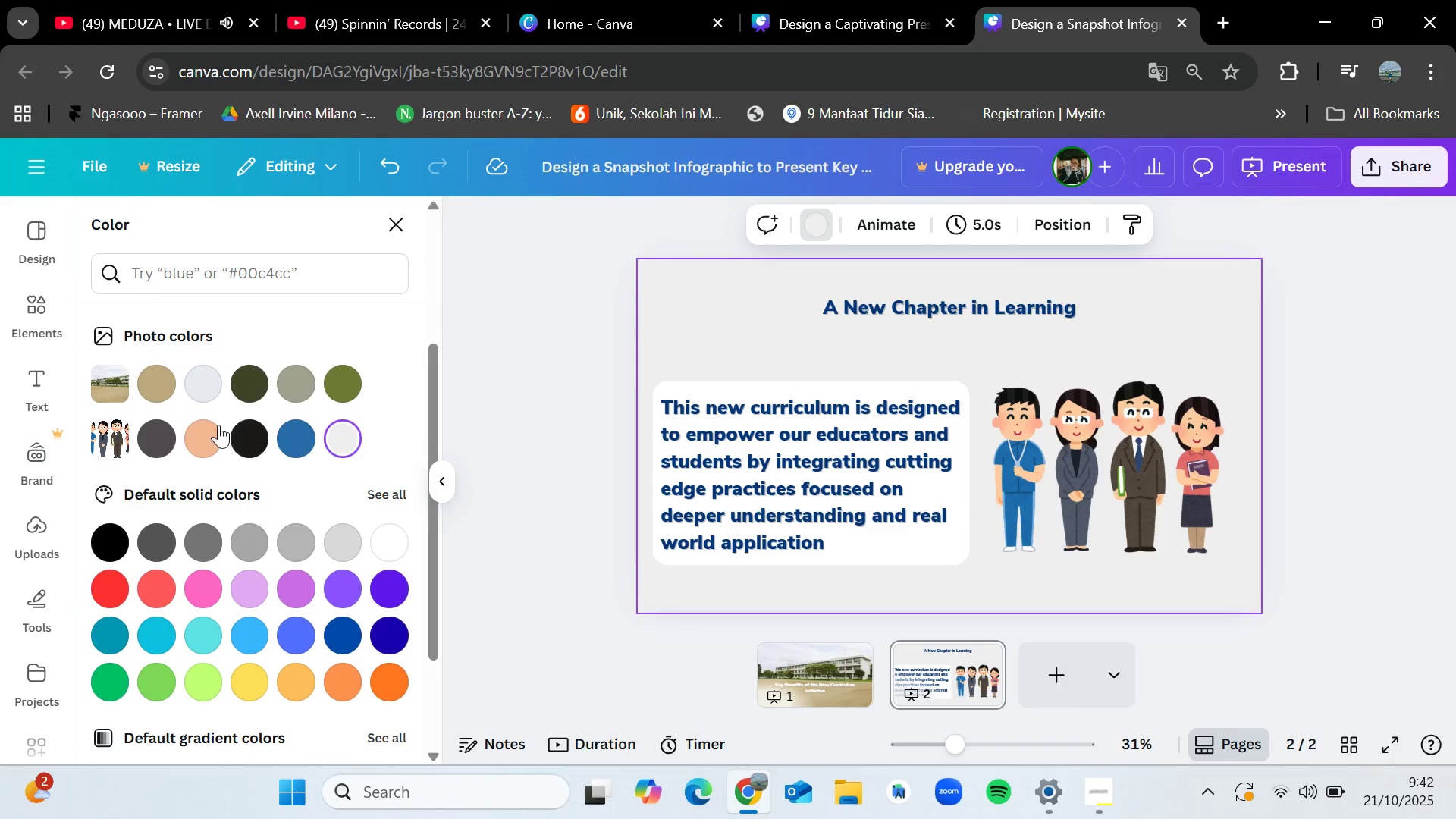 
left_click([216, 419])
 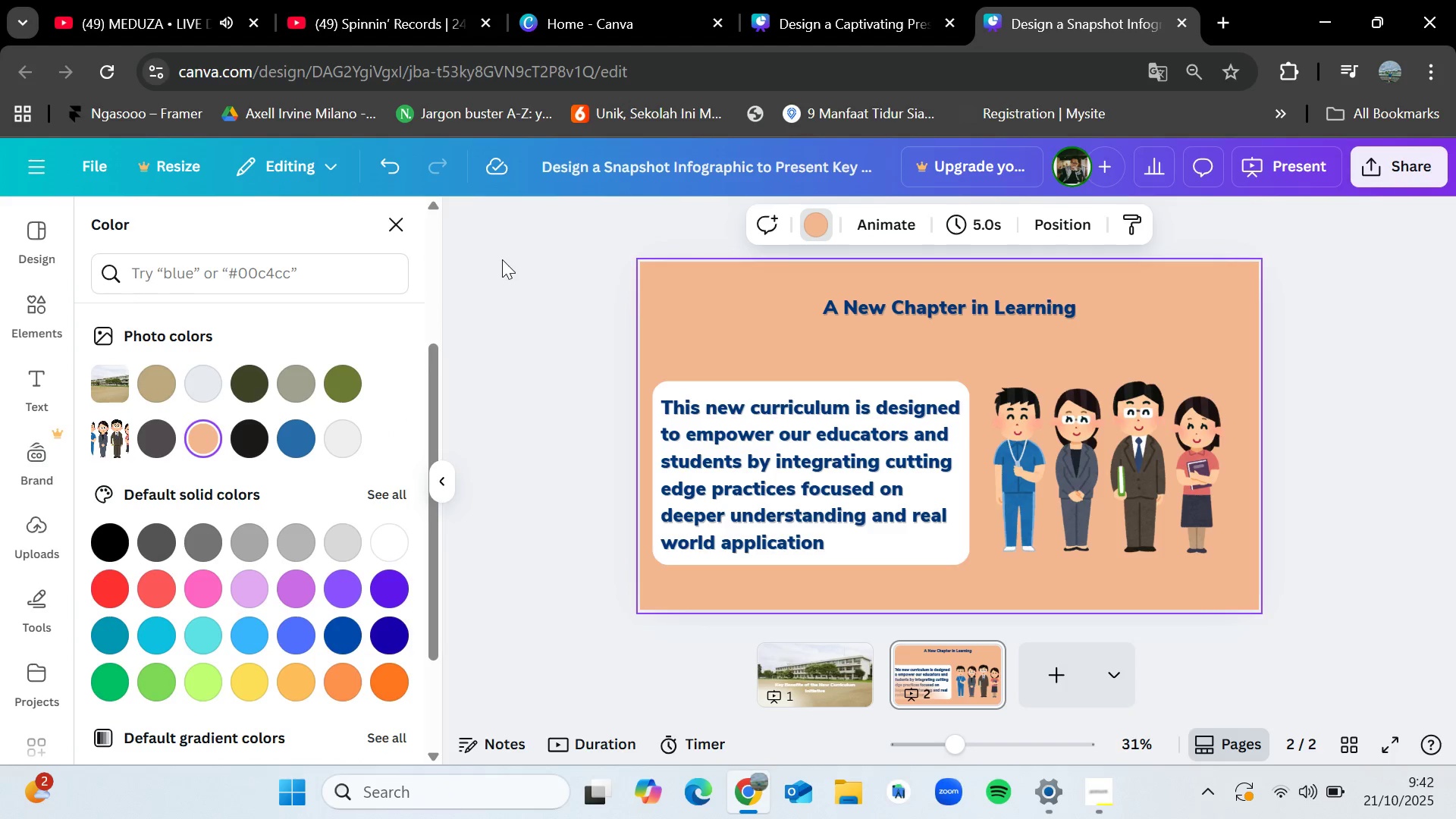 
left_click([551, 329])
 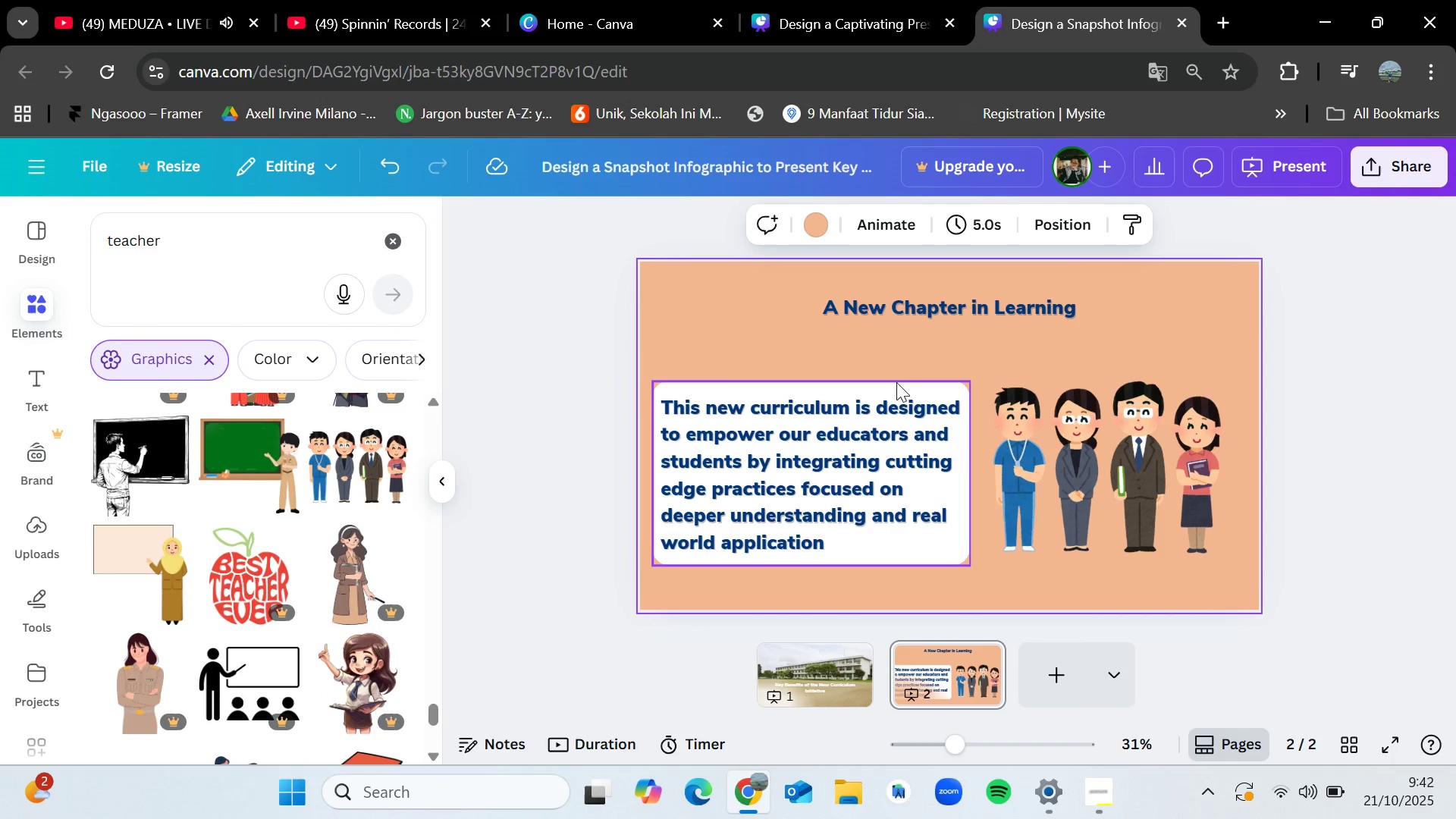 
left_click_drag(start_coordinate=[858, 410], to_coordinate=[861, 404])
 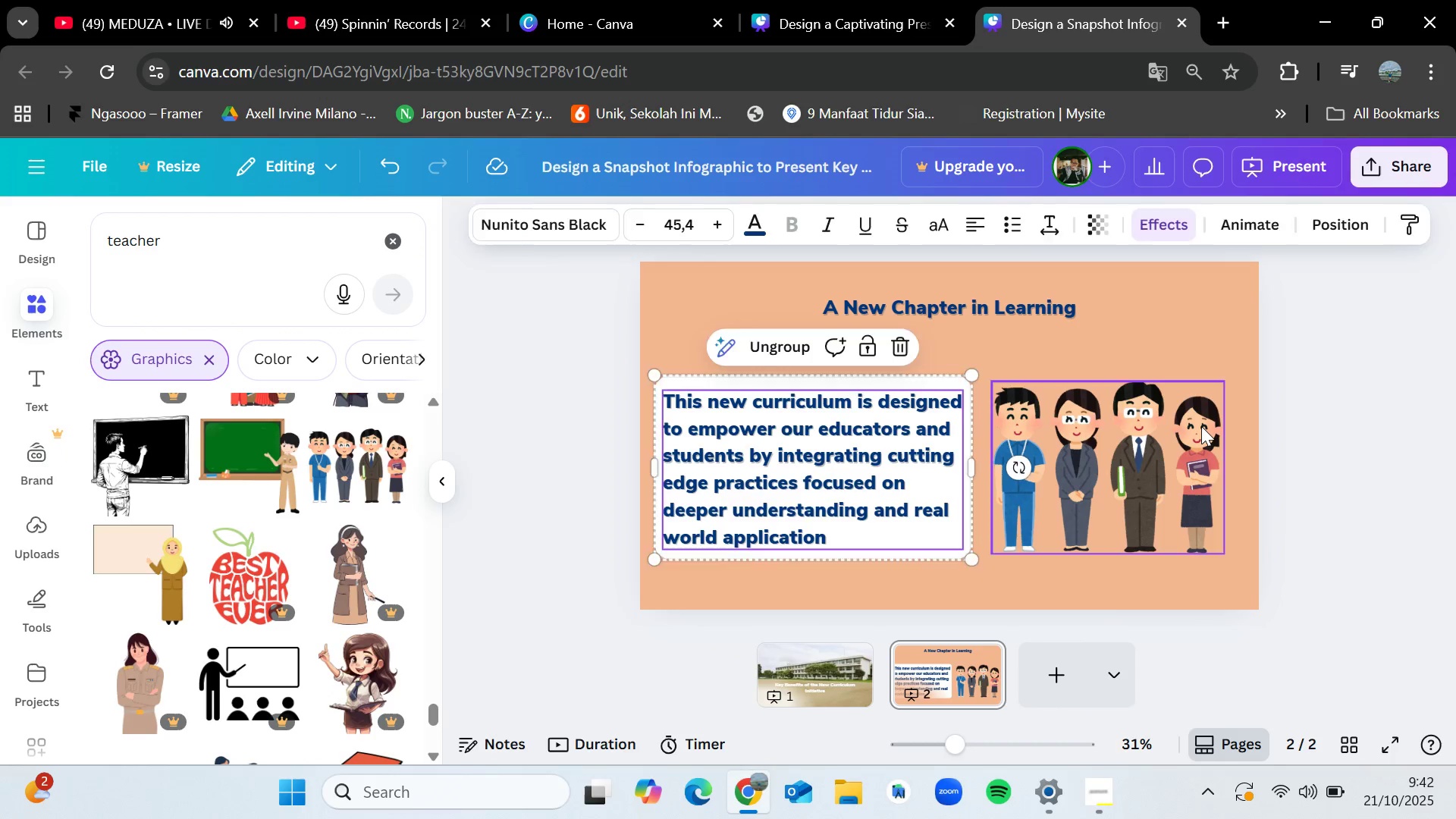 
left_click([1201, 426])
 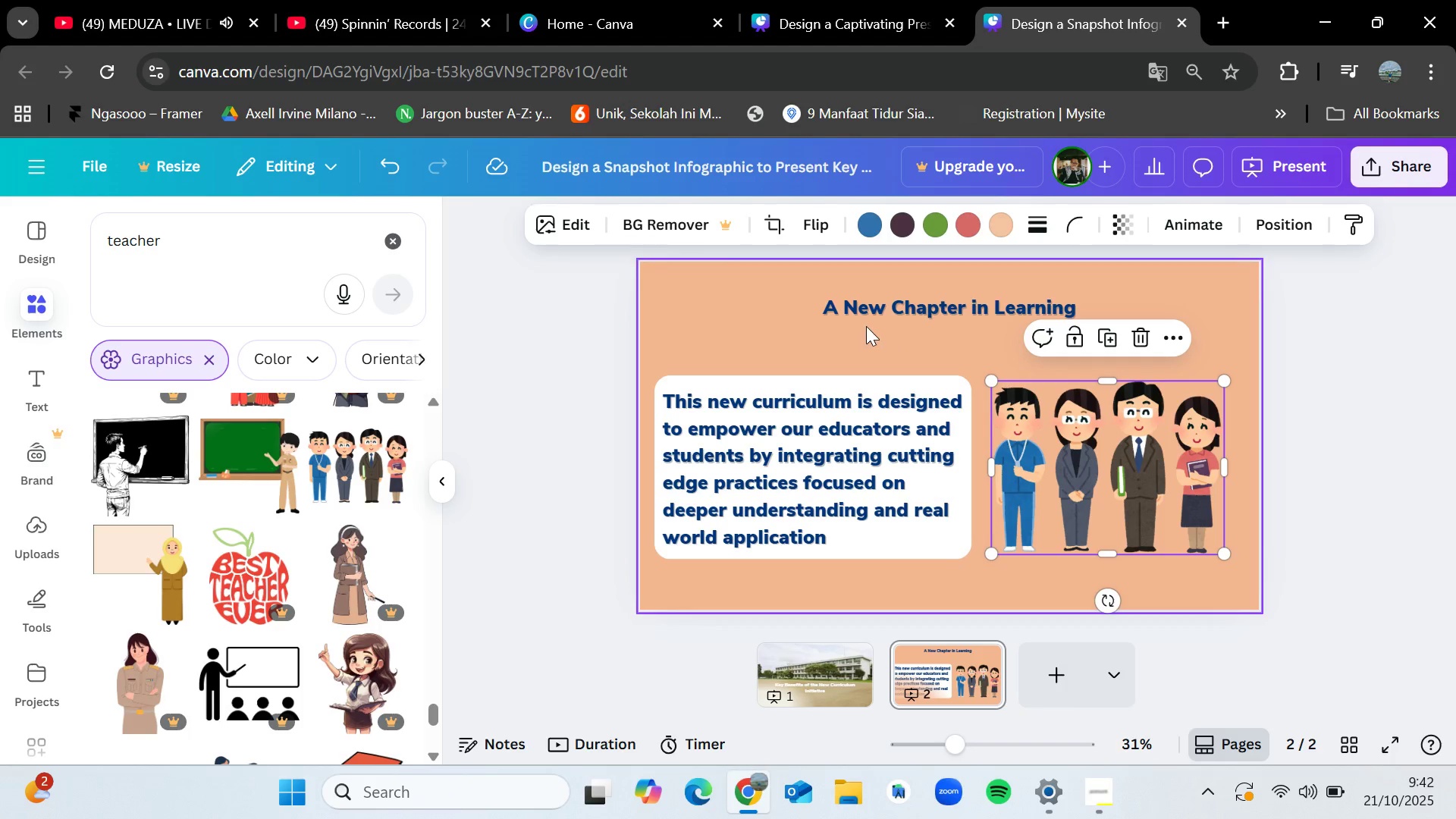 
left_click([744, 315])
 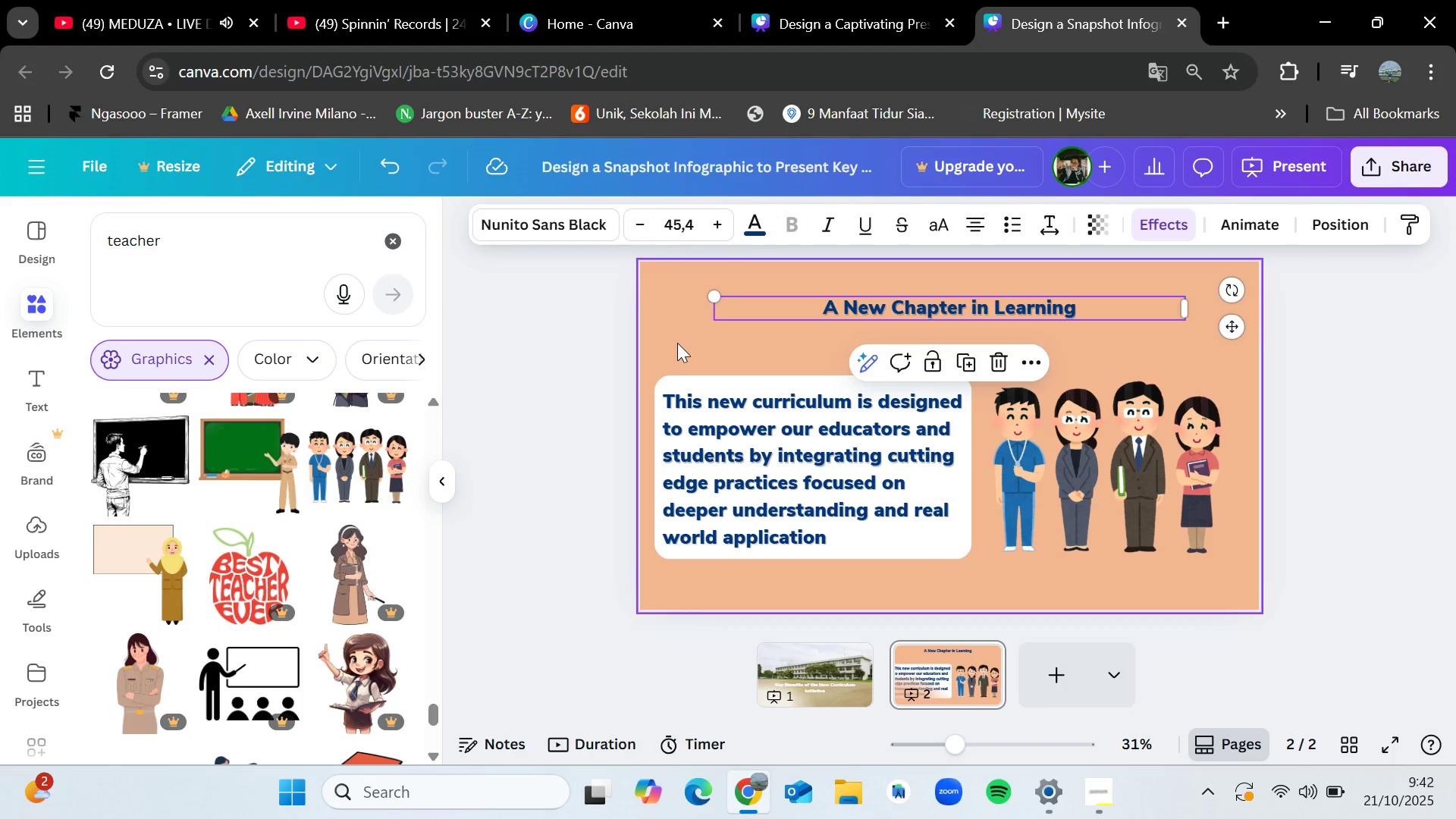 
left_click([677, 343])
 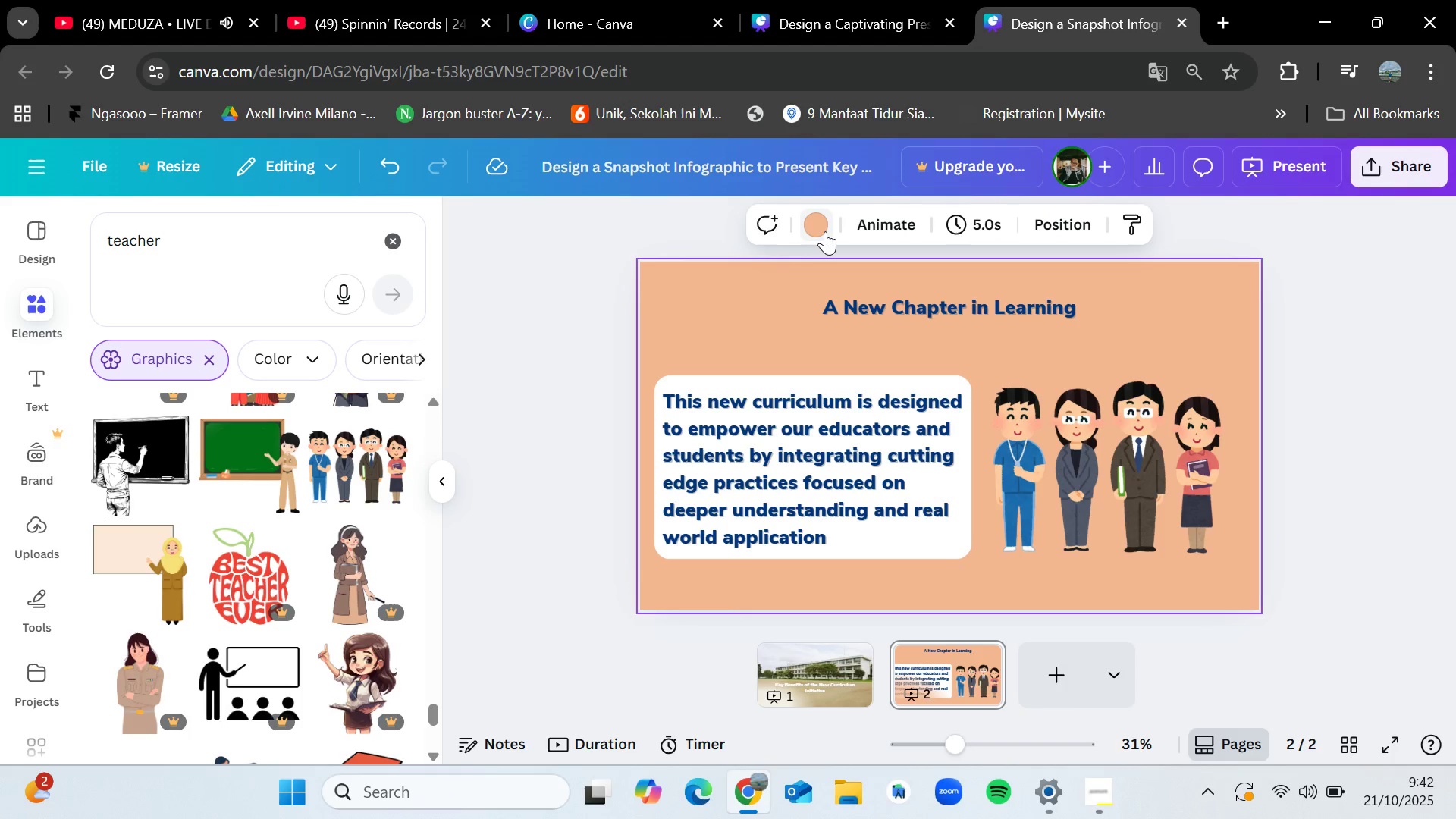 
left_click([825, 231])
 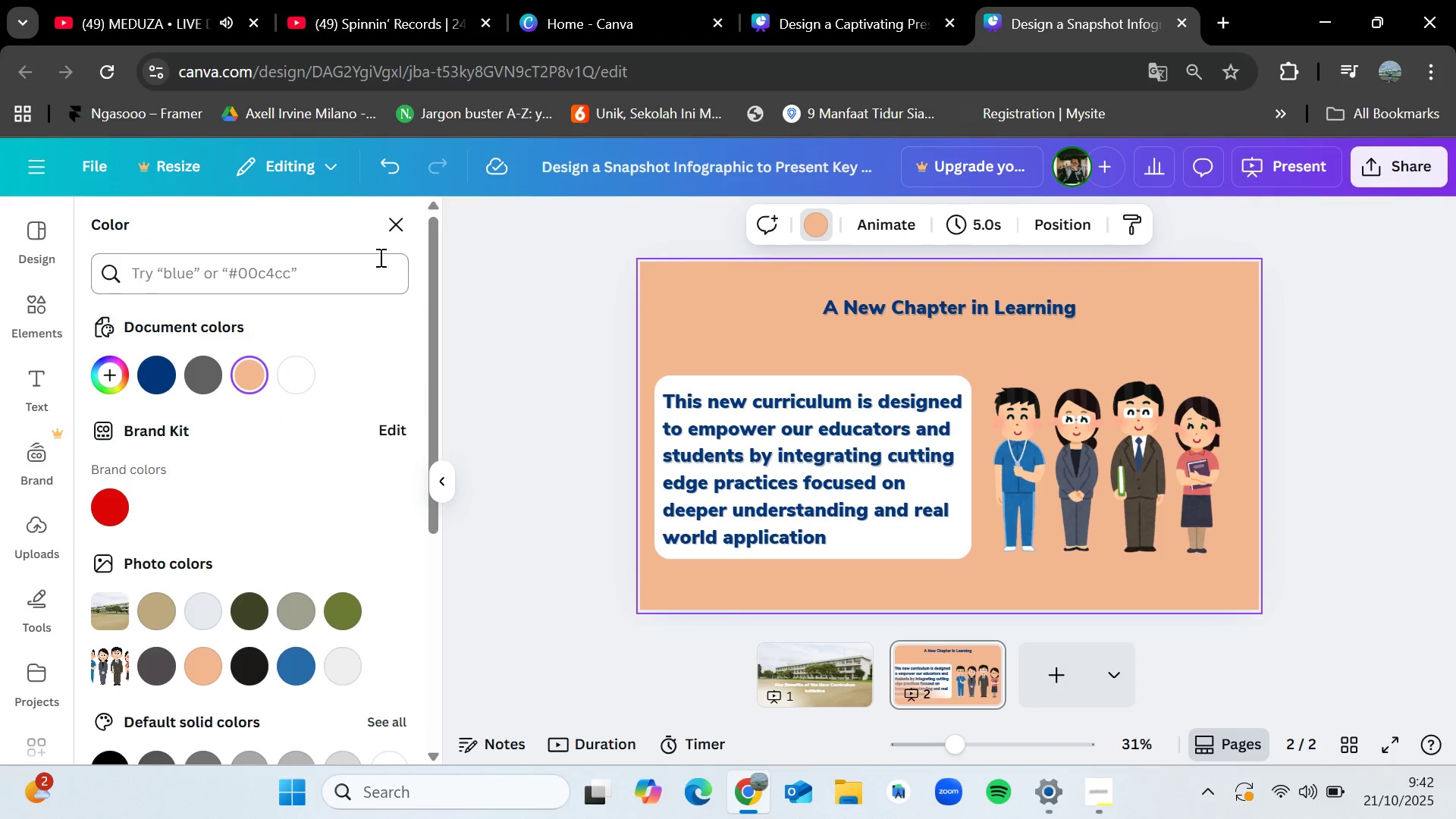 
left_click([331, 275])
 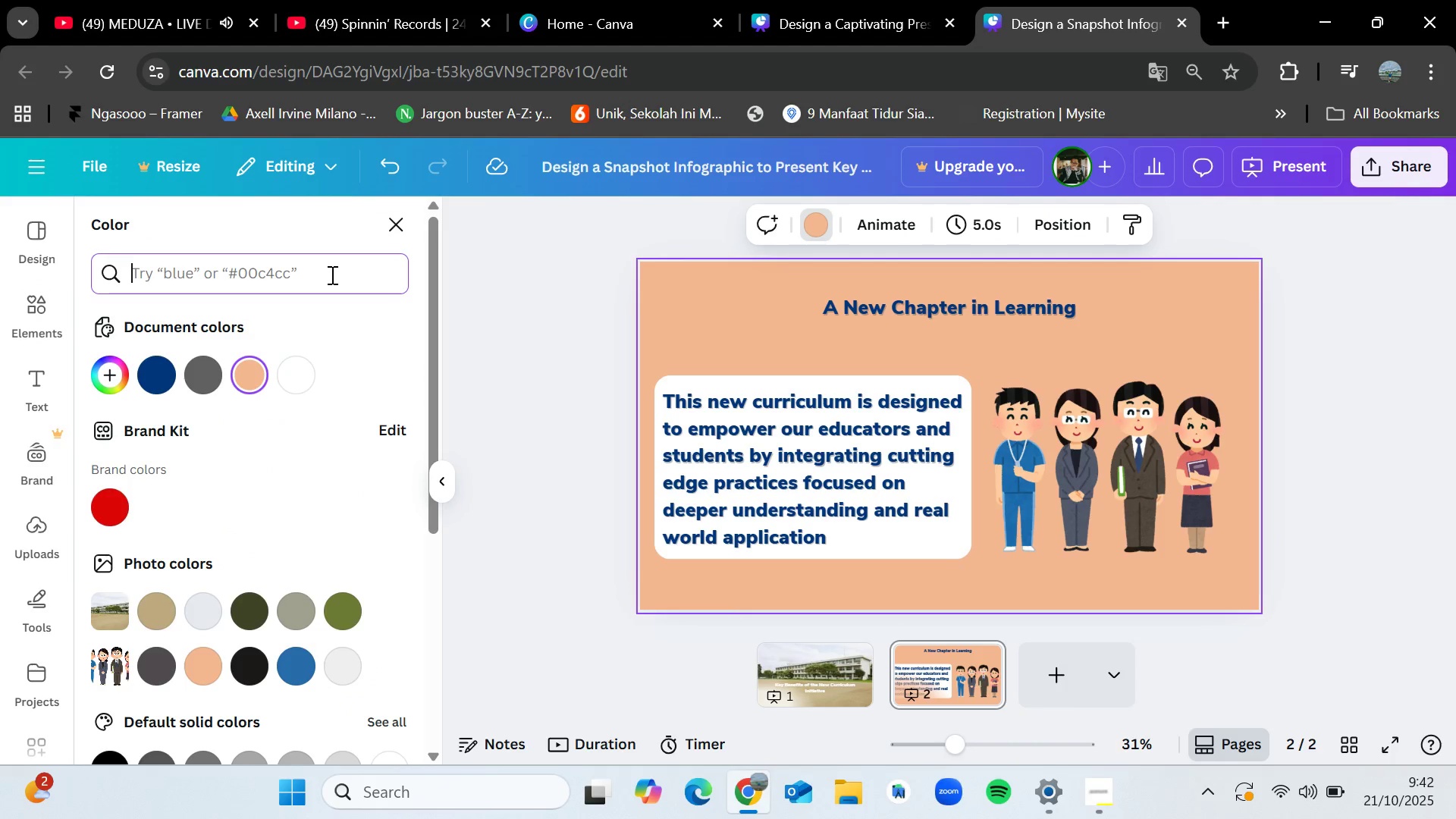 
type(cream)
 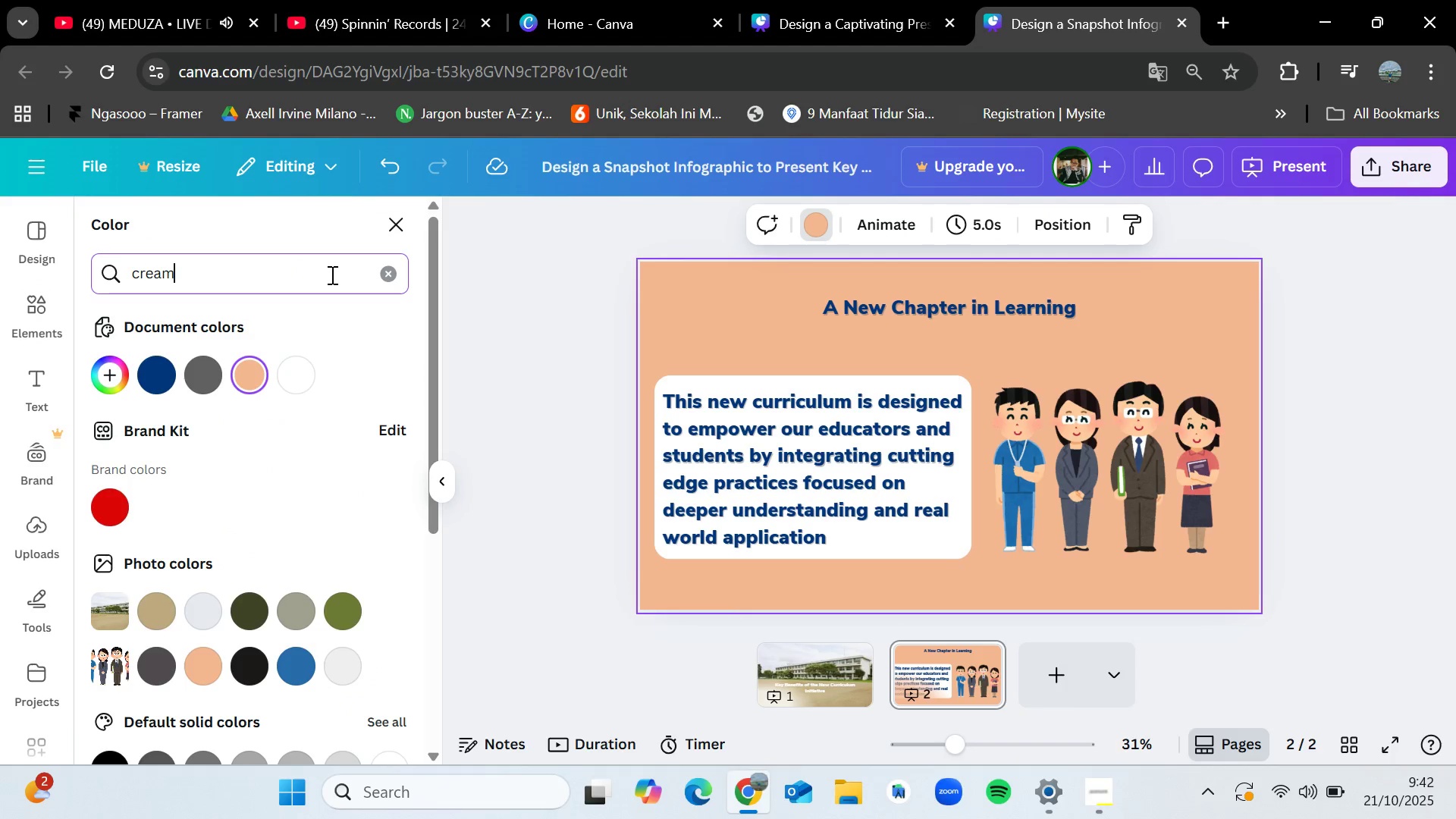 
key(Enter)
 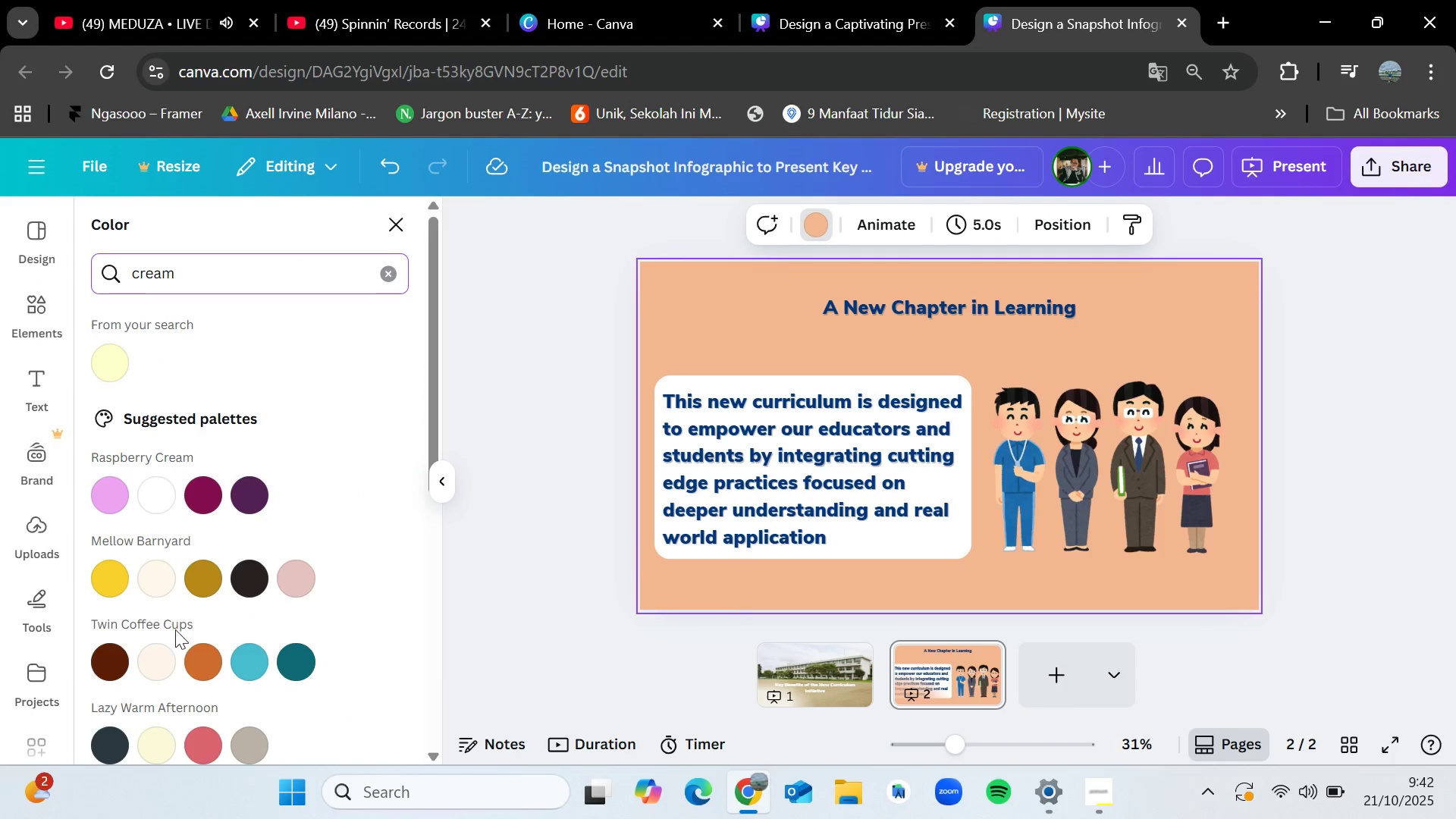 
left_click([201, 573])
 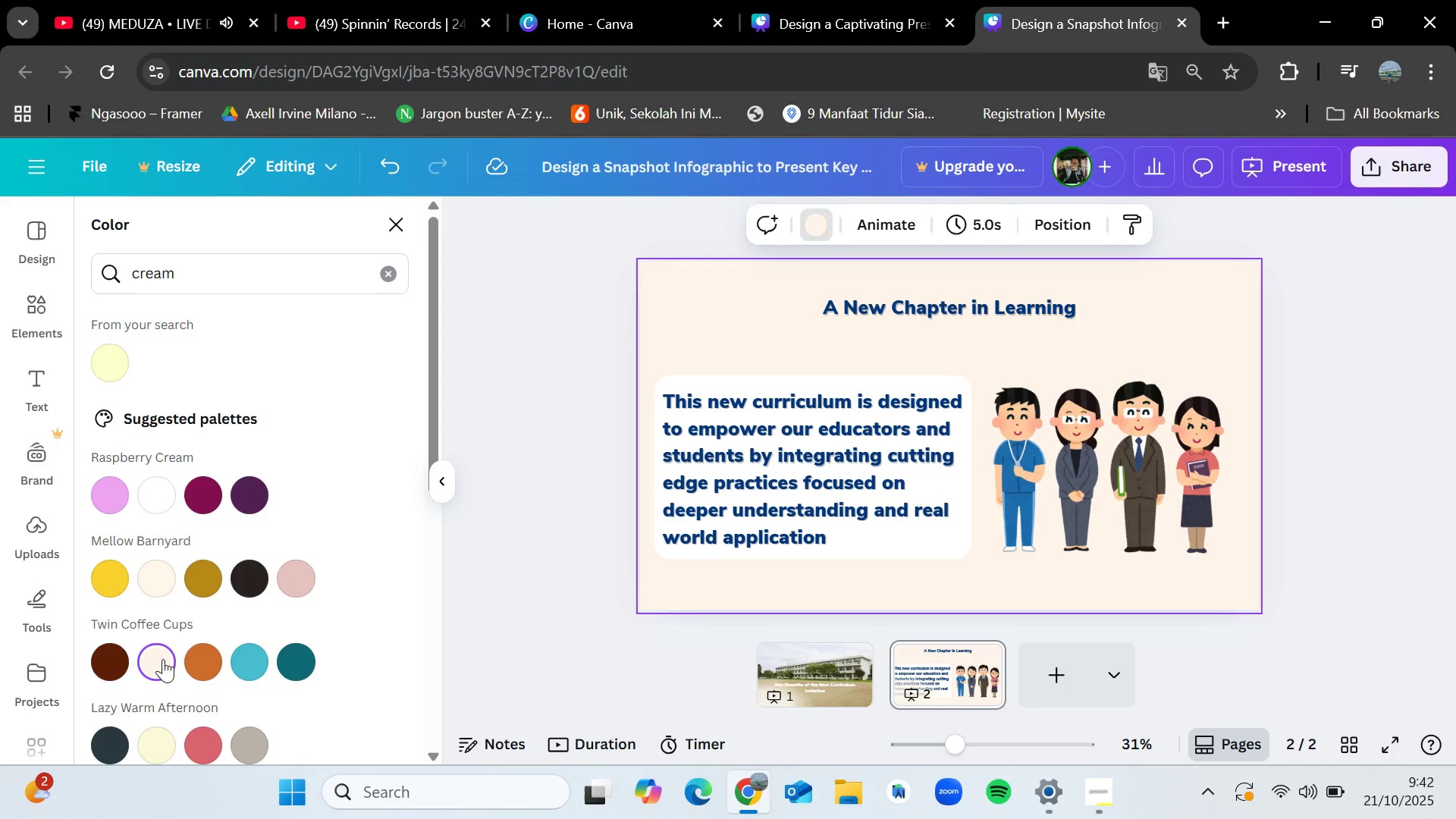 
wait(5.05)
 